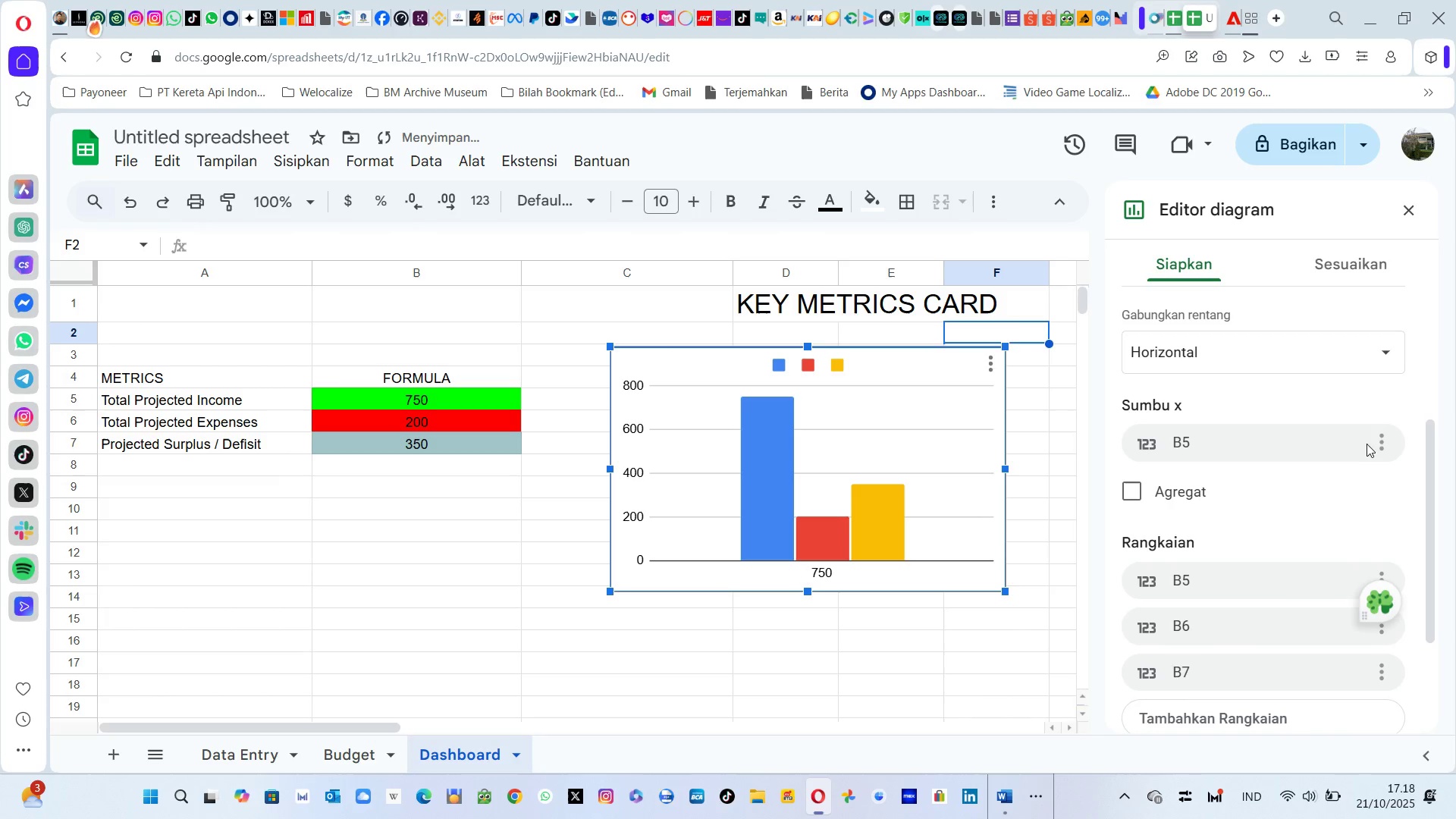 
left_click([1377, 441])
 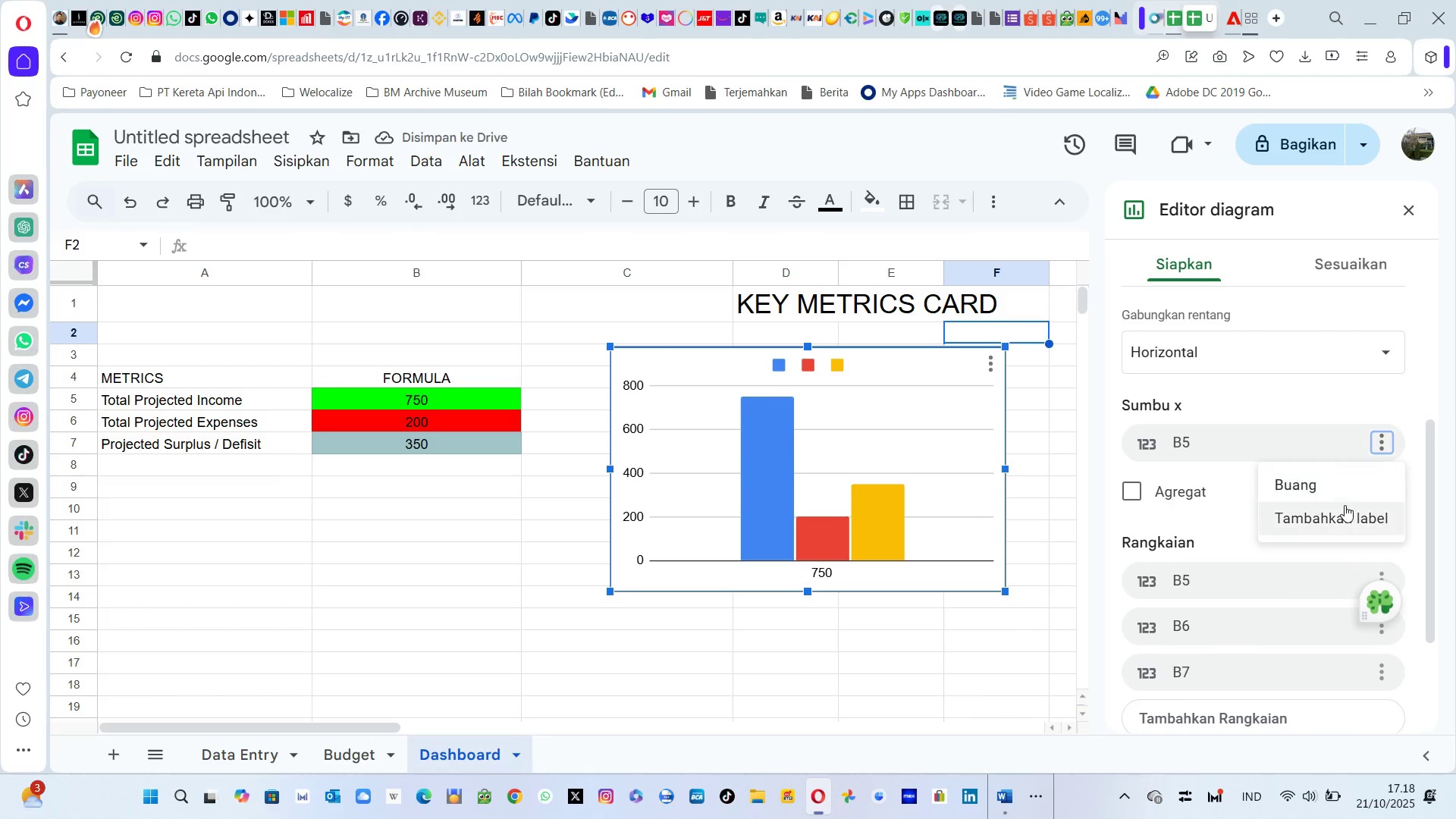 
left_click([1343, 506])
 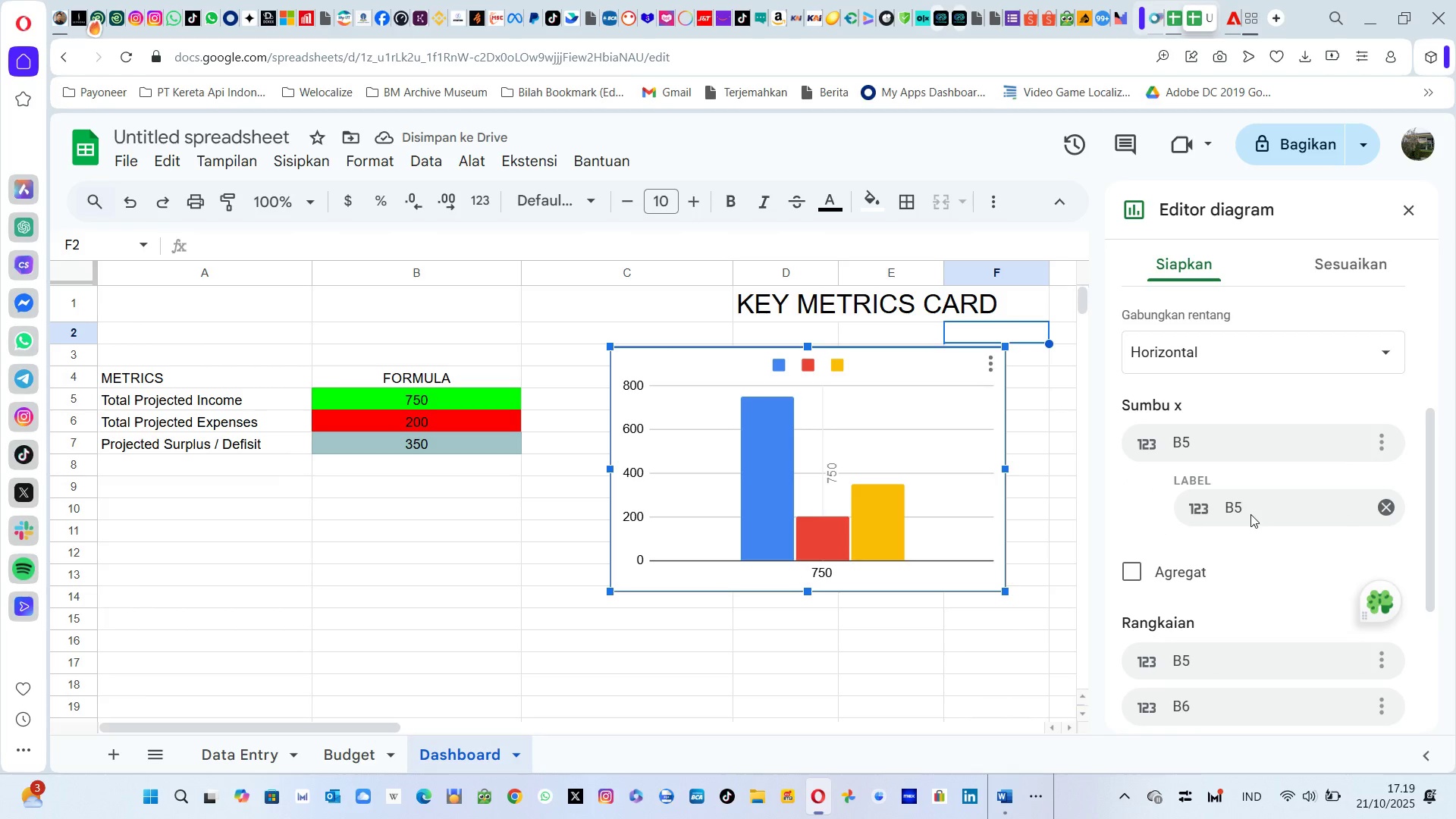 
mouse_move([1367, 491])
 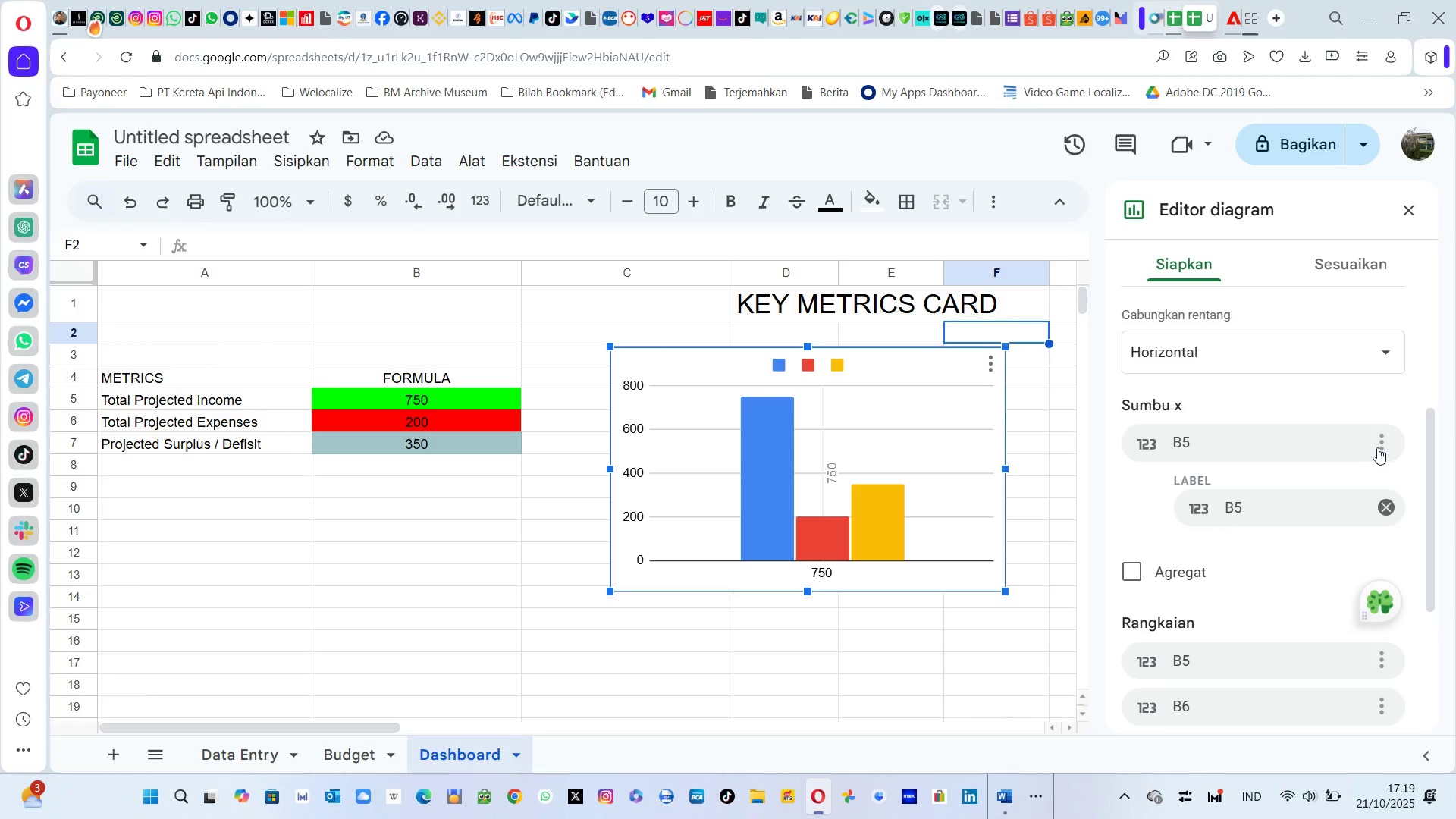 
left_click([1377, 447])
 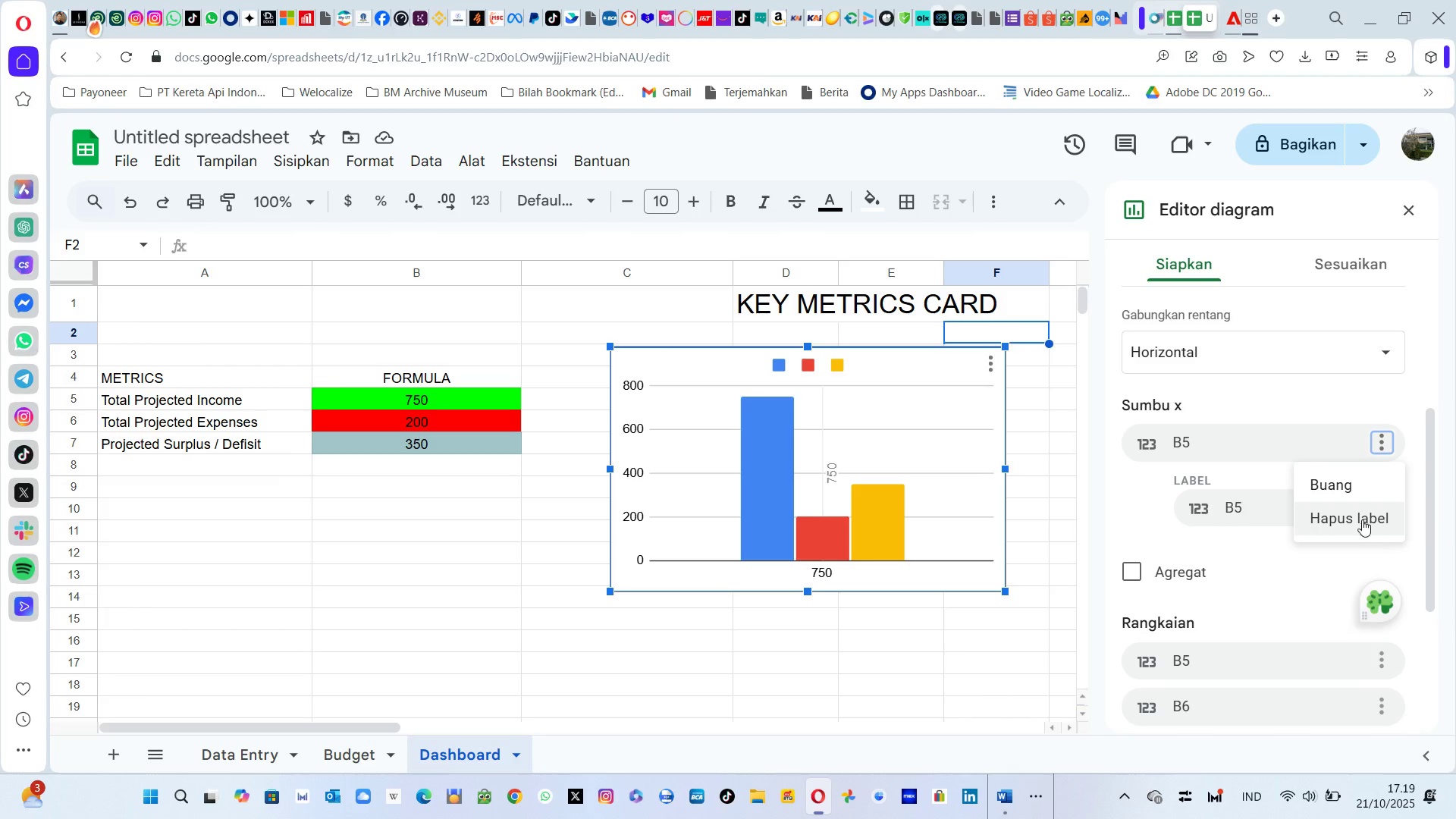 
left_click([1356, 498])
 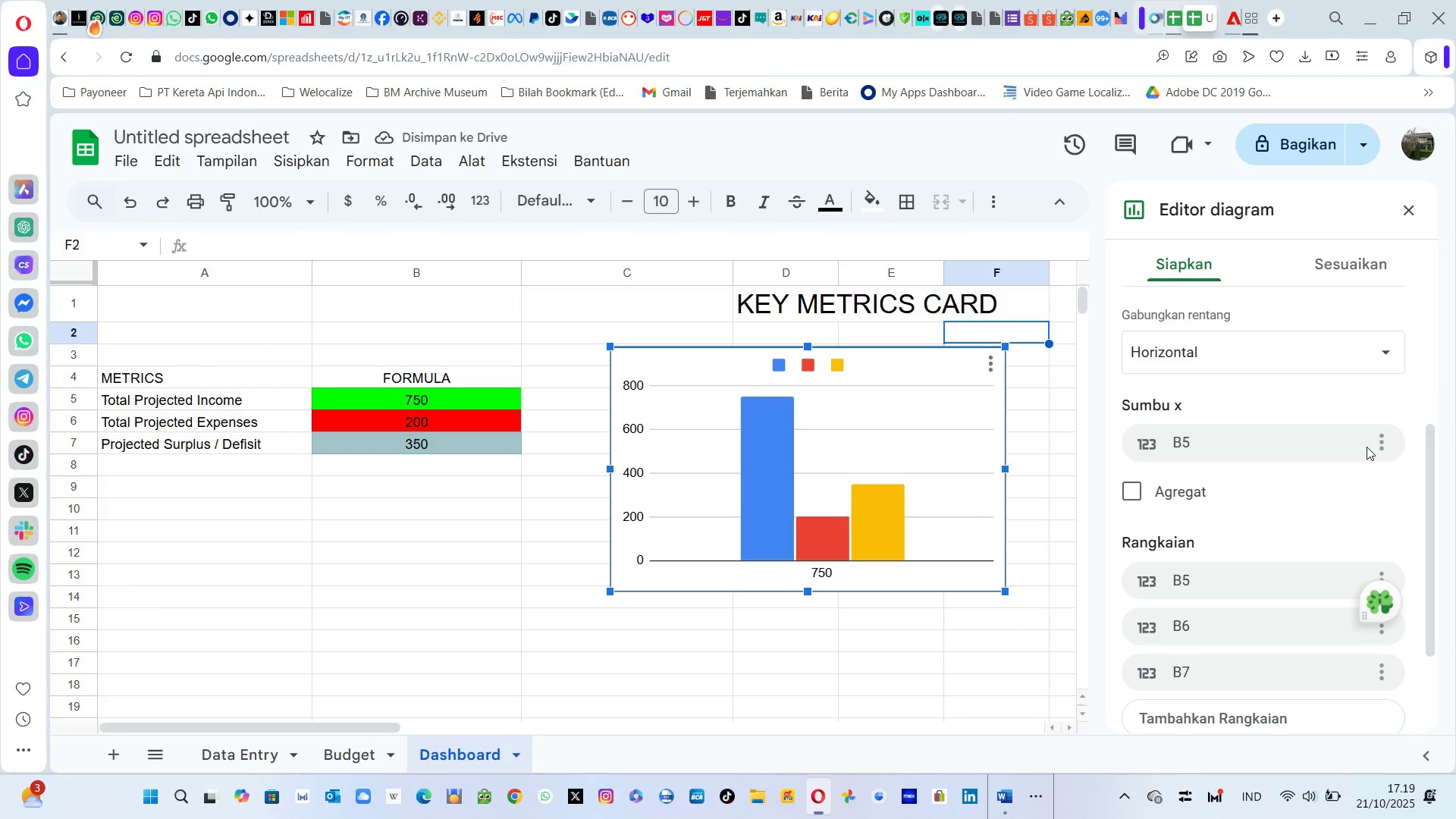 
wait(5.07)
 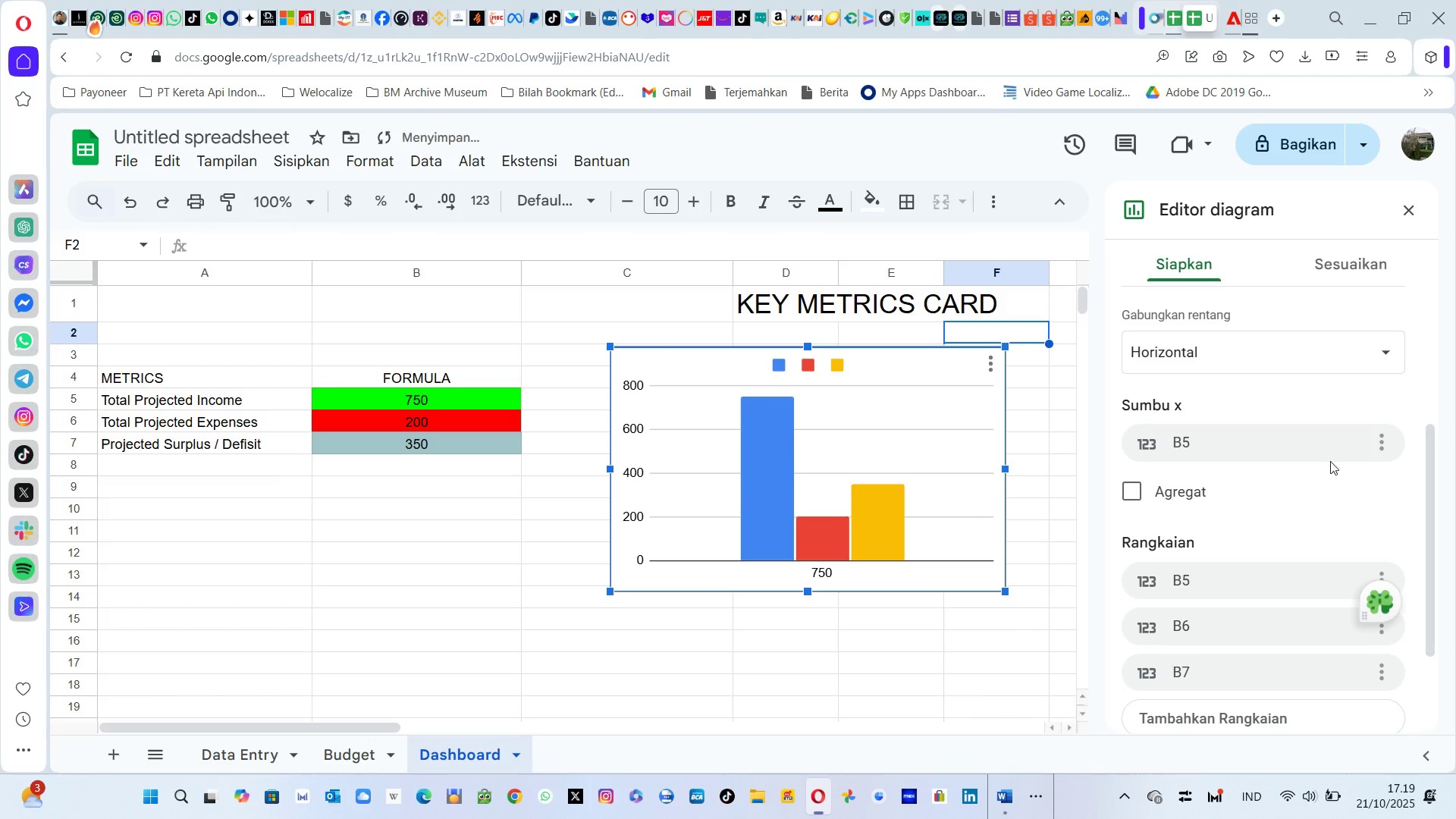 
left_click([1243, 439])
 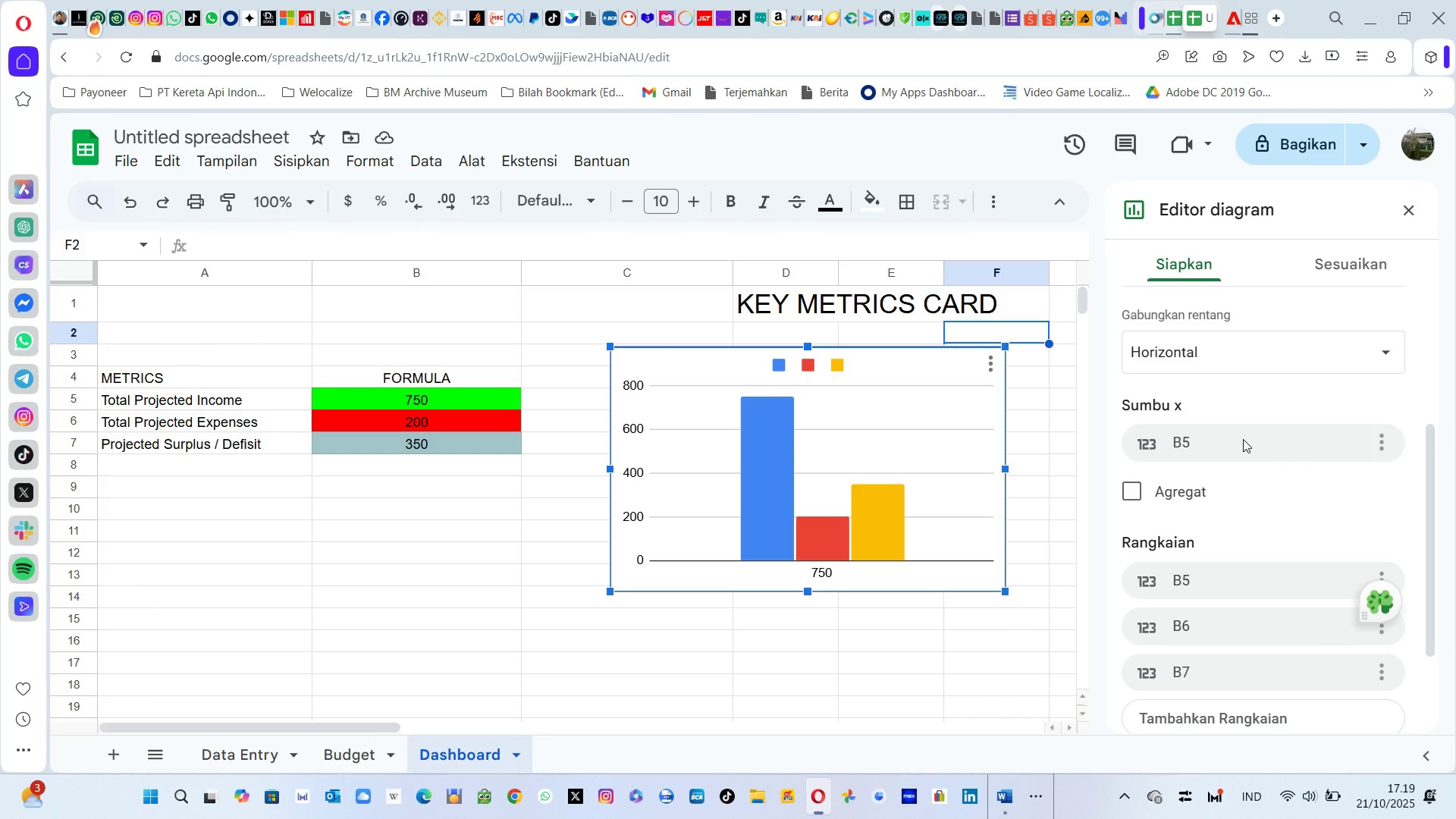 
double_click([1243, 439])
 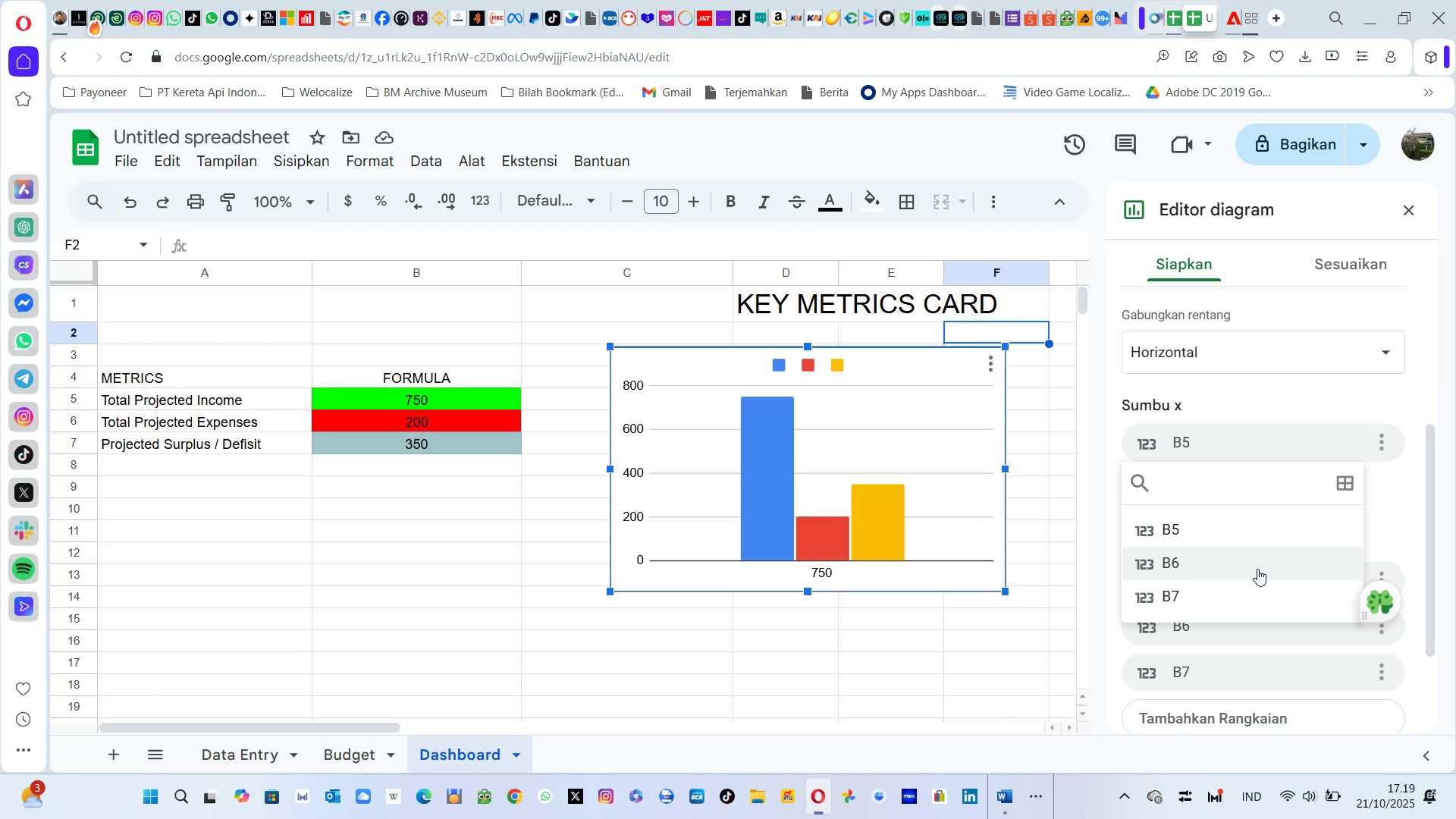 
left_click([1257, 569])
 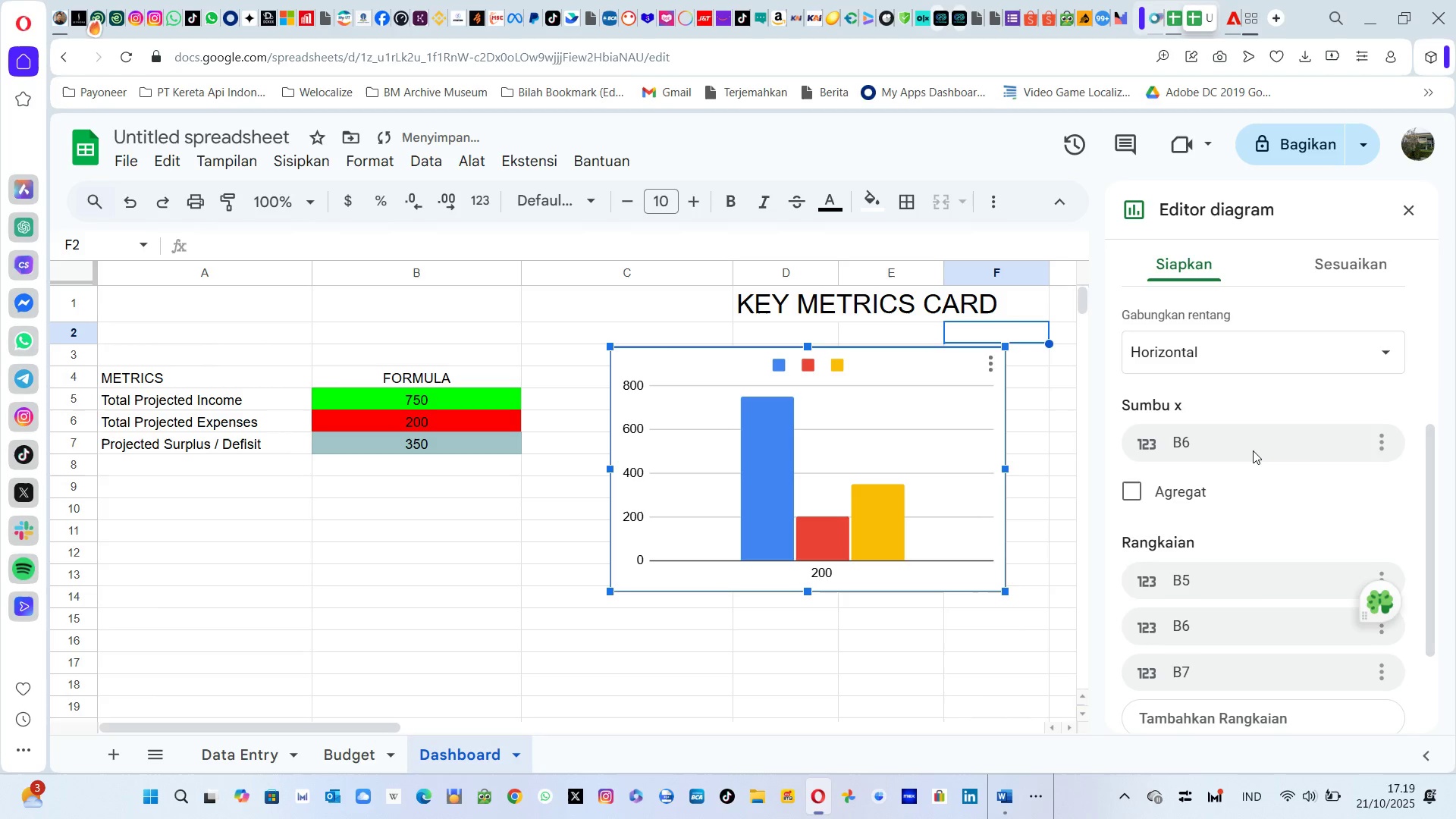 
left_click([1252, 448])
 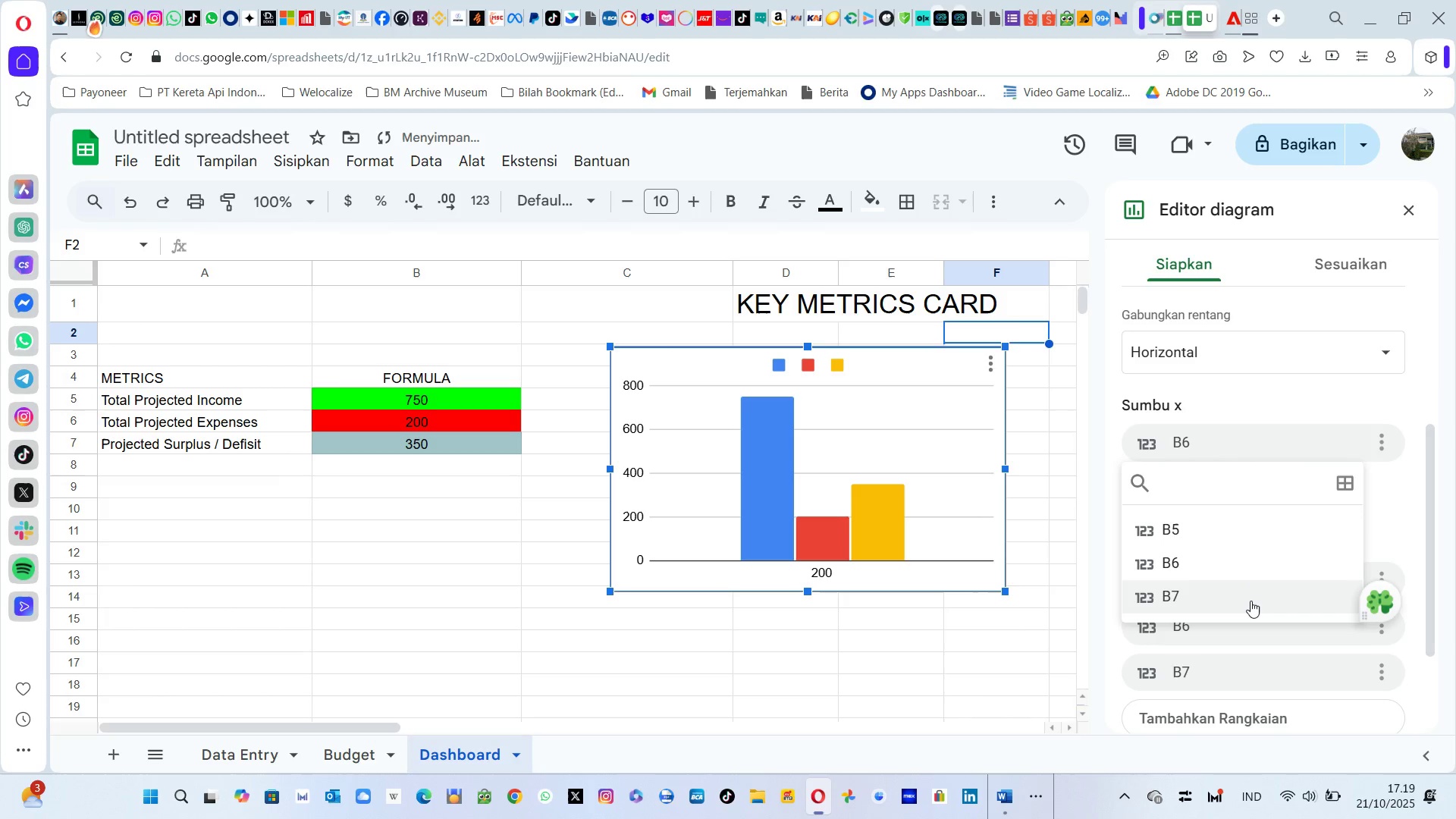 
left_click([1250, 601])
 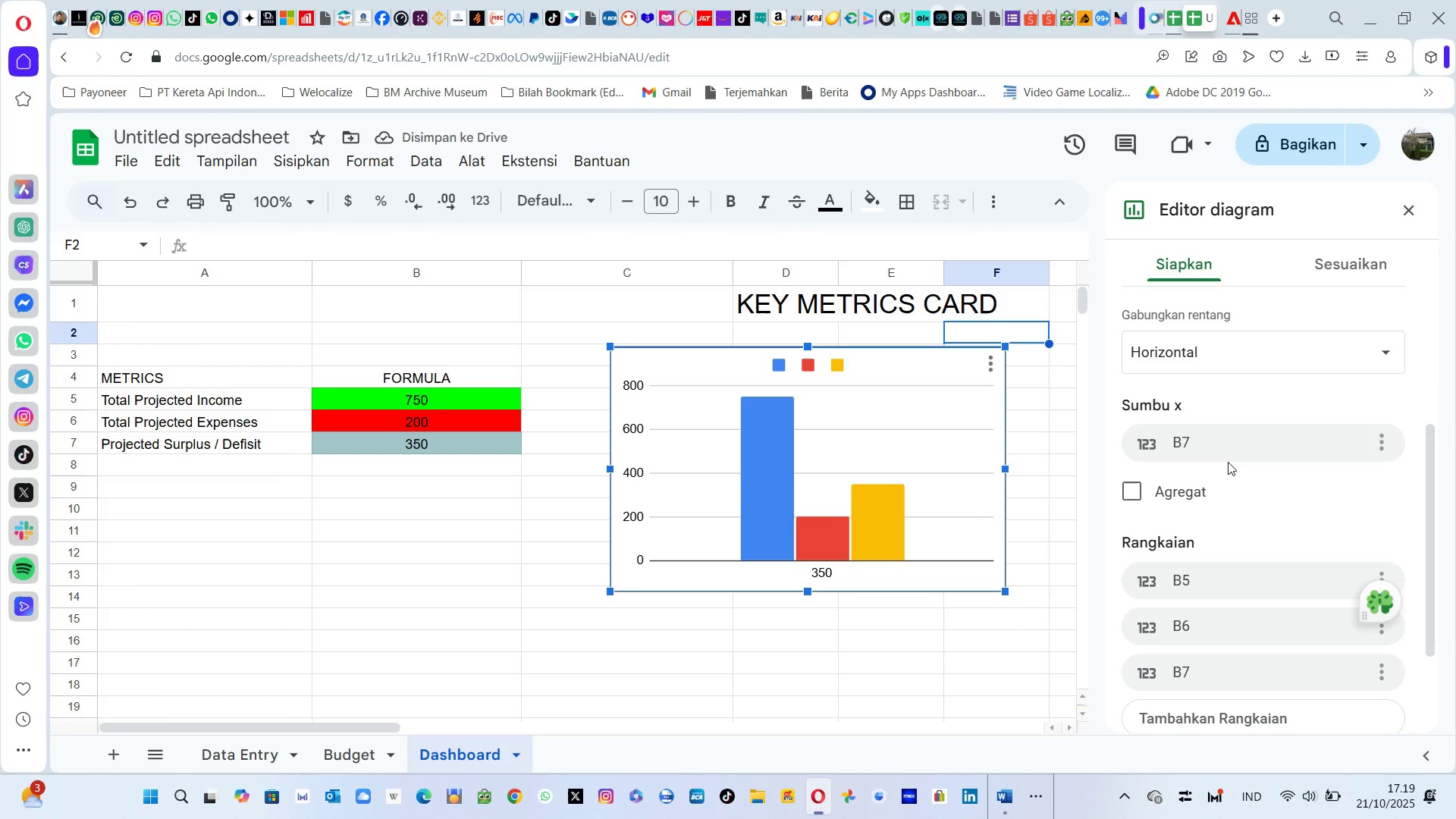 
left_click([1134, 497])
 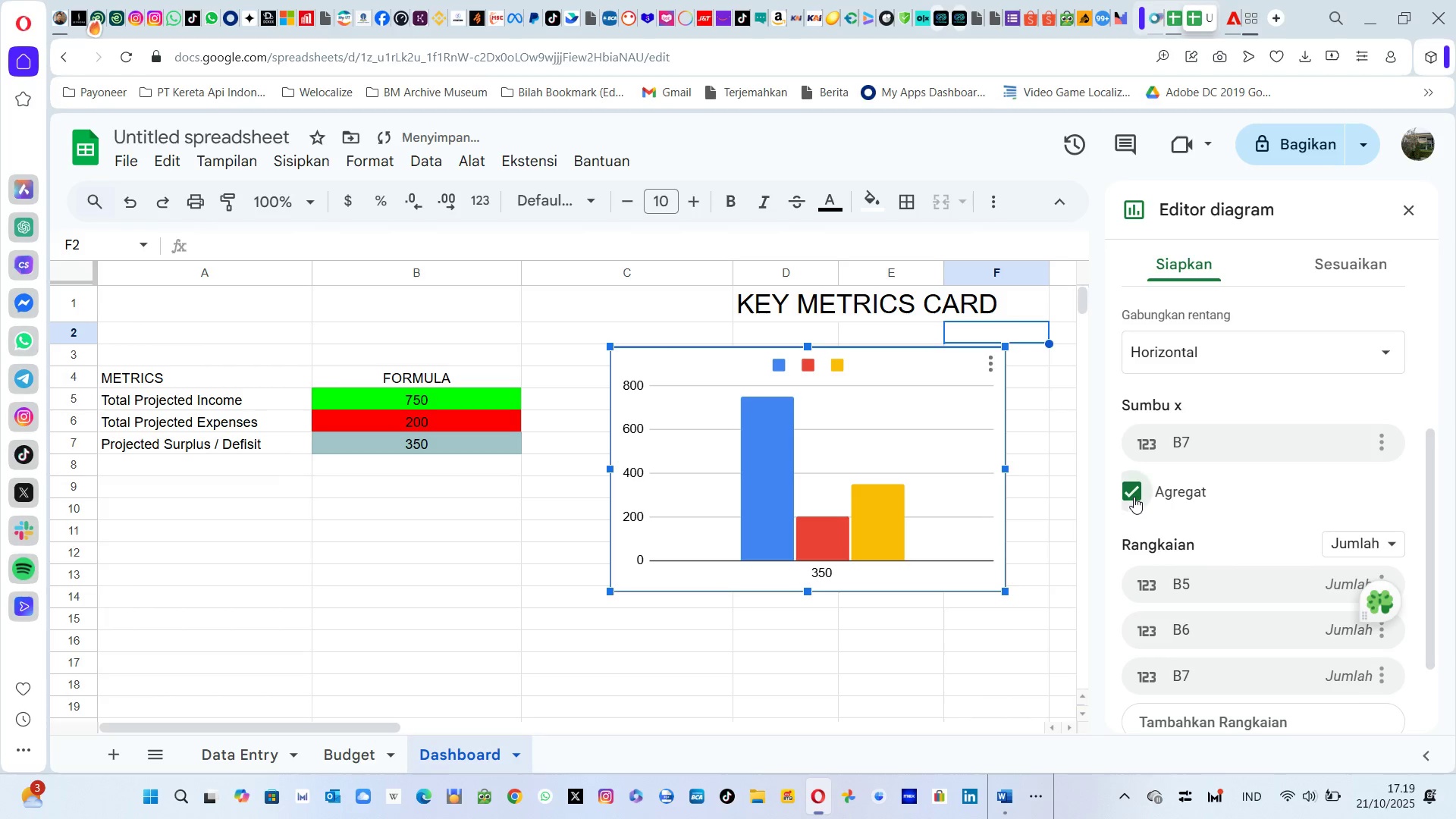 
left_click([1134, 497])
 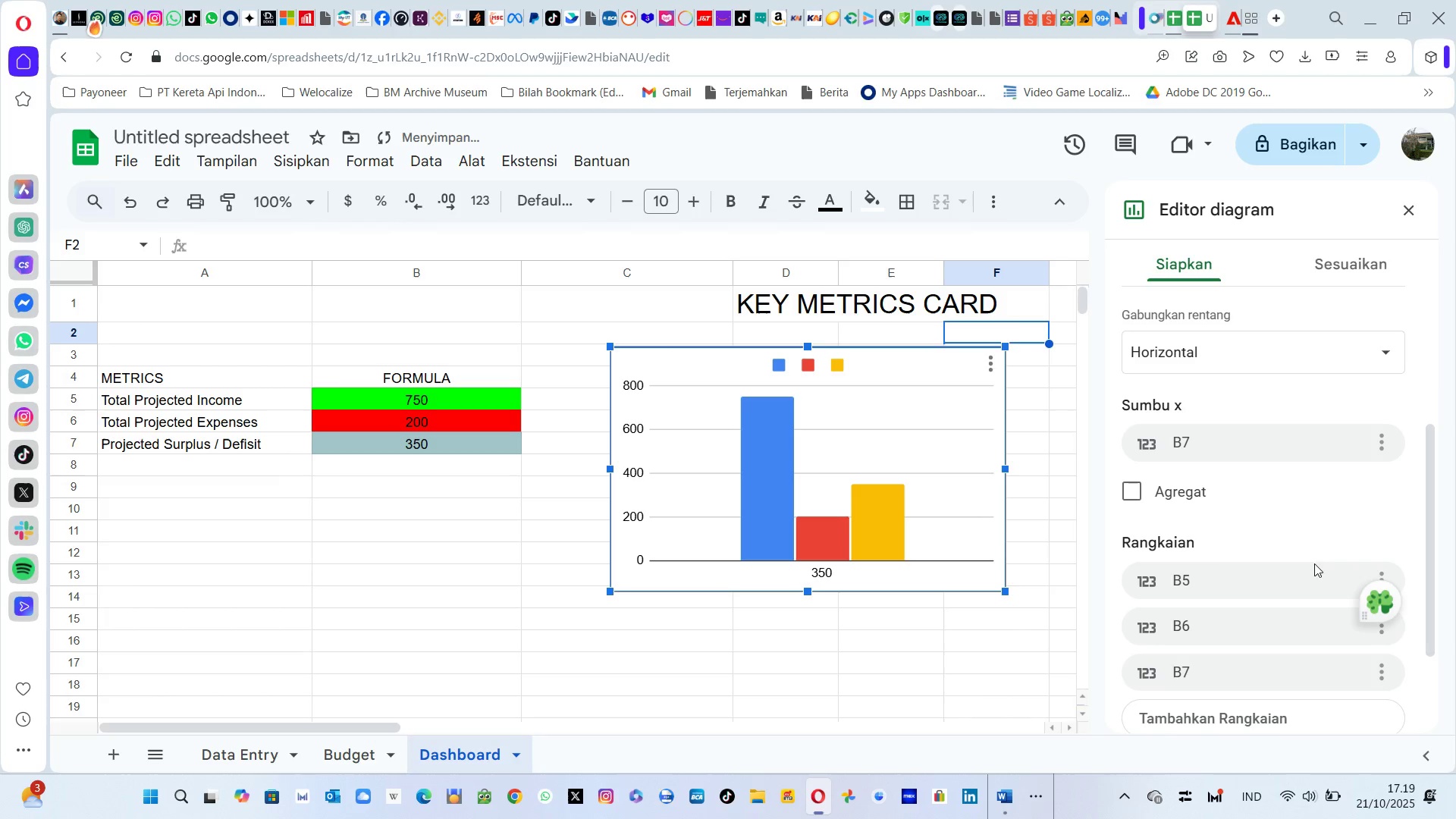 
left_click([1377, 569])
 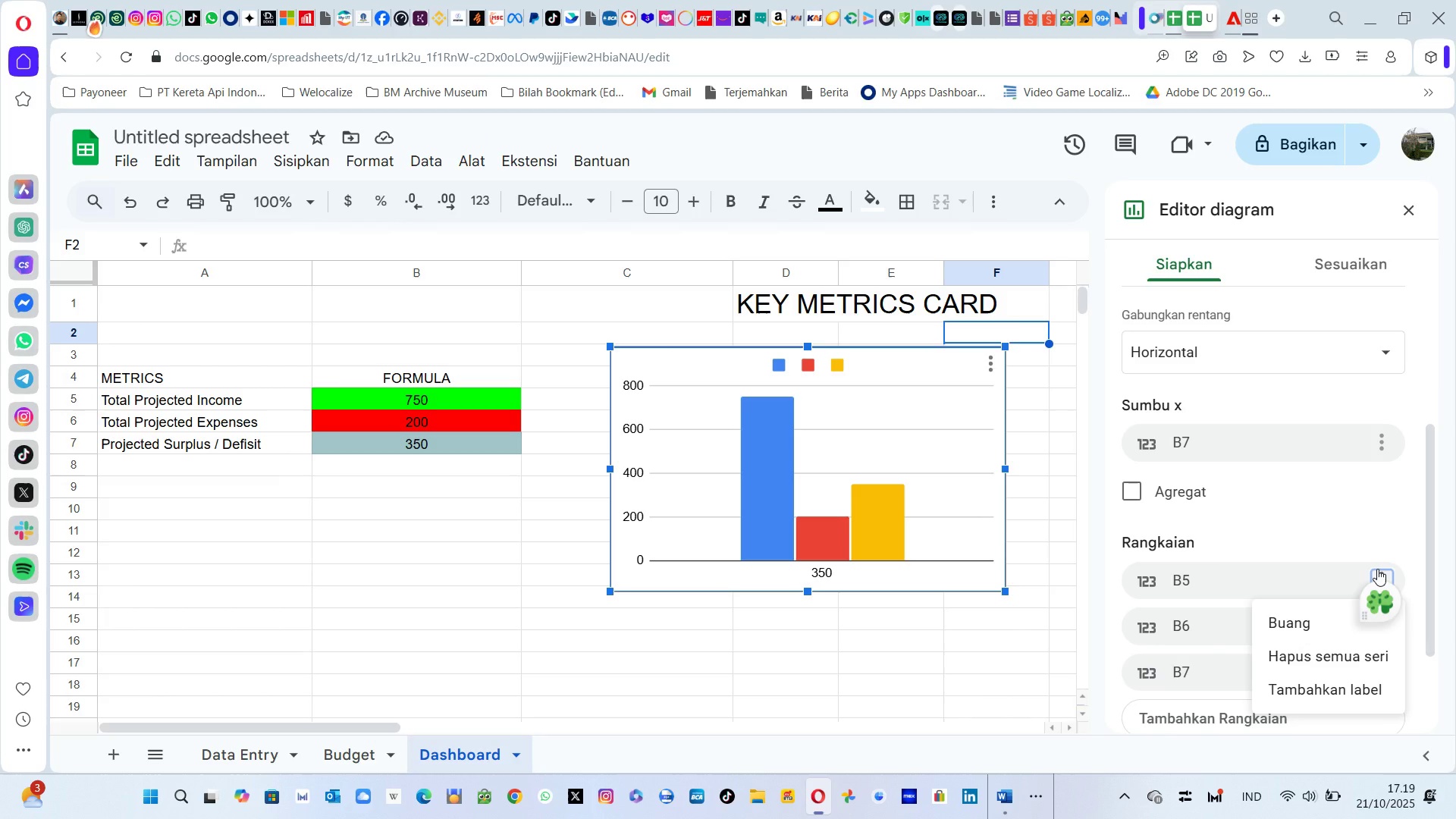 
left_click([1301, 697])
 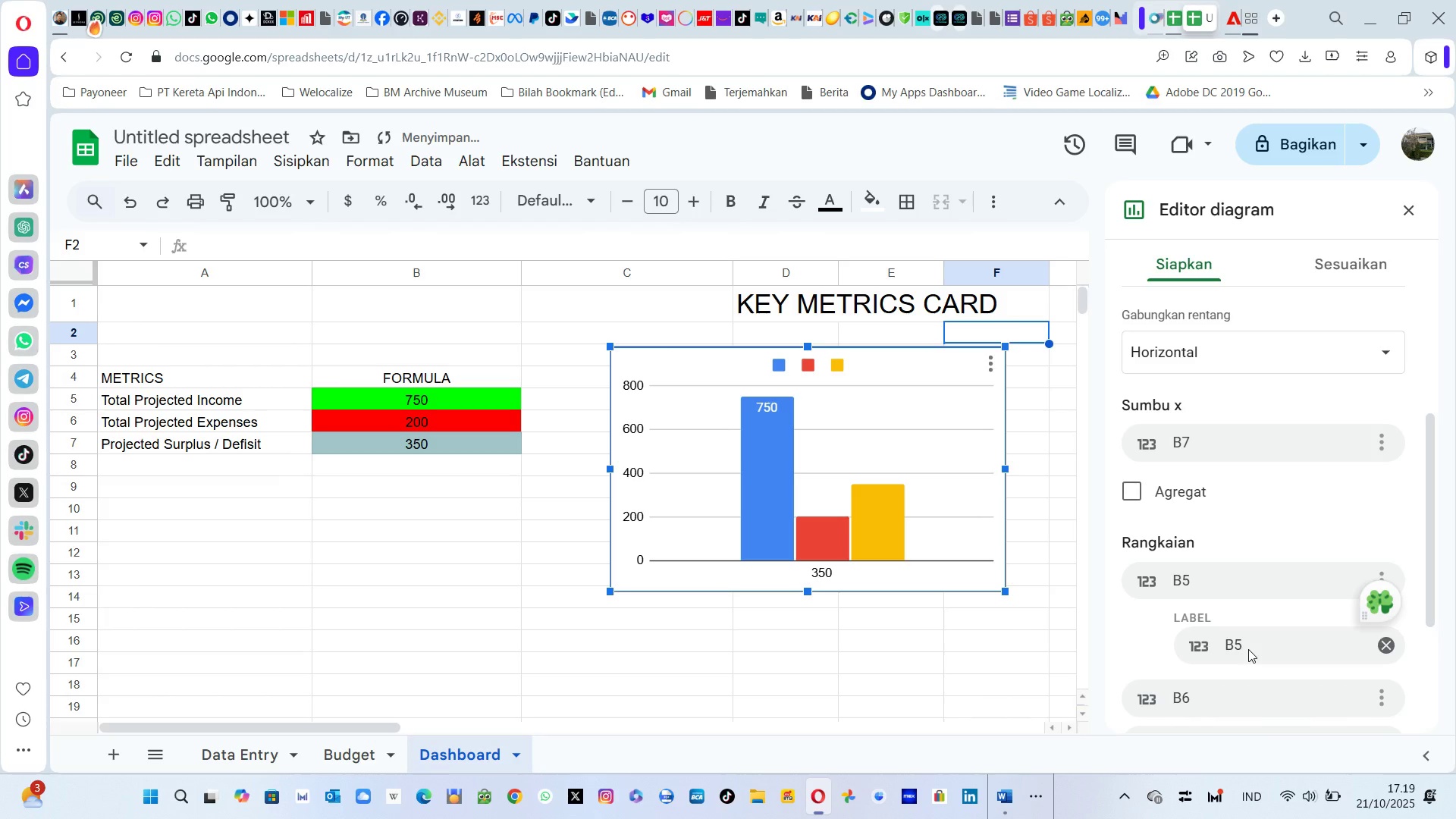 
left_click([1248, 649])
 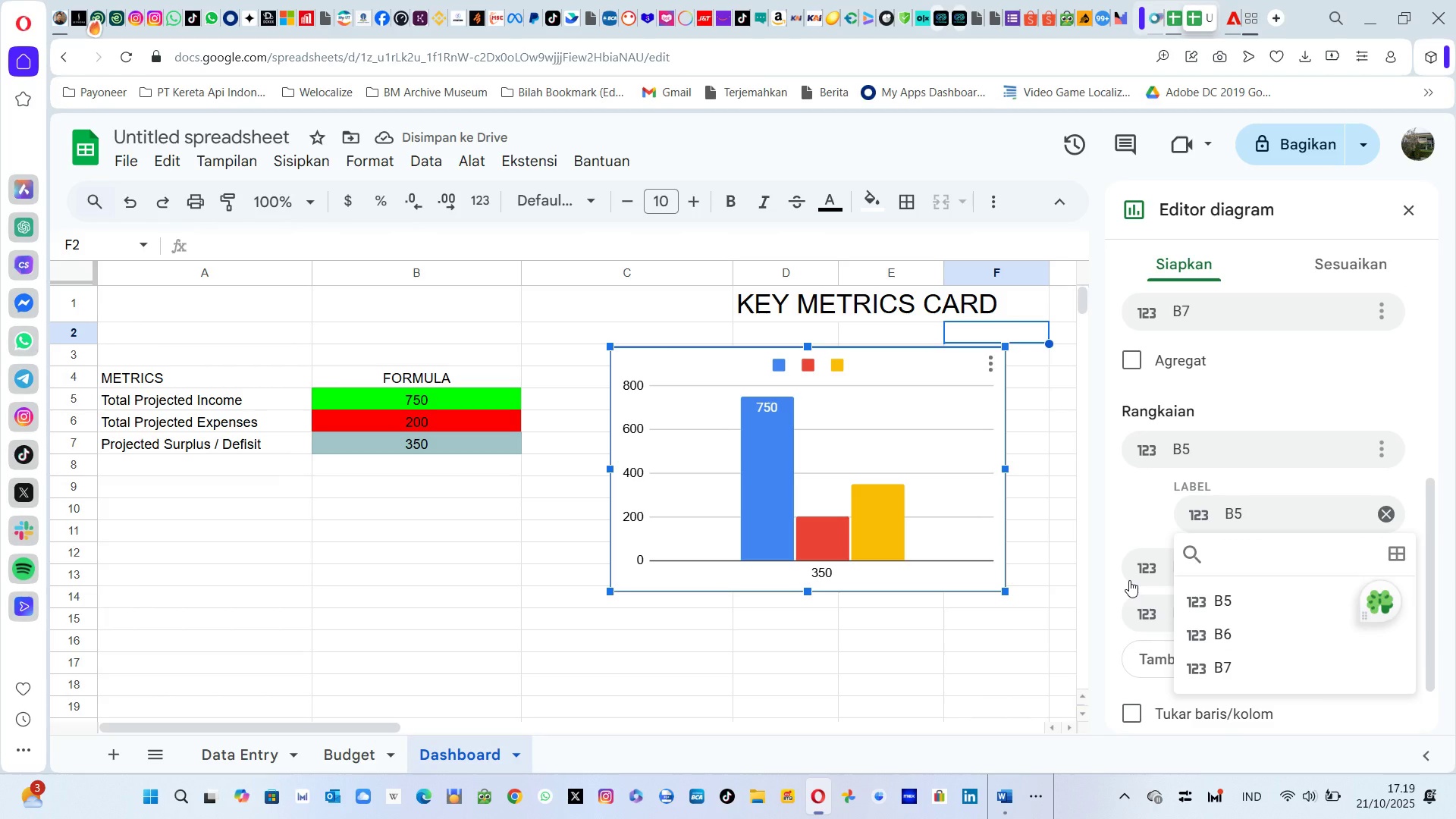 
left_click([1100, 536])
 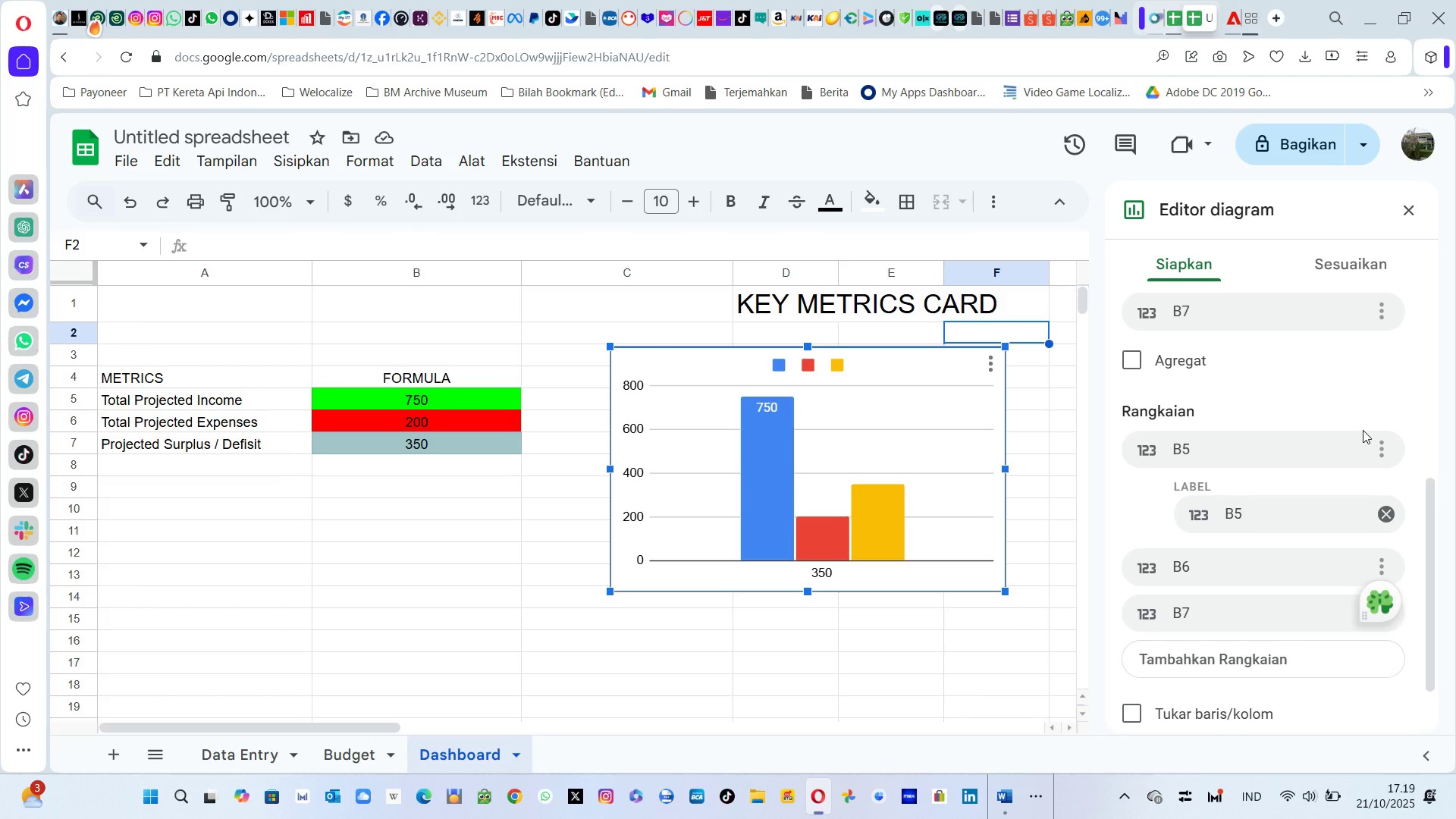 
wait(6.66)
 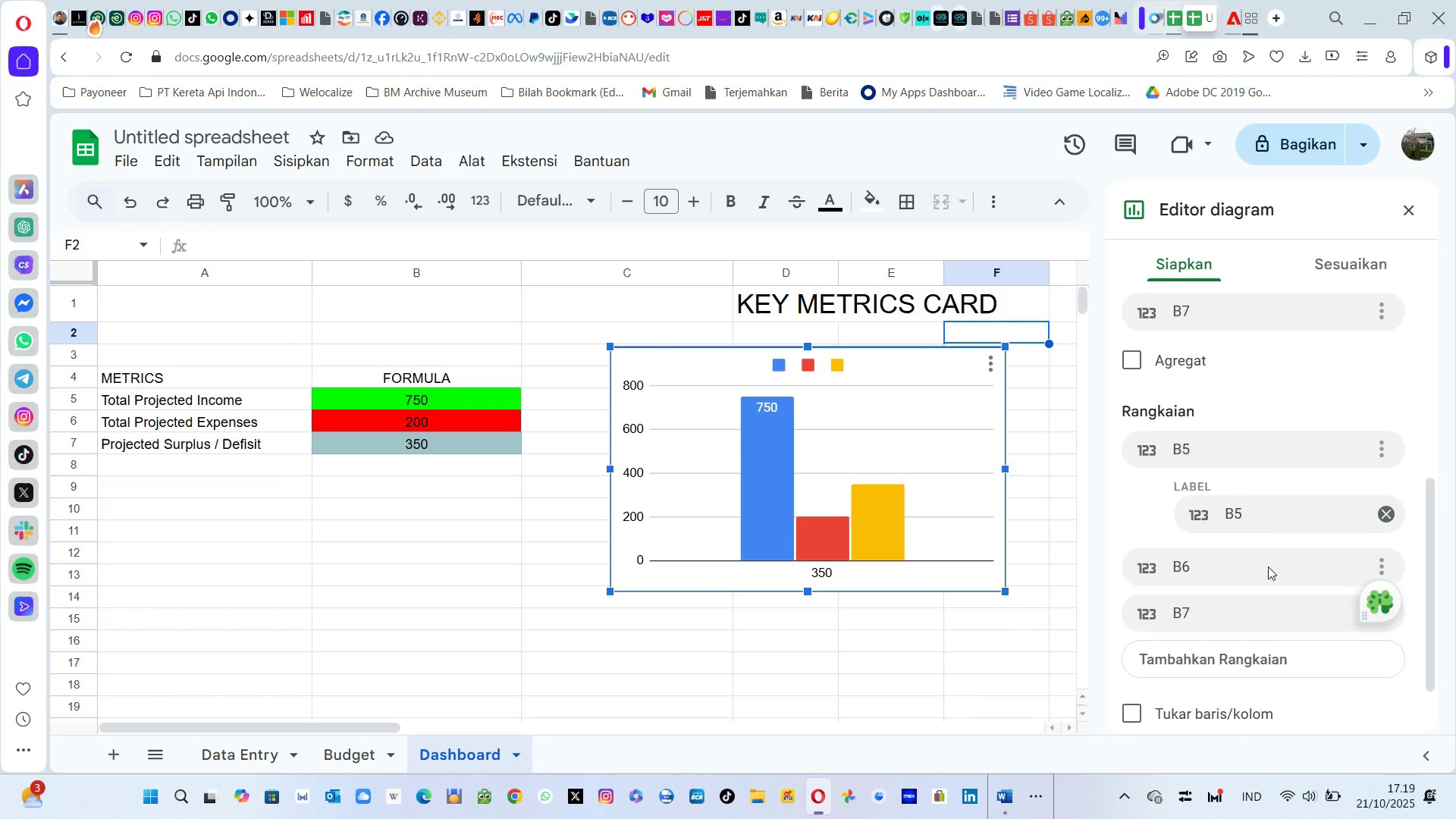 
left_click([1375, 318])
 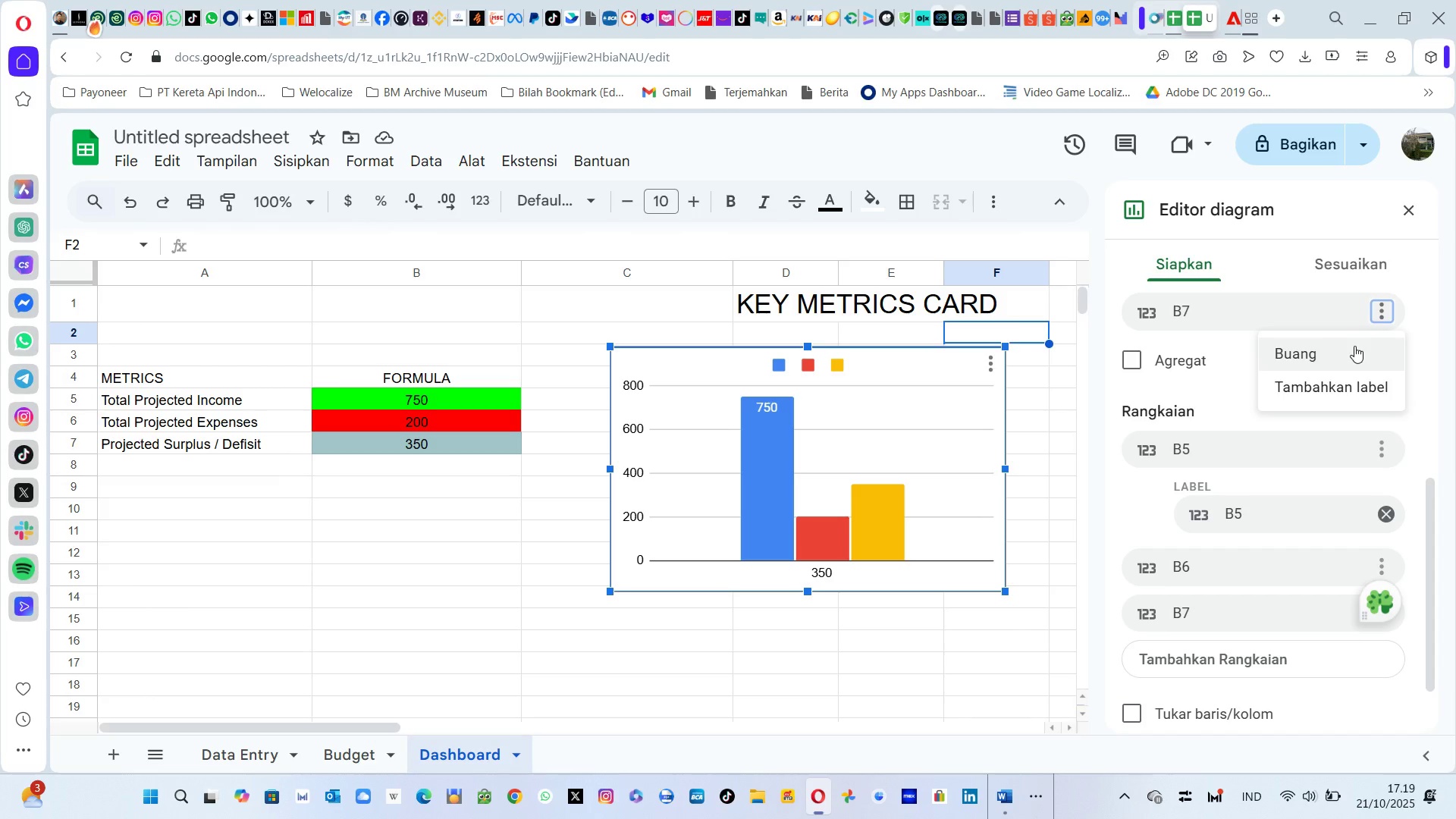 
left_click([1354, 346])
 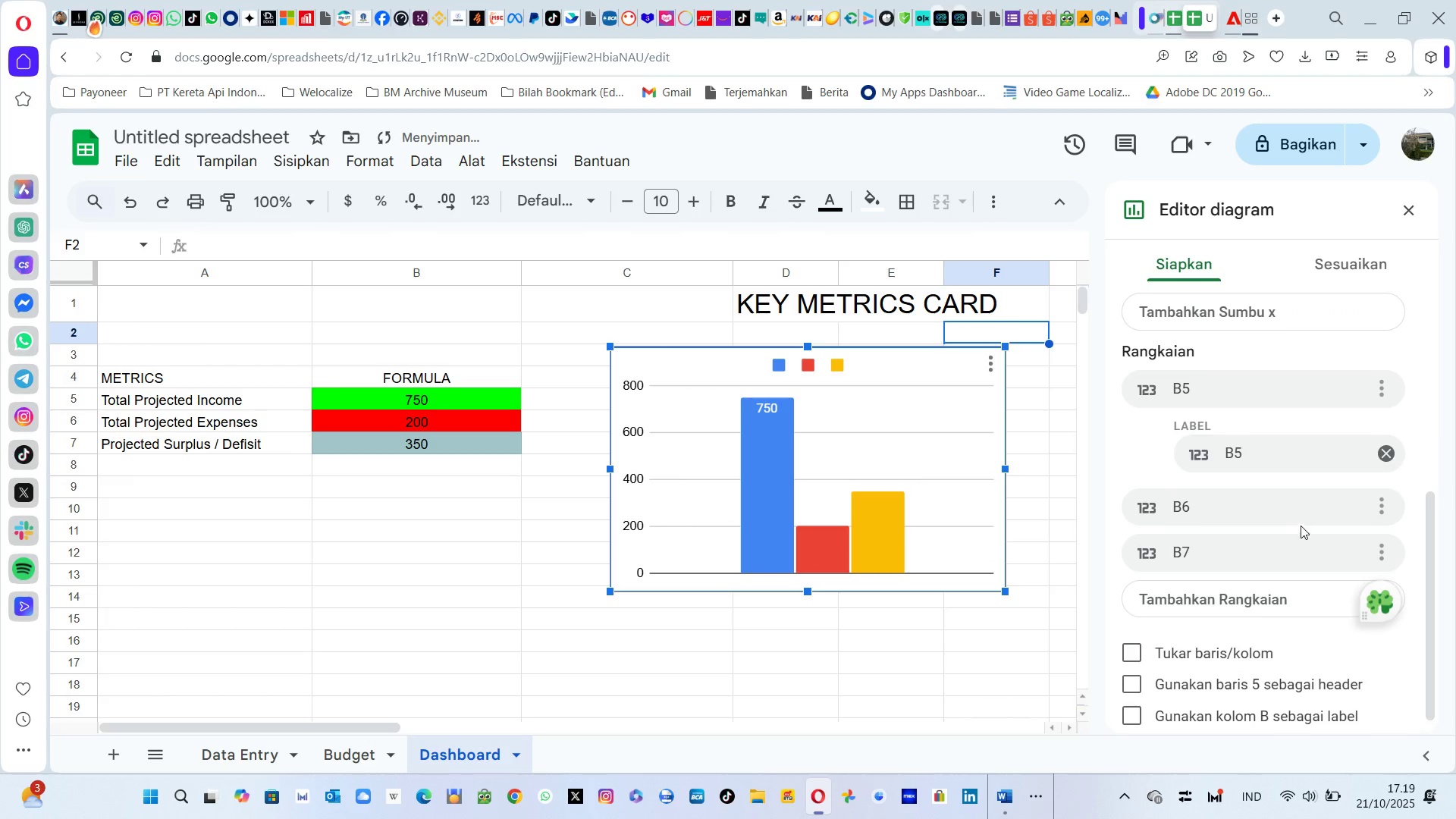 
left_click([1376, 557])
 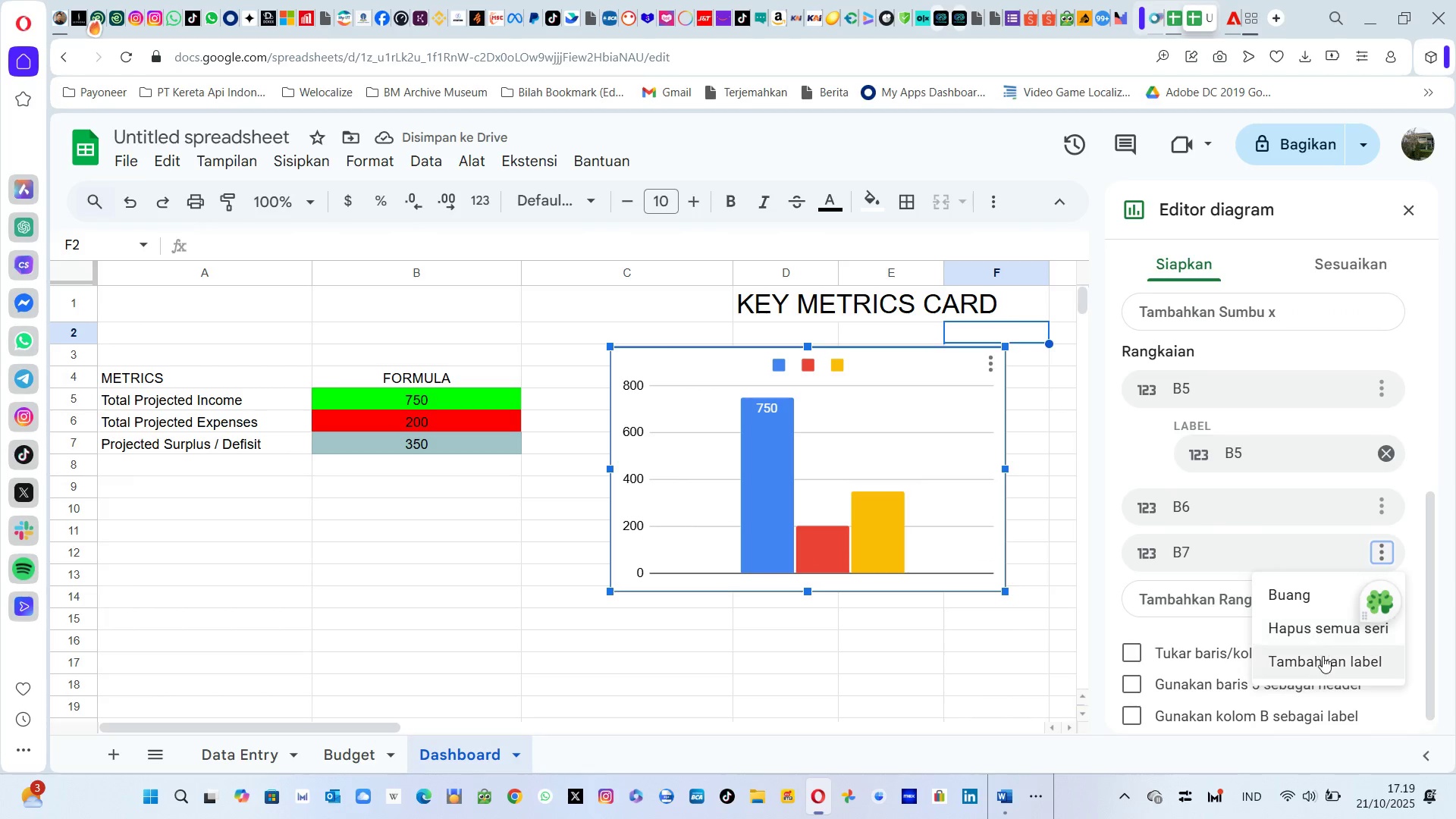 
left_click([1323, 660])
 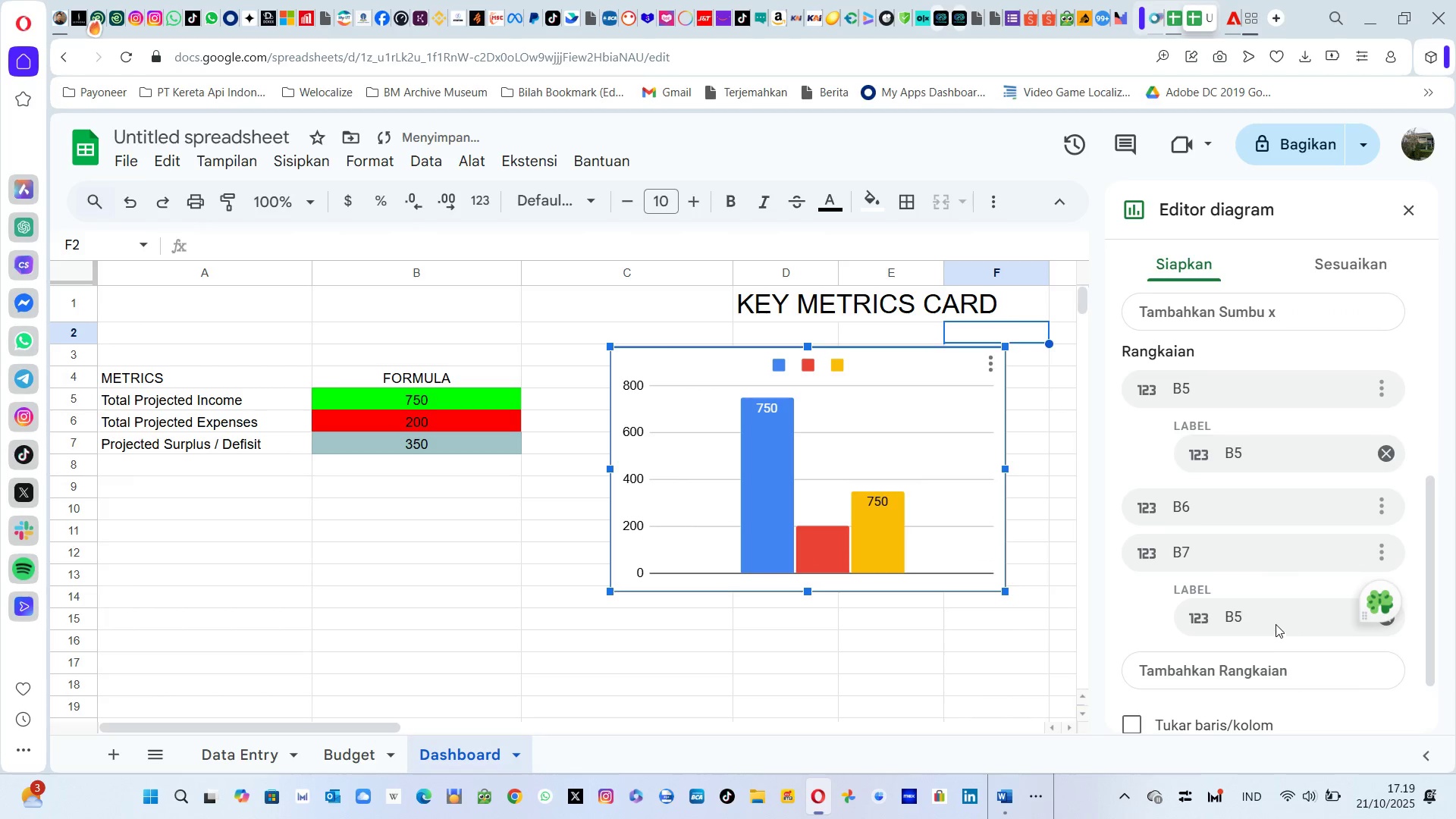 
left_click([1266, 621])
 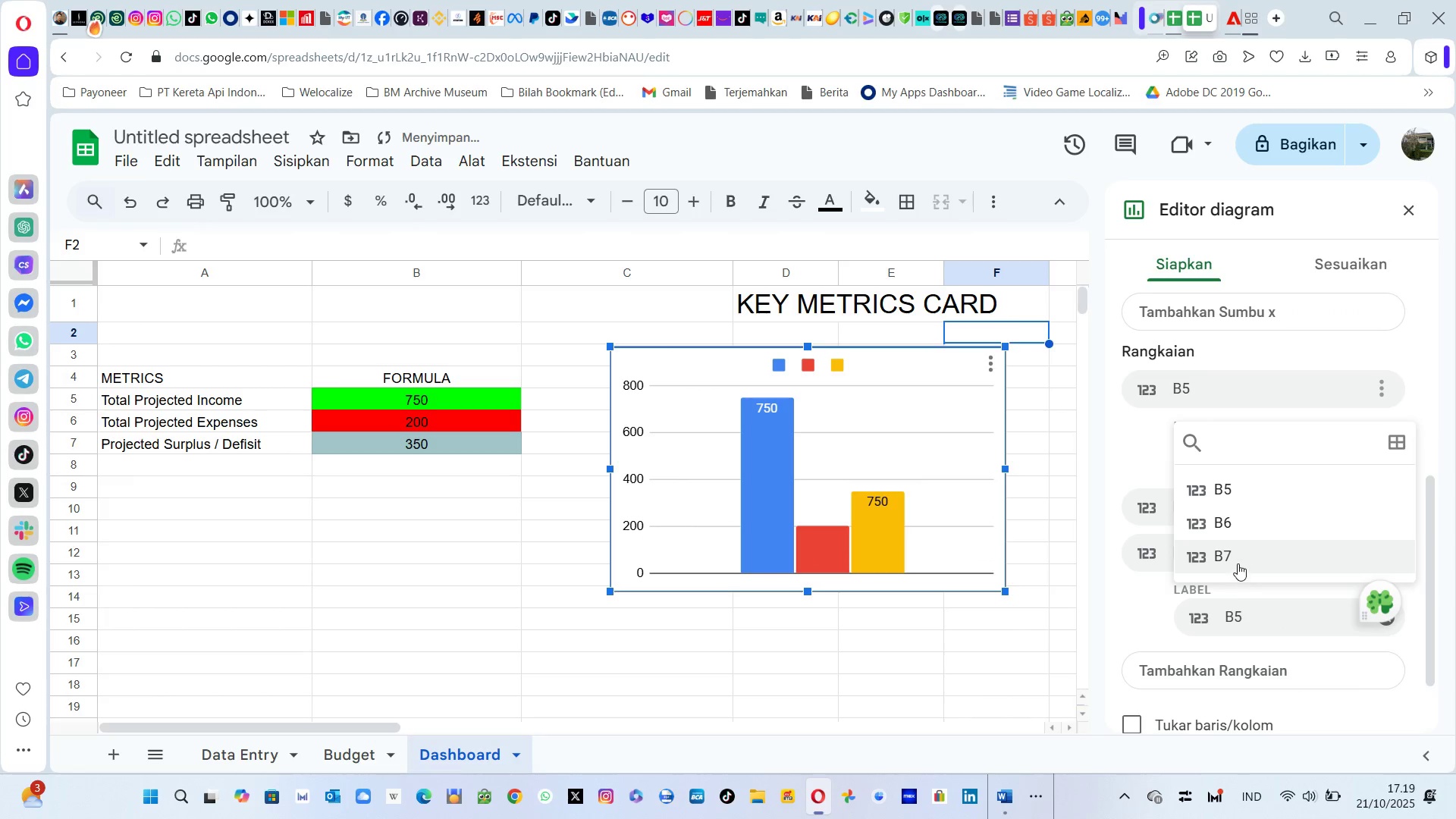 
left_click([1238, 563])
 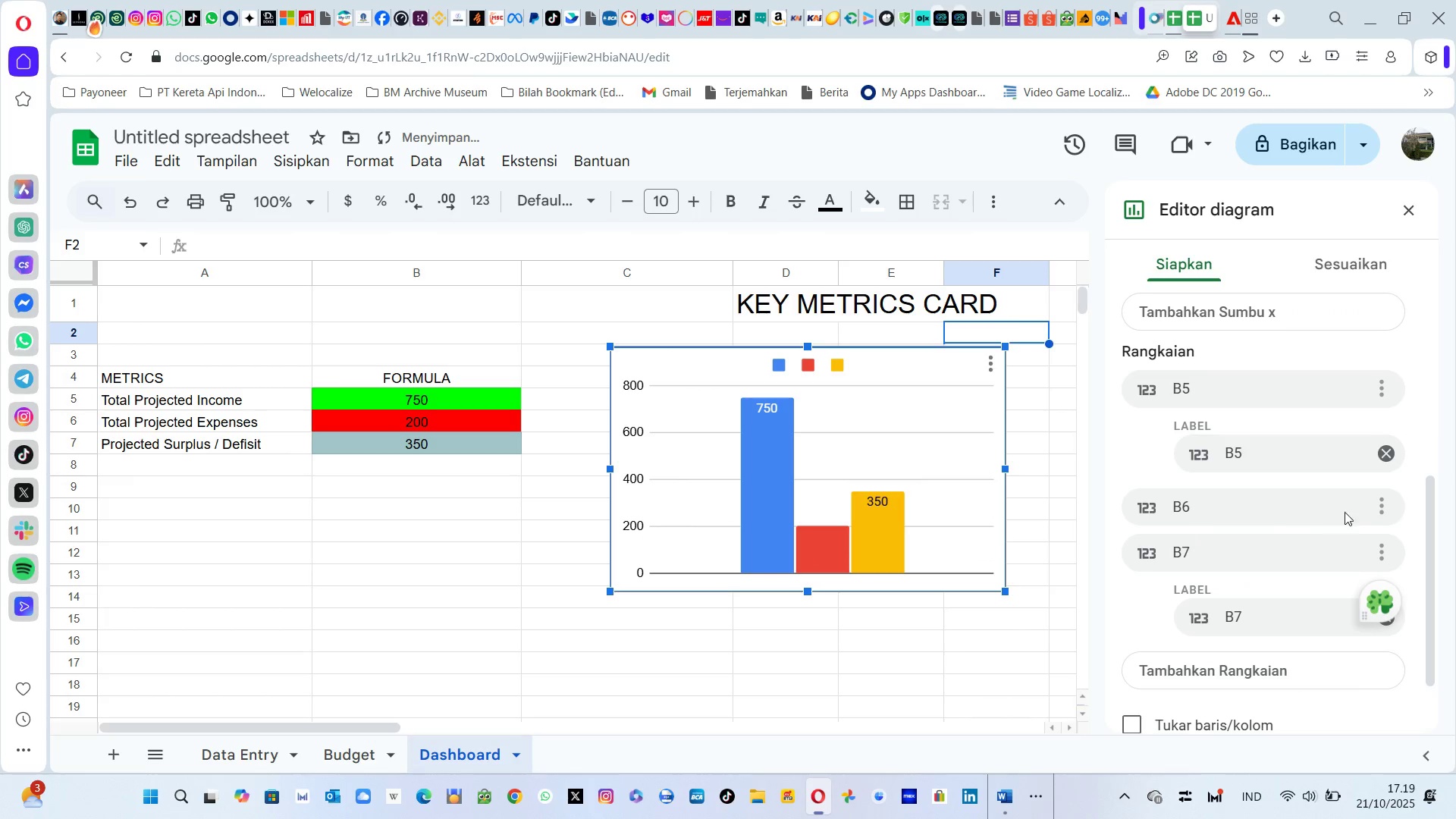 
left_click([1379, 507])
 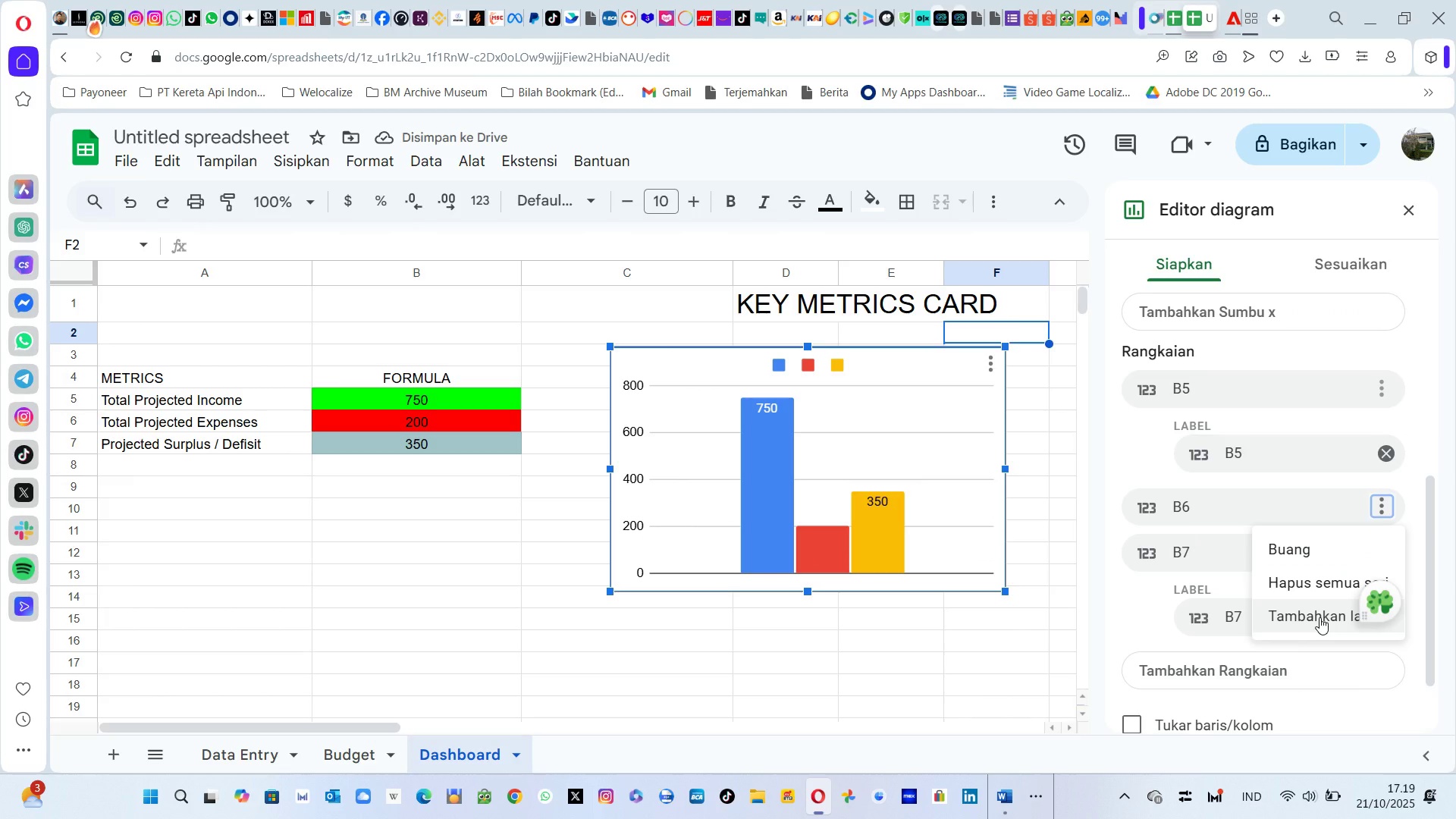 
left_click([1320, 617])
 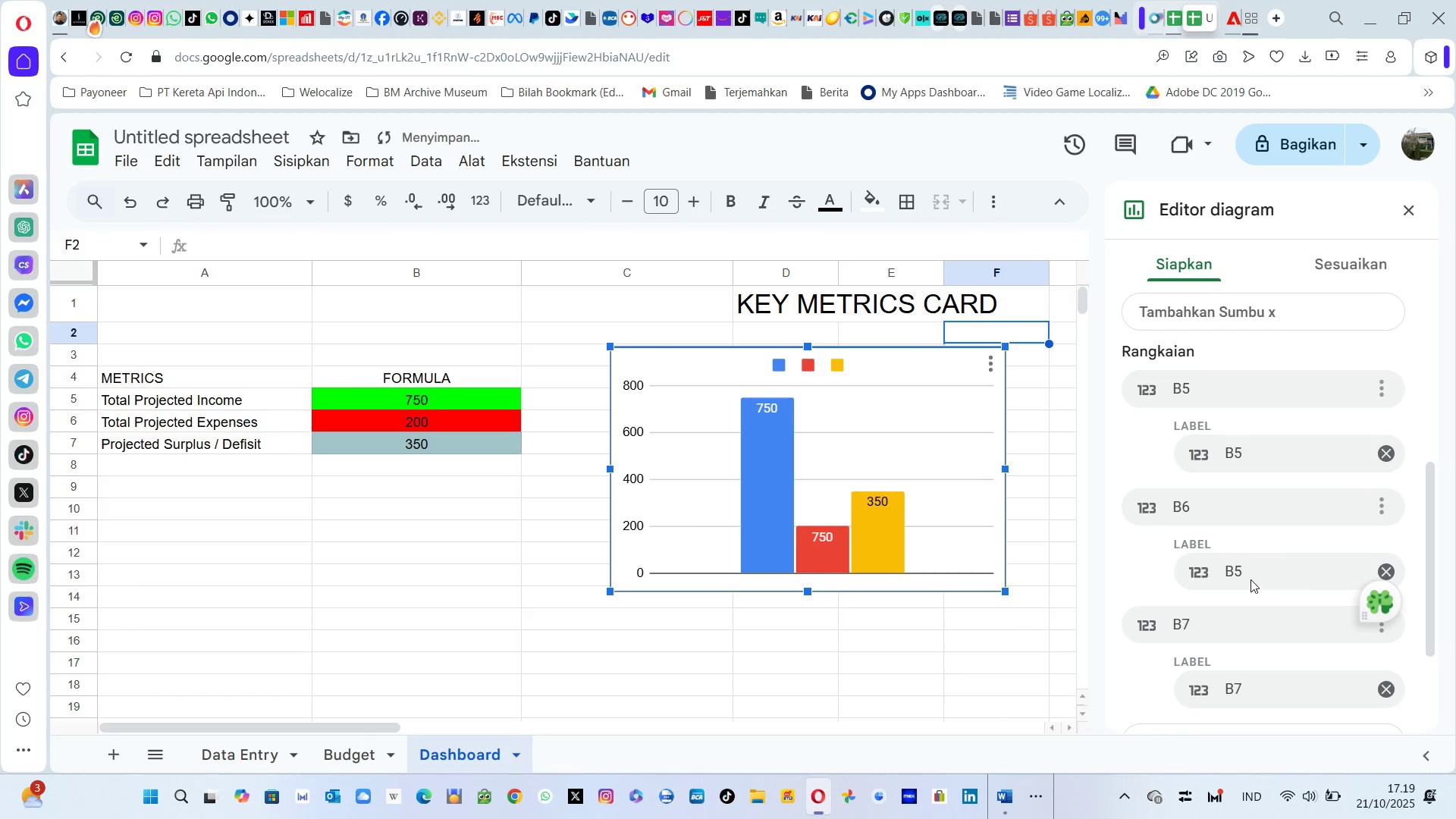 
left_click([1255, 573])
 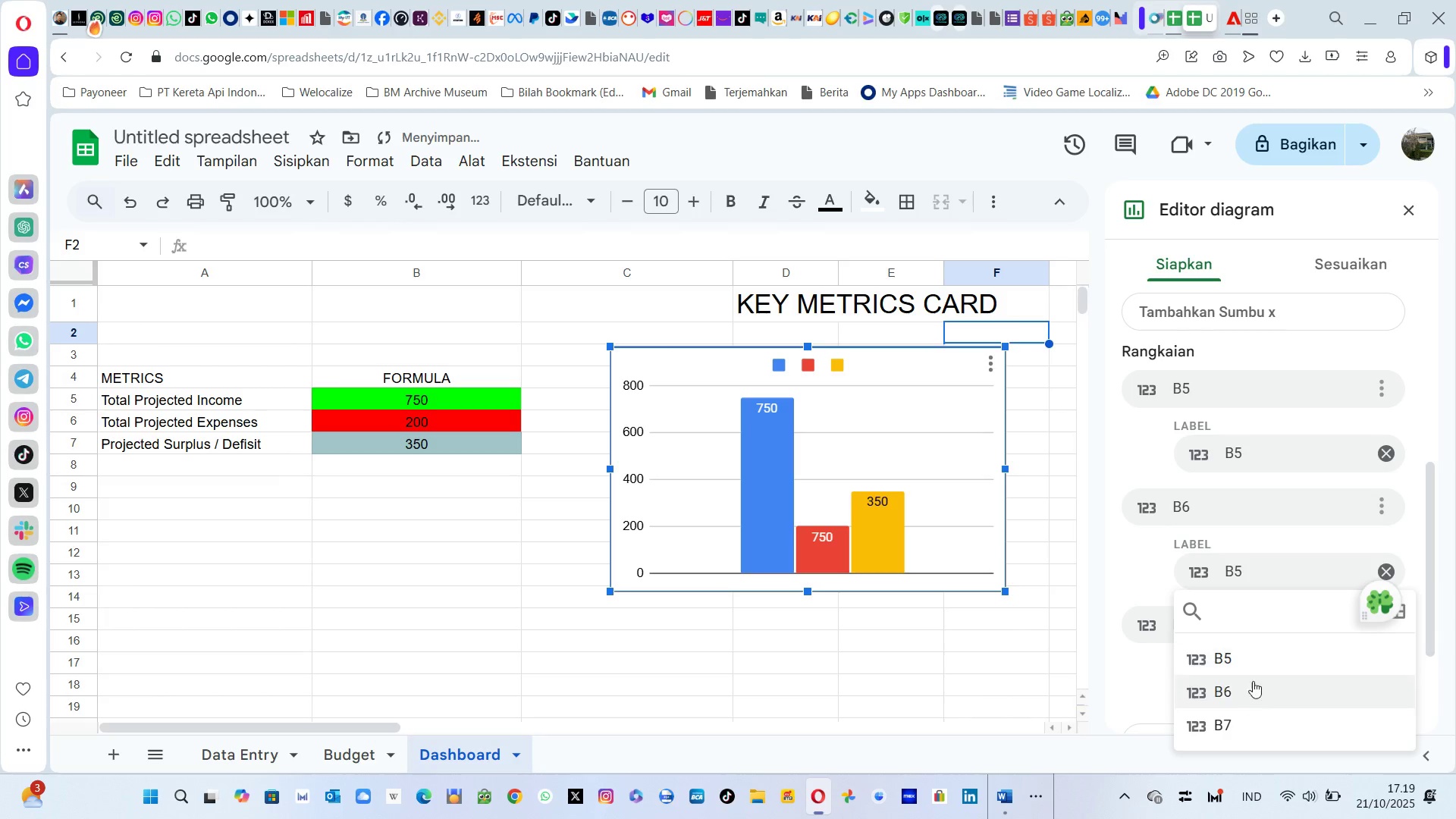 
left_click([1253, 689])
 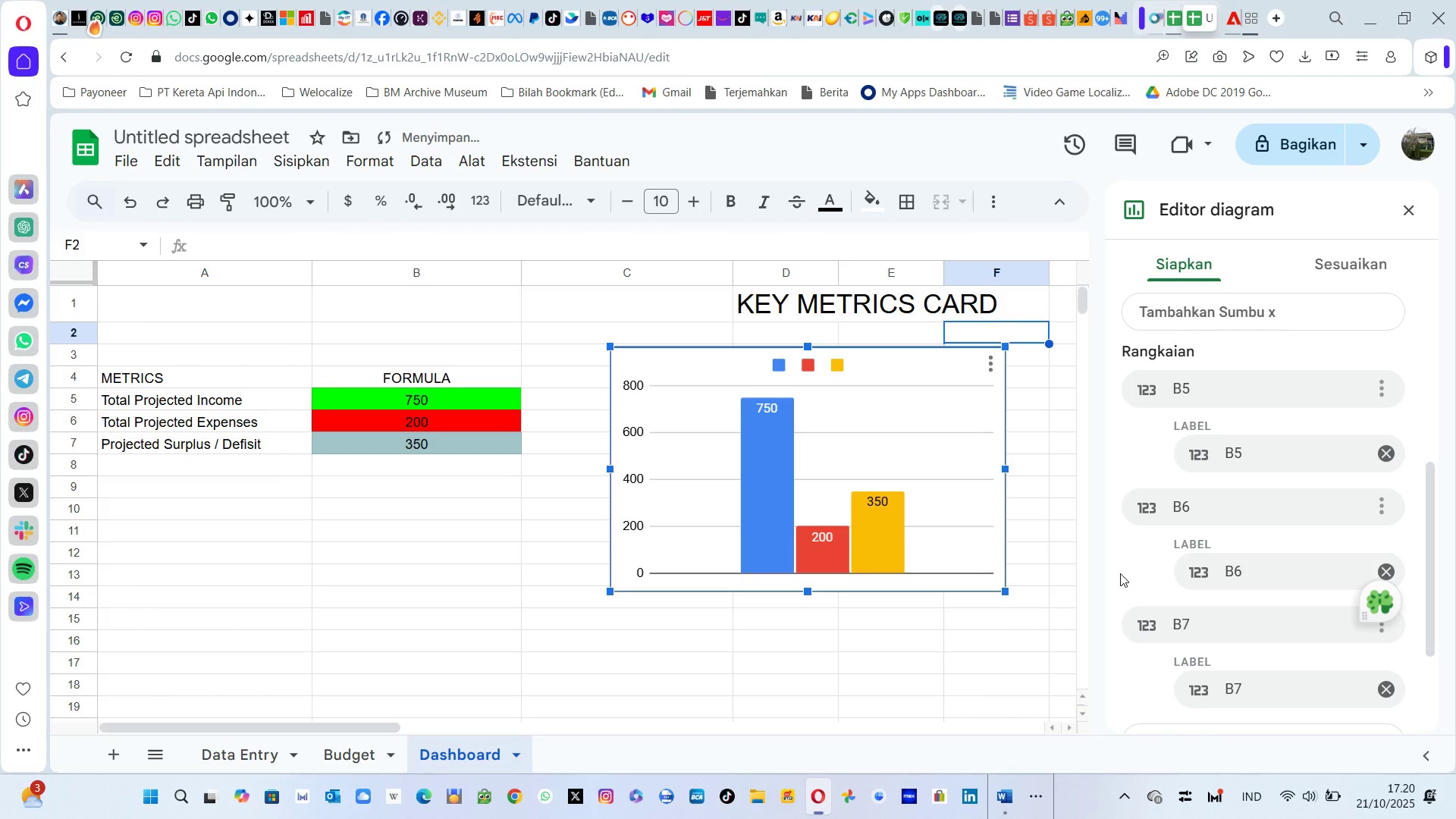 
left_click([1120, 573])
 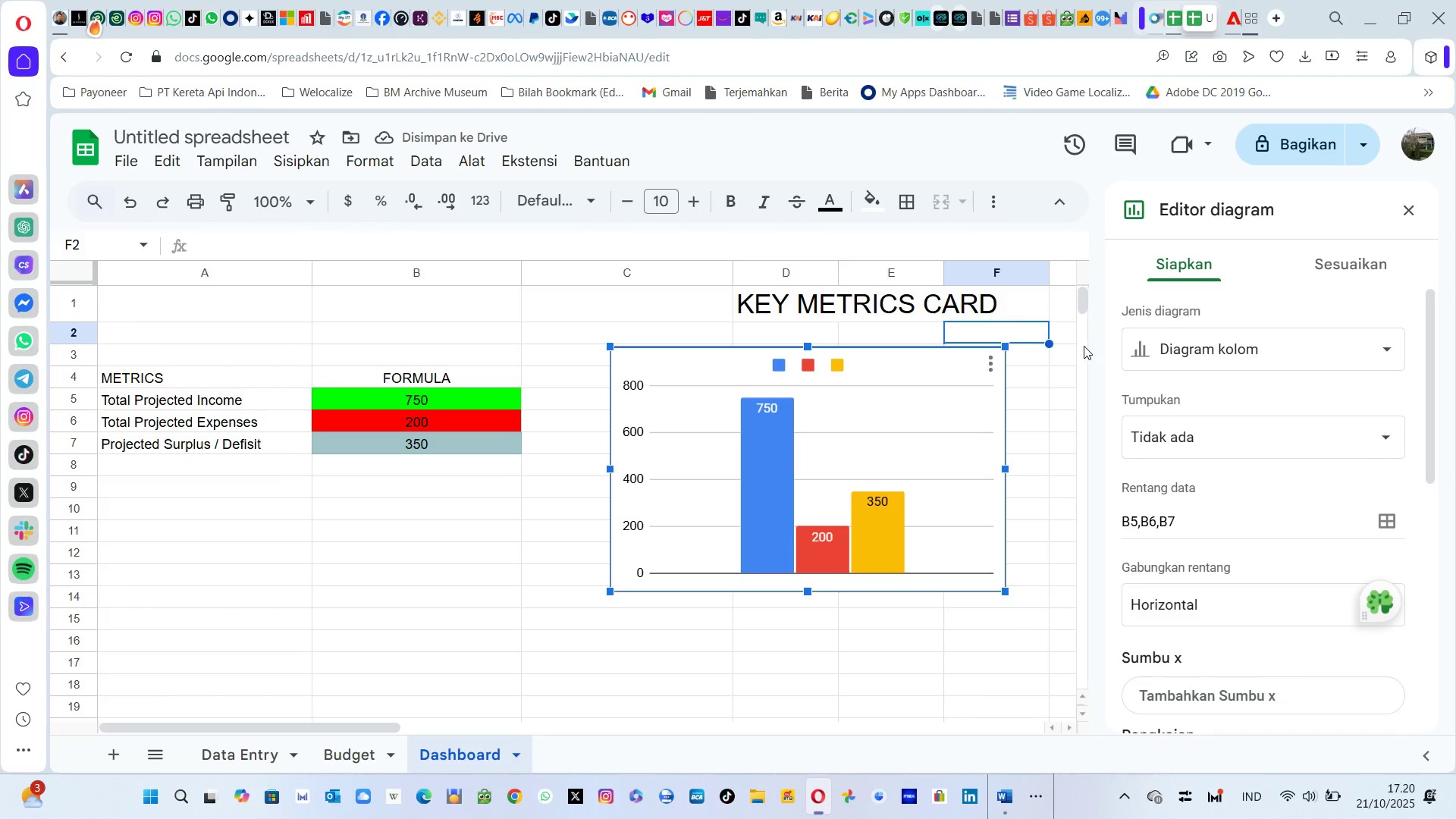 
key(Alt+Tab)
 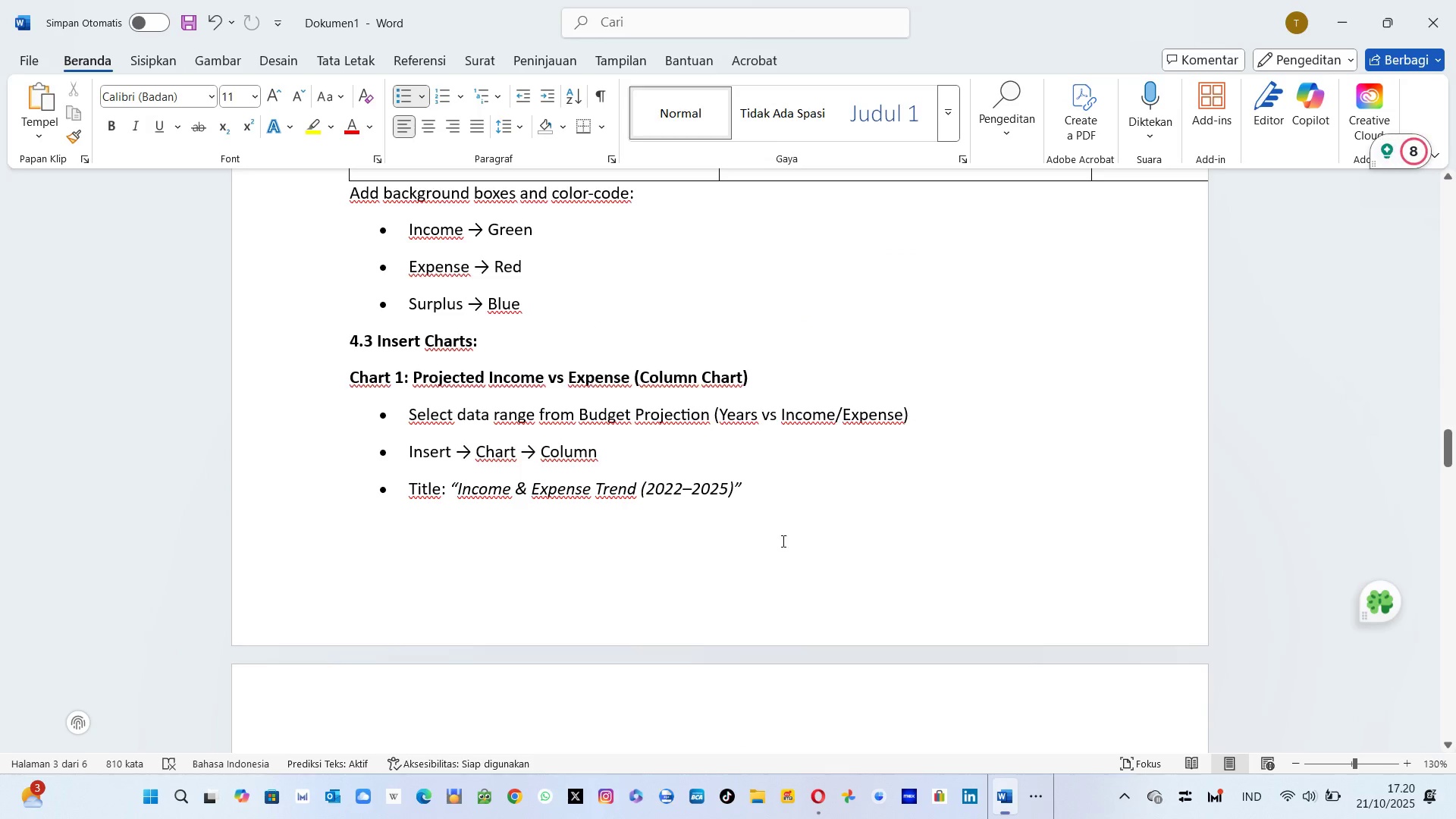 
scroll: coordinate [782, 541], scroll_direction: down, amount: 1.0
 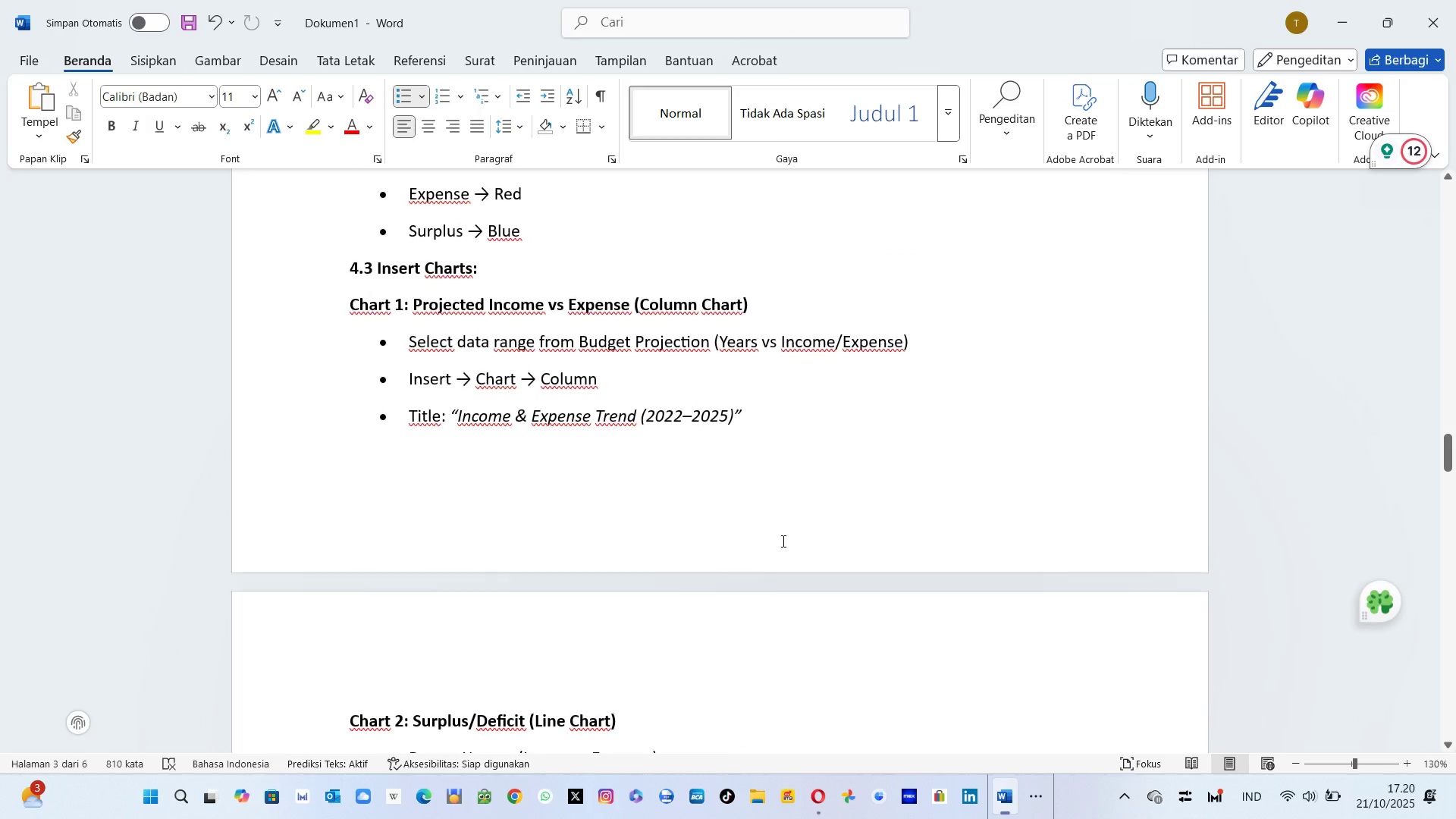 
scroll: coordinate [782, 541], scroll_direction: none, amount: 0.0
 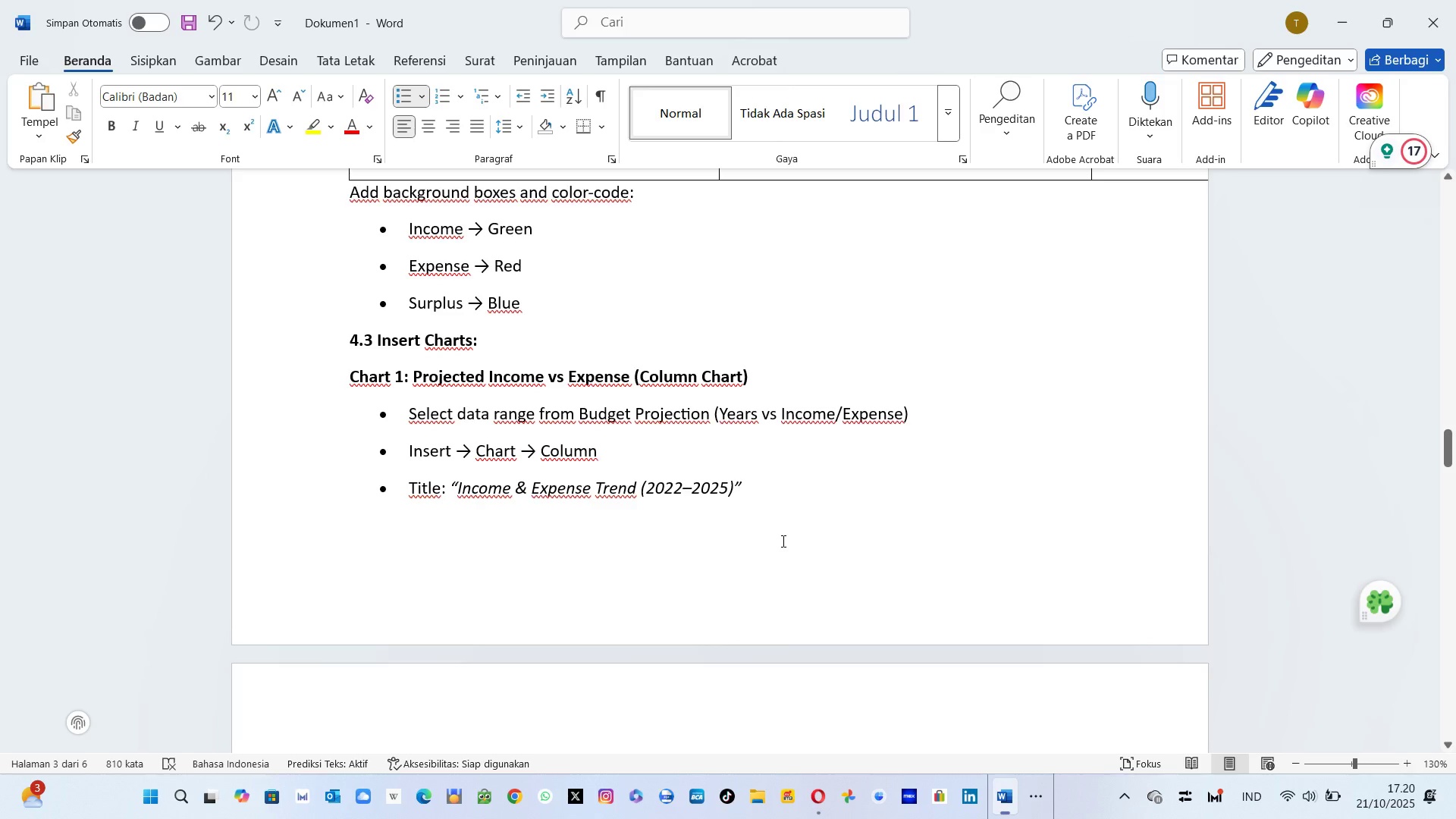 
key(Alt+AltLeft)
 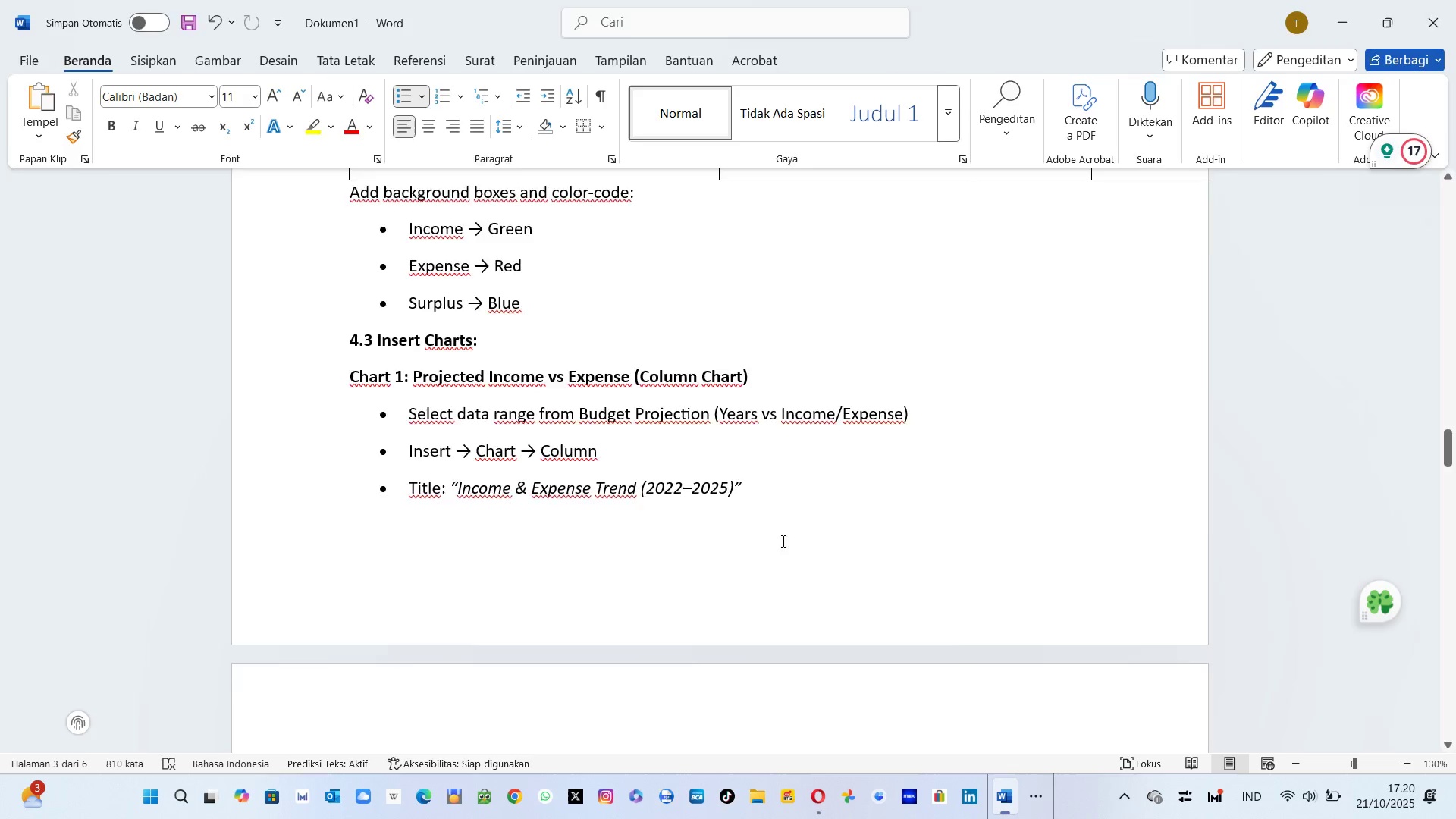 
key(Alt+Tab)
 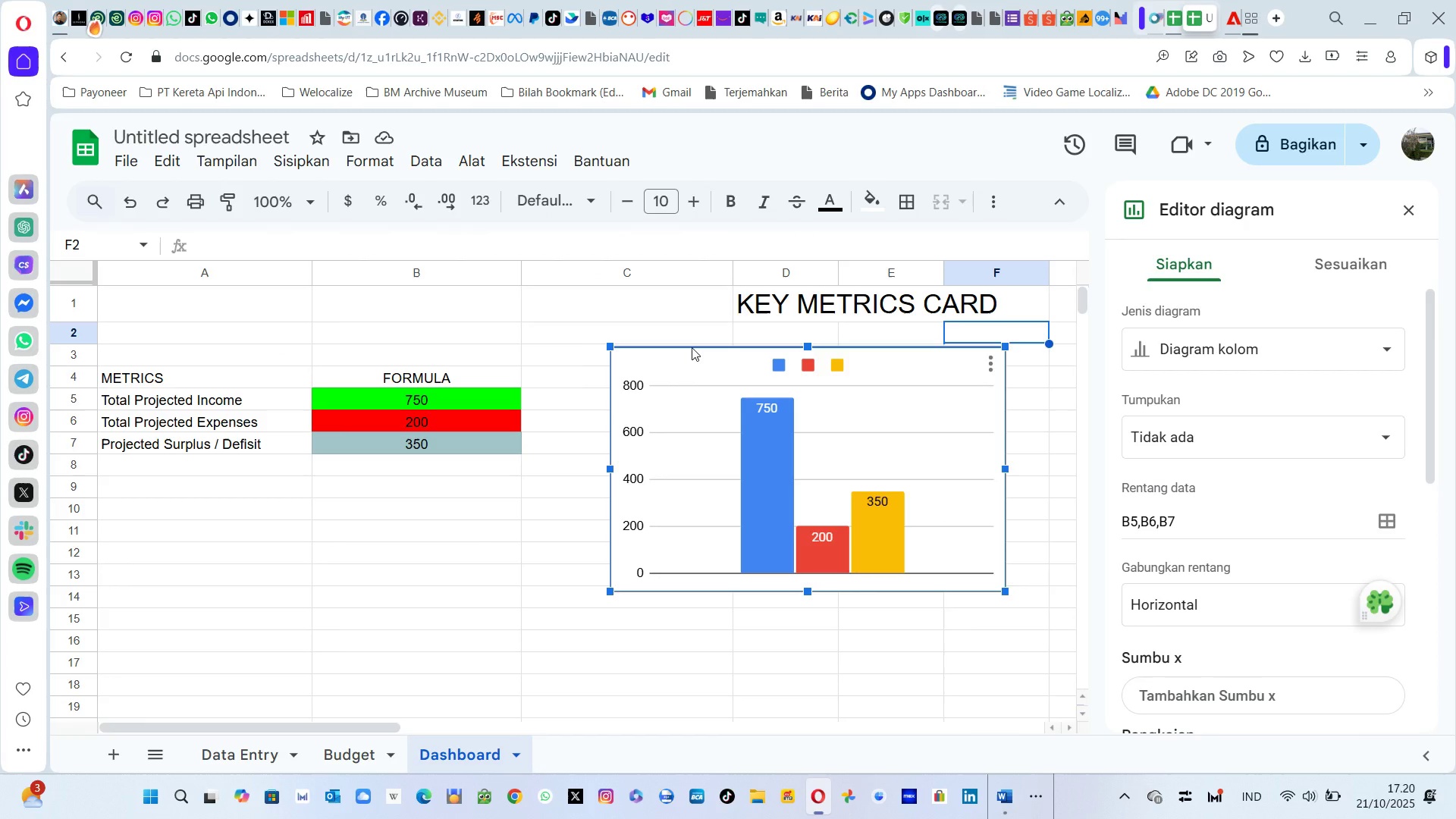 
left_click_drag(start_coordinate=[692, 347], to_coordinate=[698, 406])
 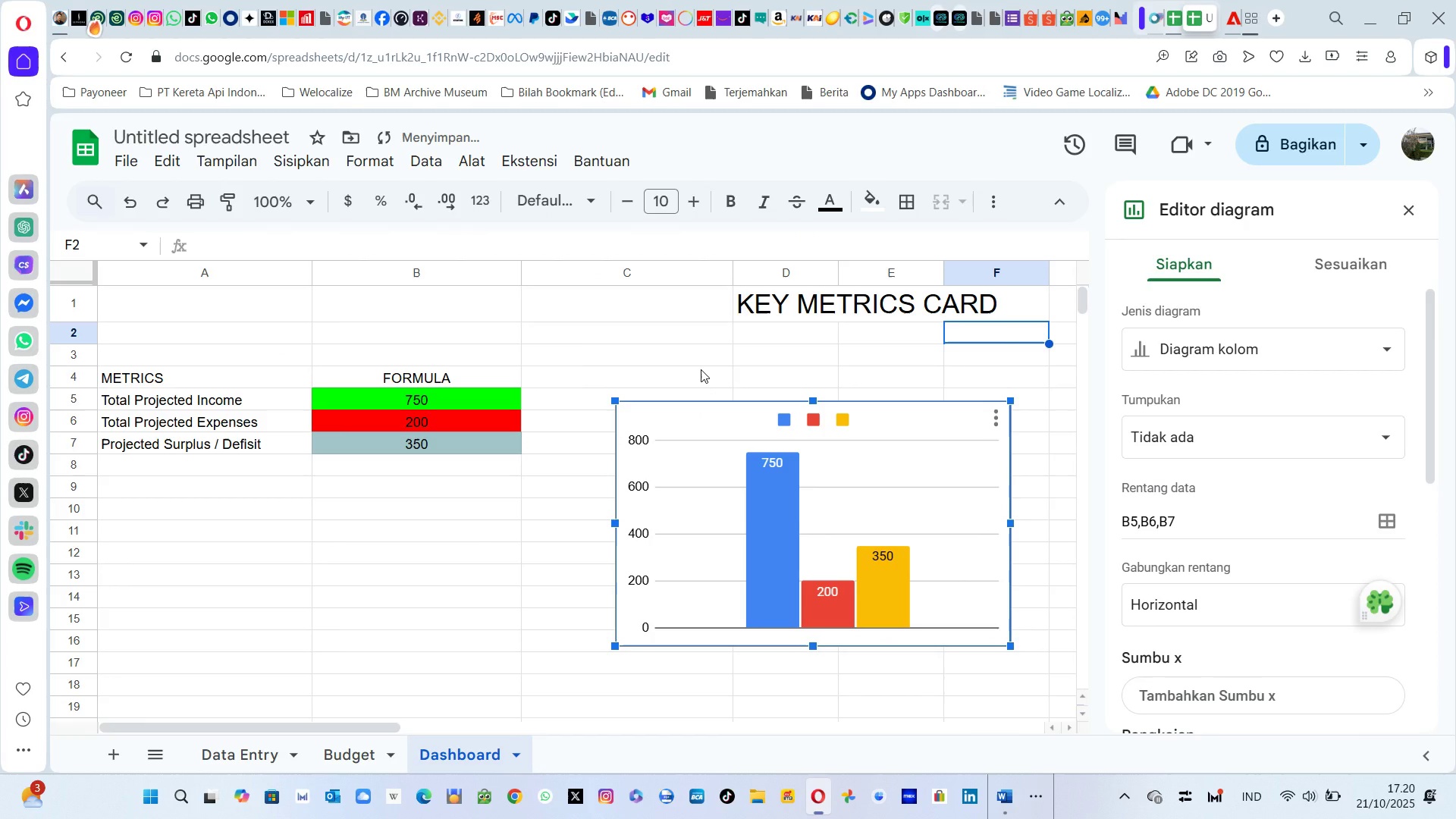 
left_click([701, 369])
 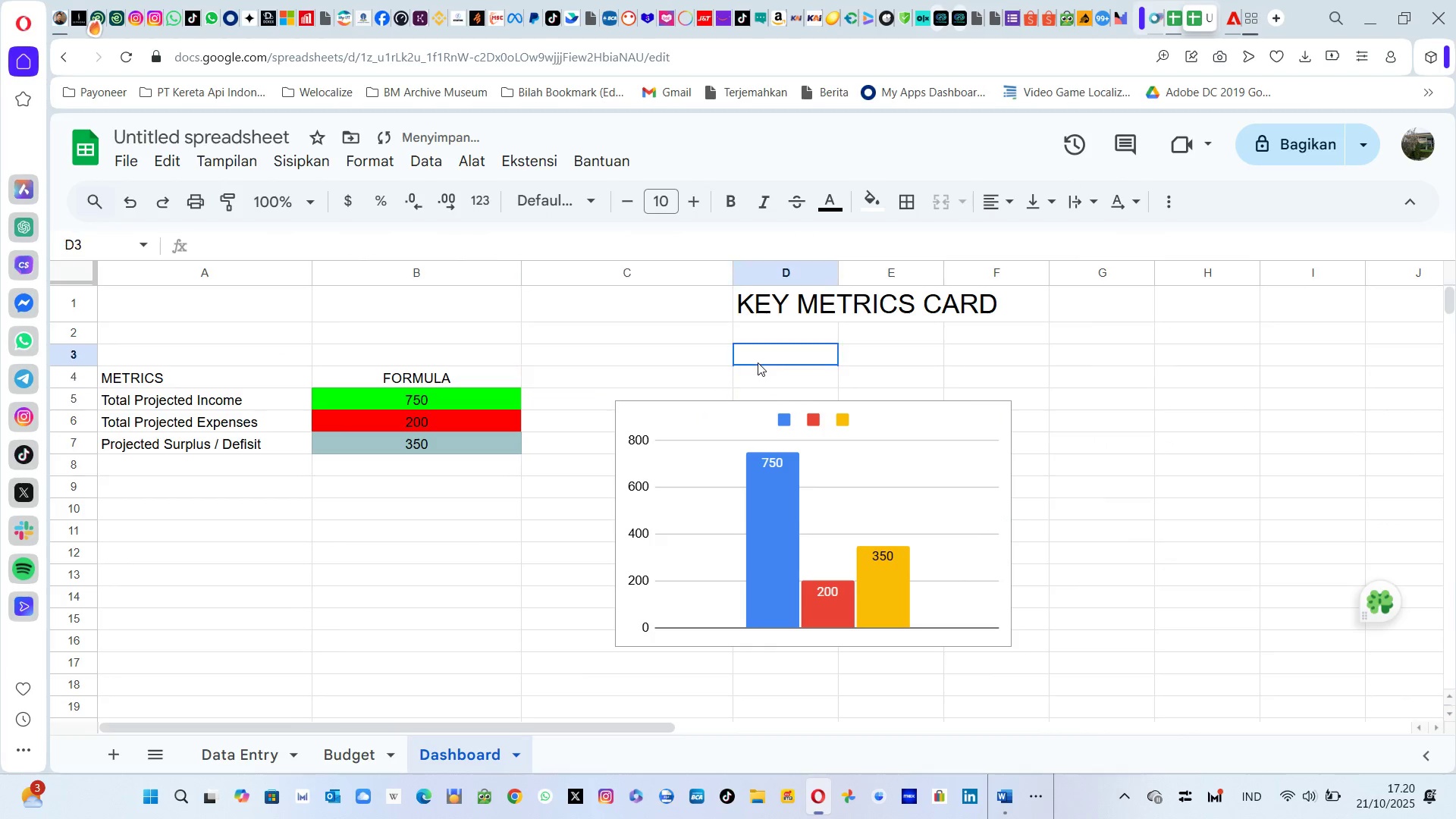 
left_click([758, 362])
 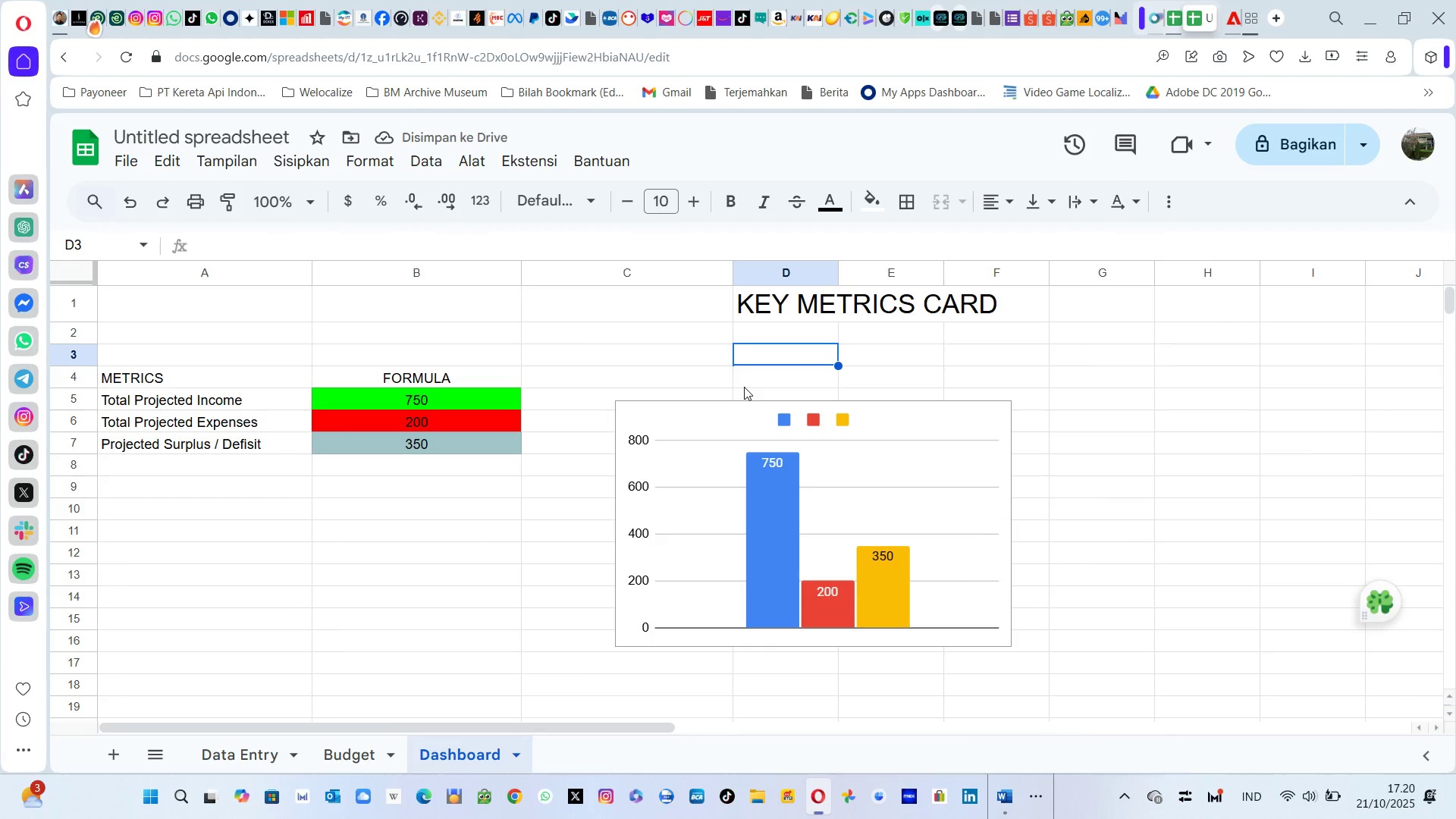 
left_click([744, 387])
 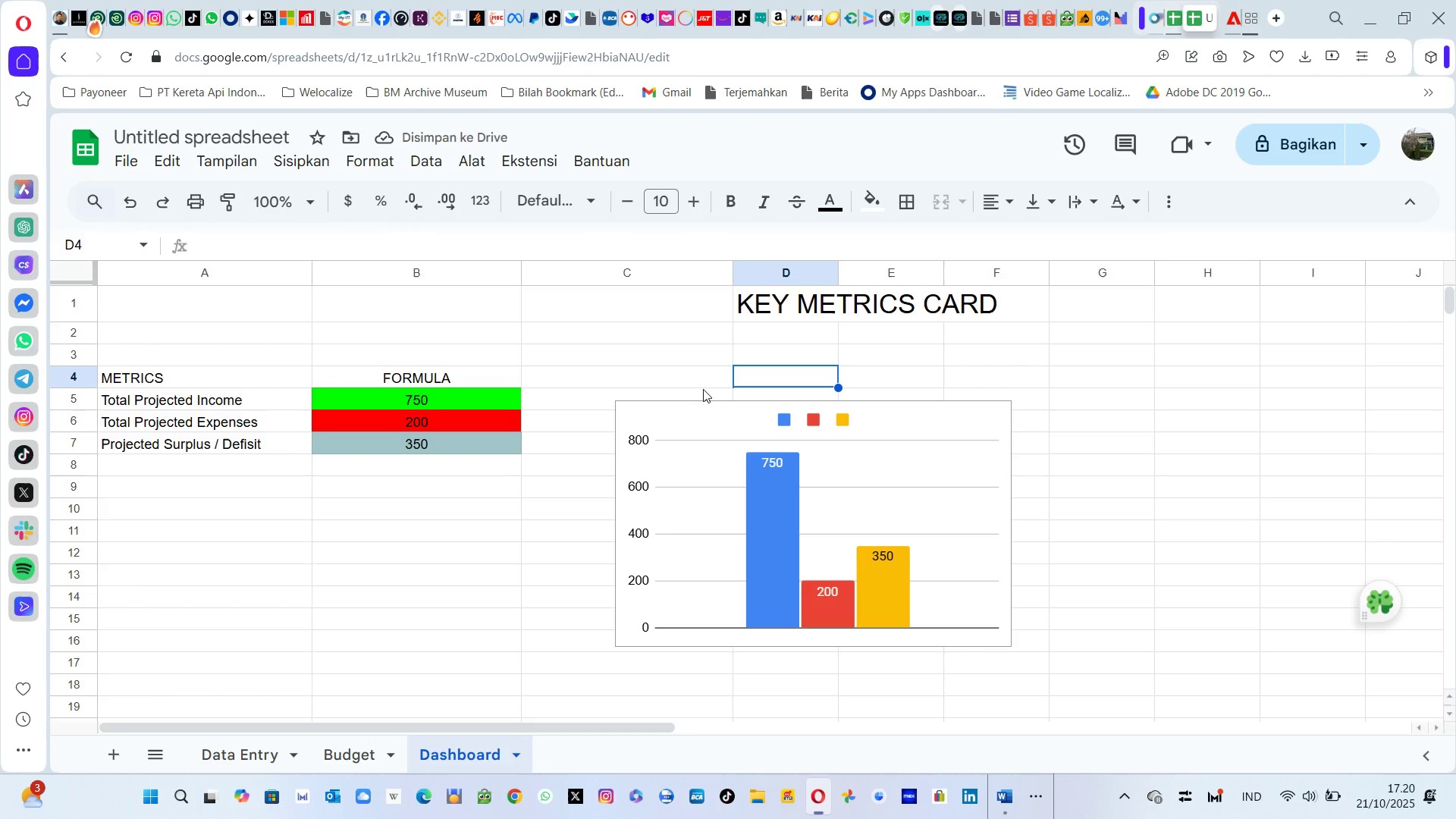 
left_click([667, 384])
 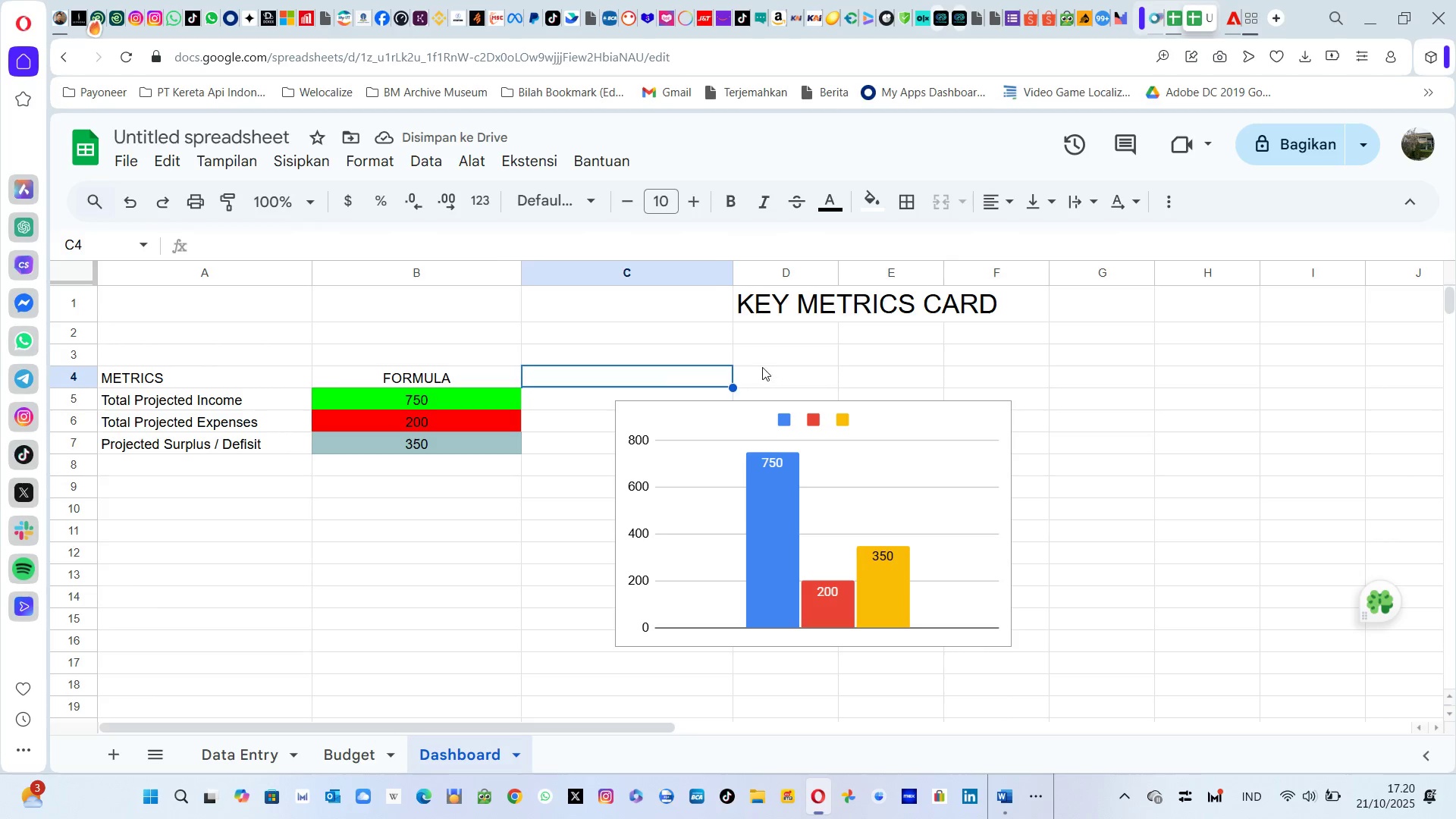 
left_click([762, 367])
 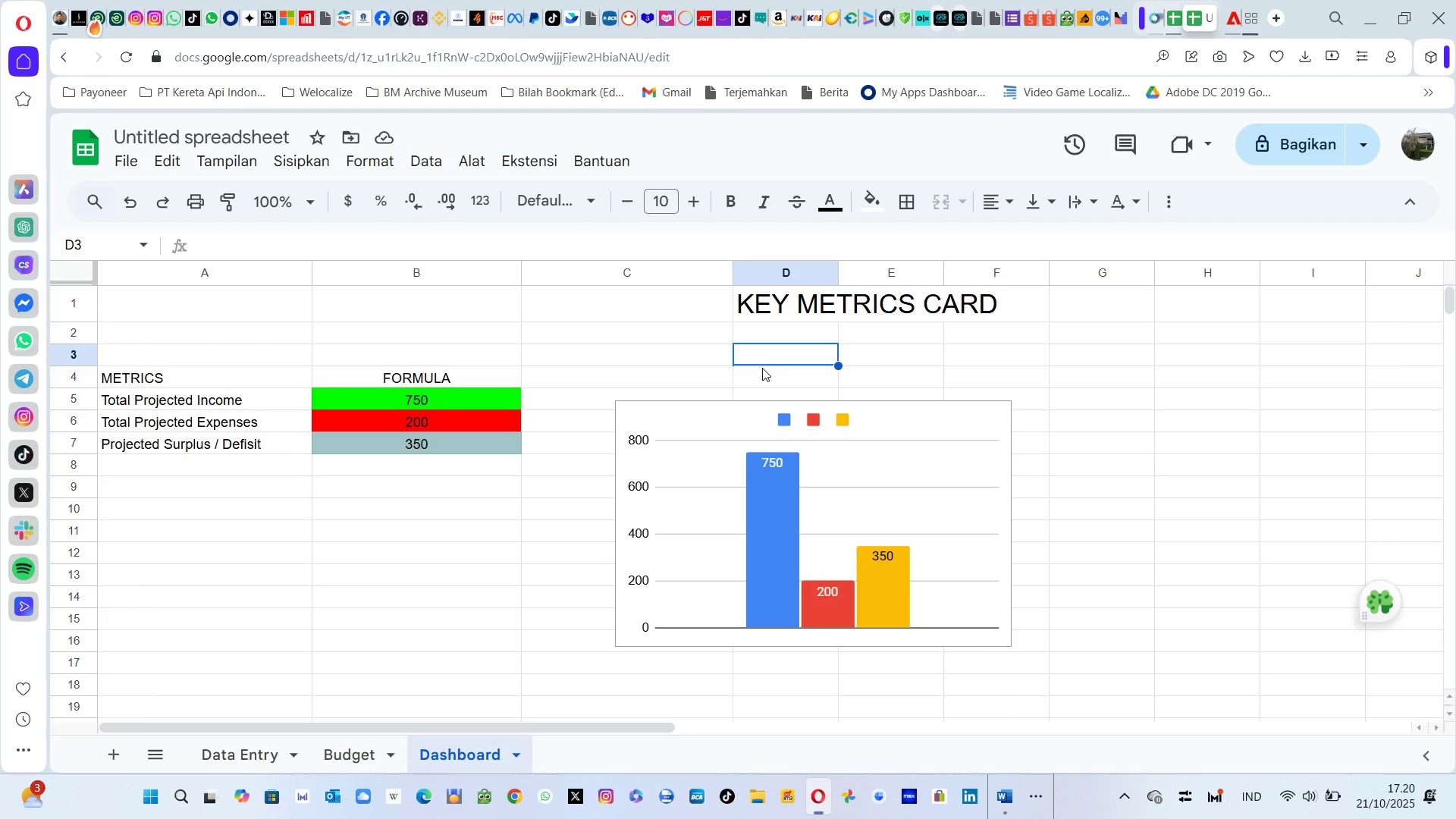 
left_click([762, 368])
 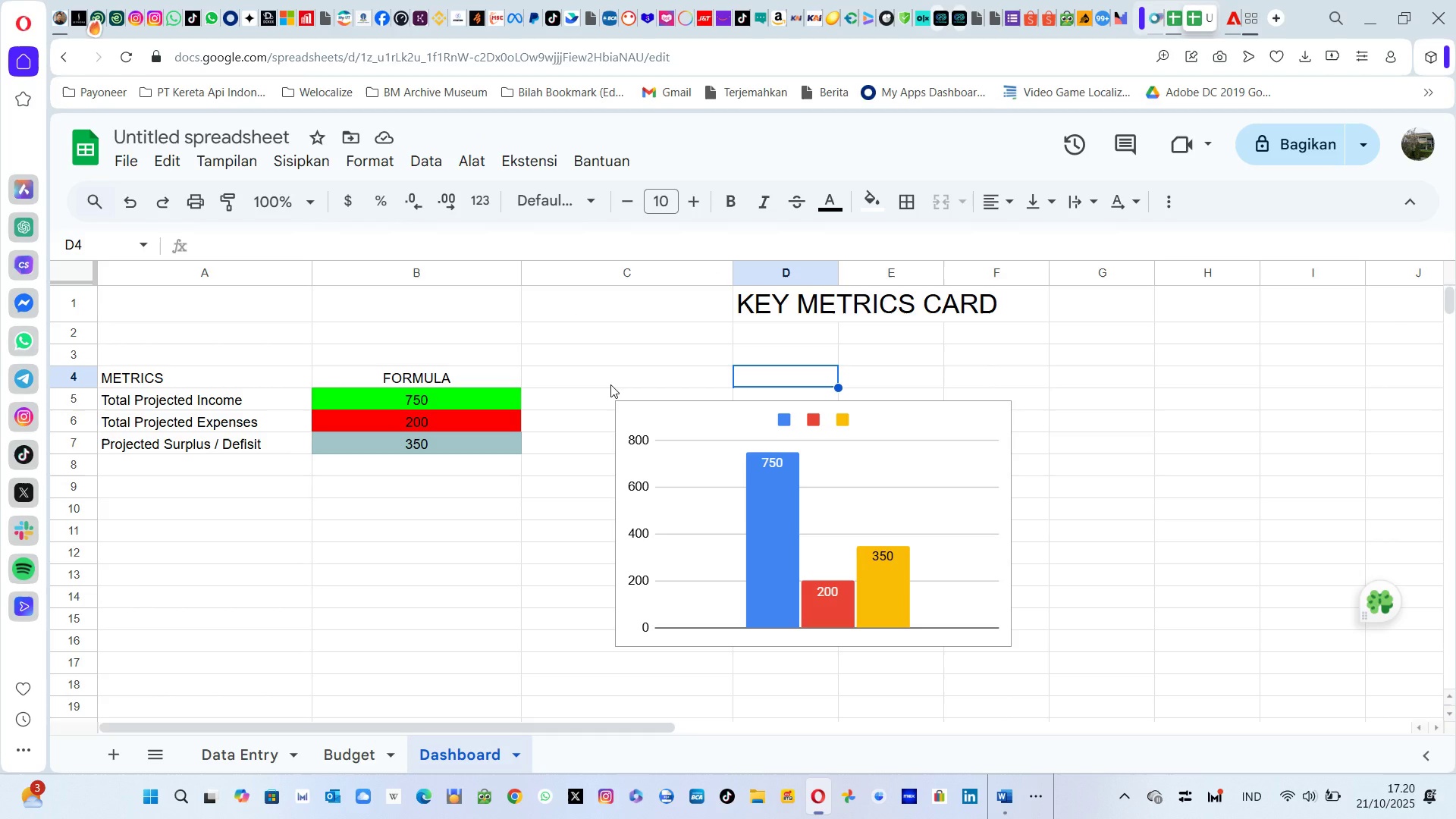 
wait(6.25)
 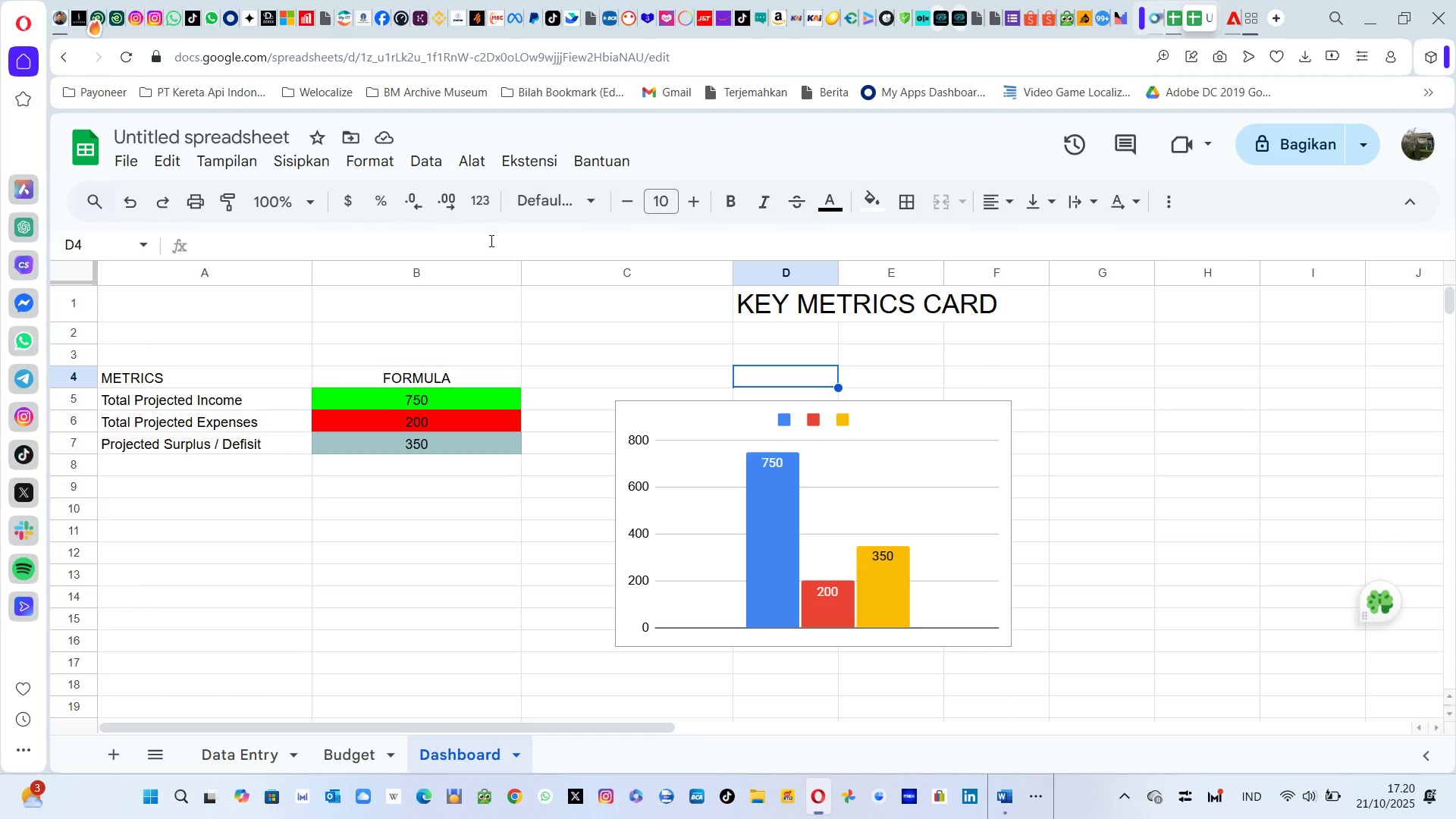 
left_click([663, 209])
 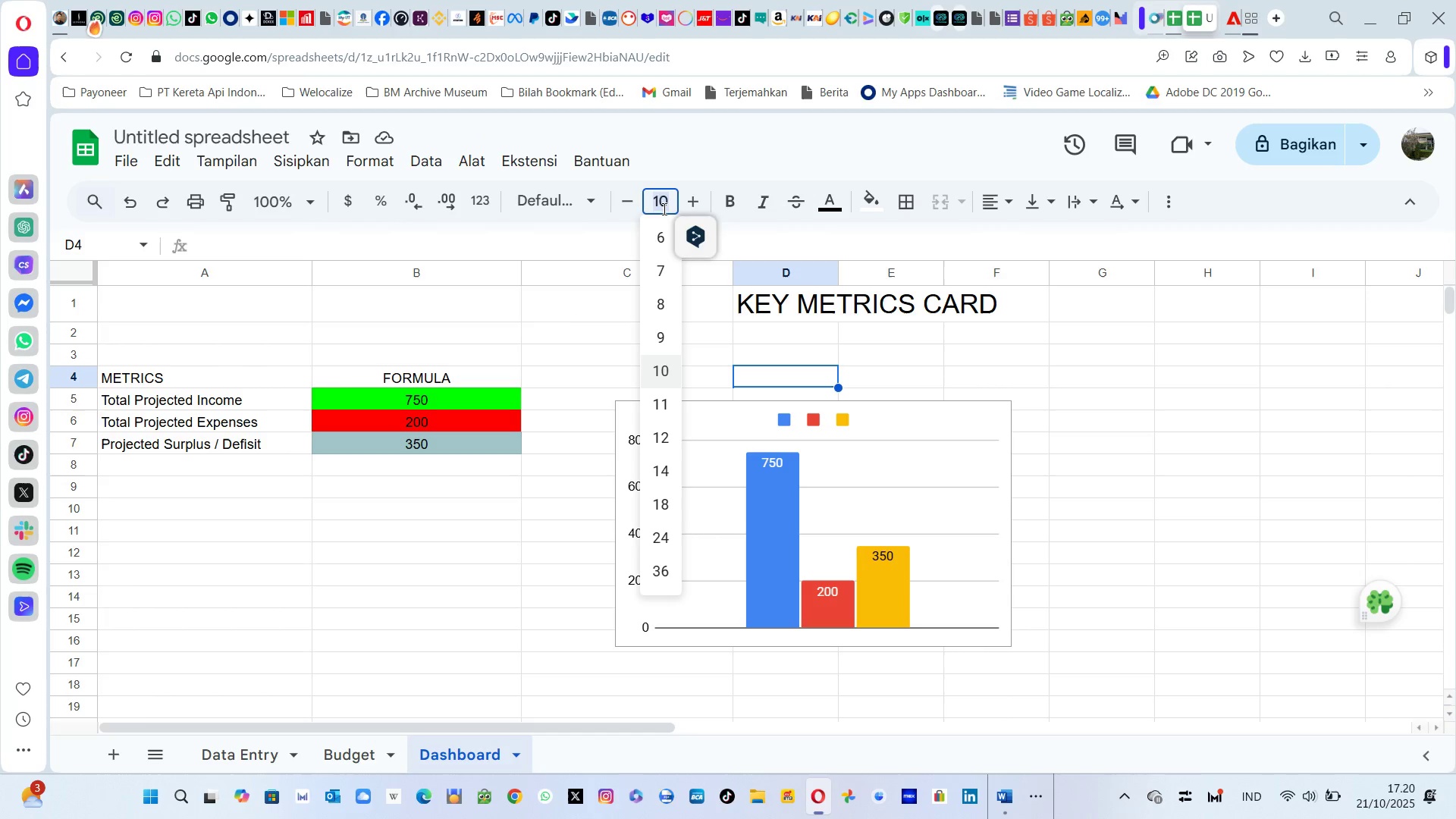 
type(19)
 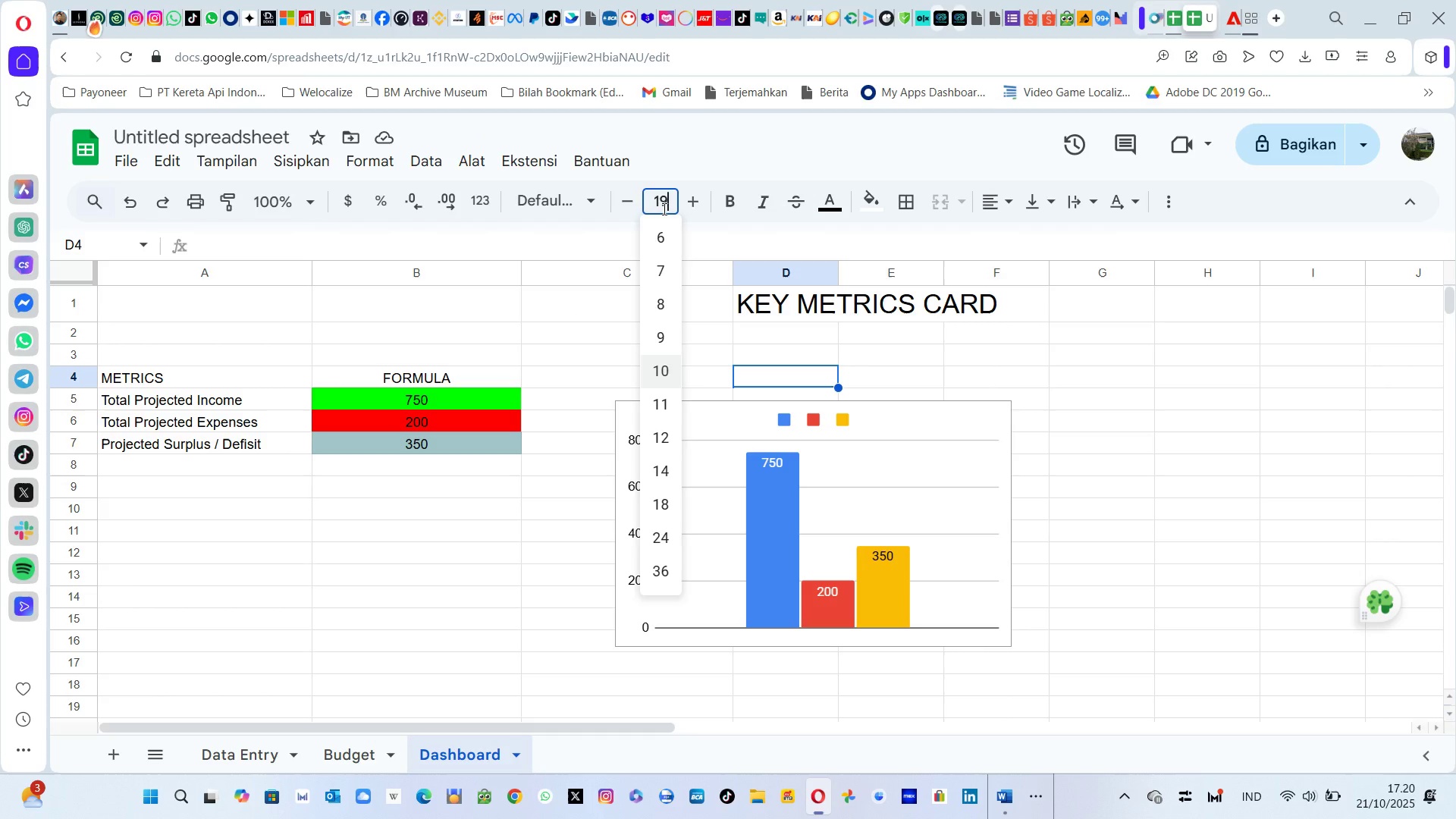 
key(Enter)
 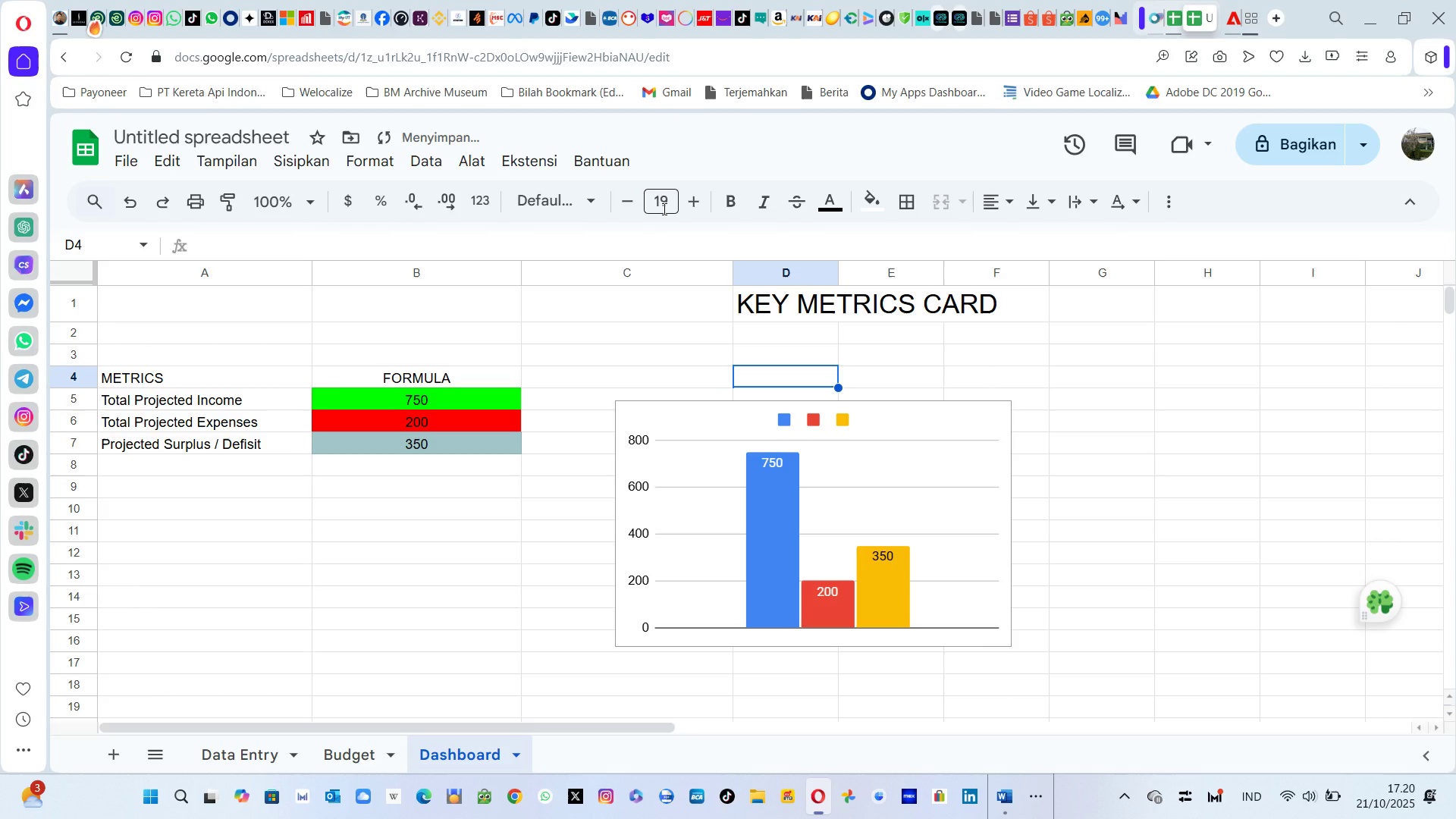 
type(Incoe)
key(Backspace)
type(me )
 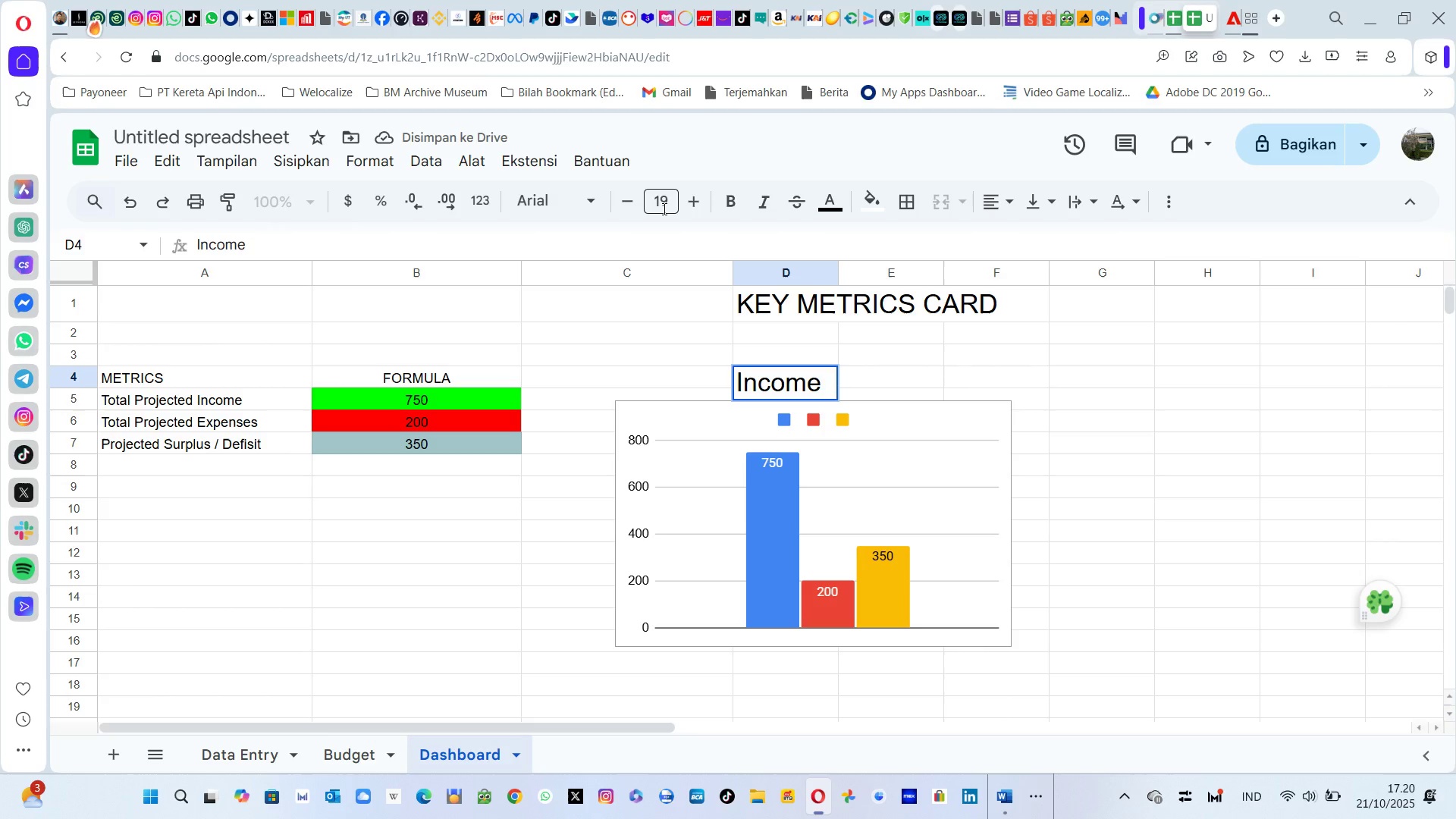 
key(Alt+AltLeft)
 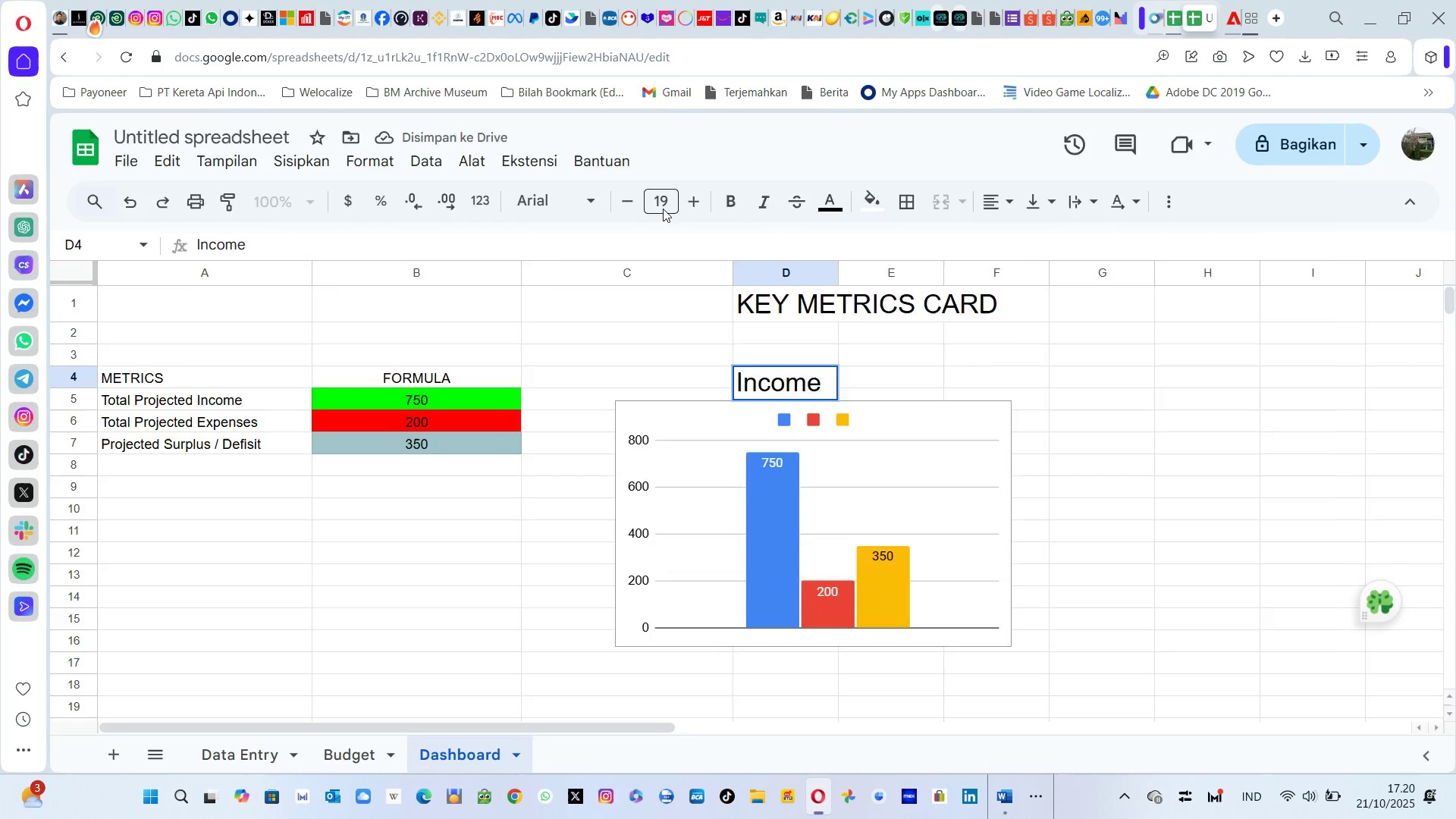 
key(Alt+Tab)
 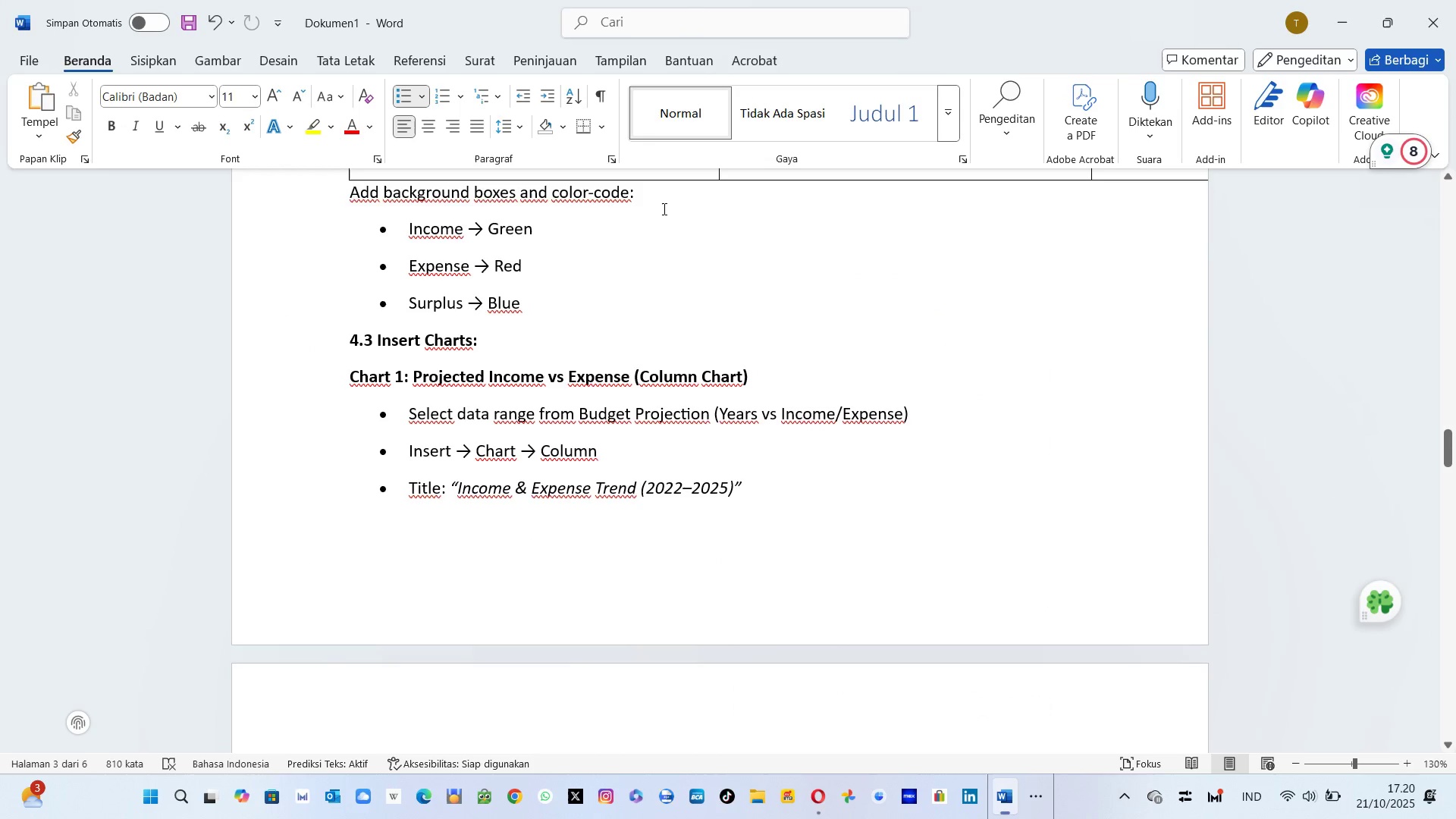 
key(Alt+AltLeft)
 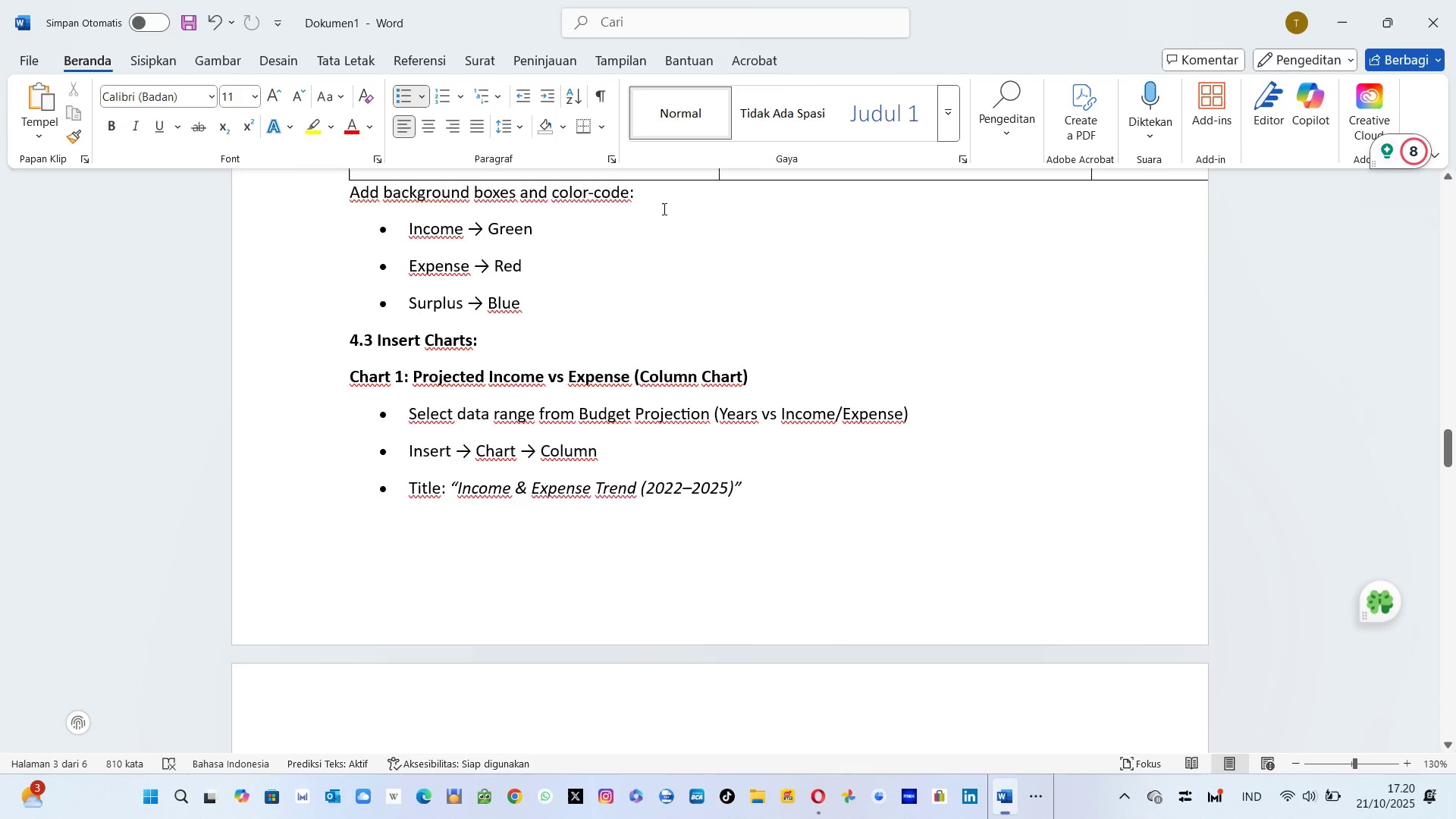 
key(Tab)
type(& Expenses)
 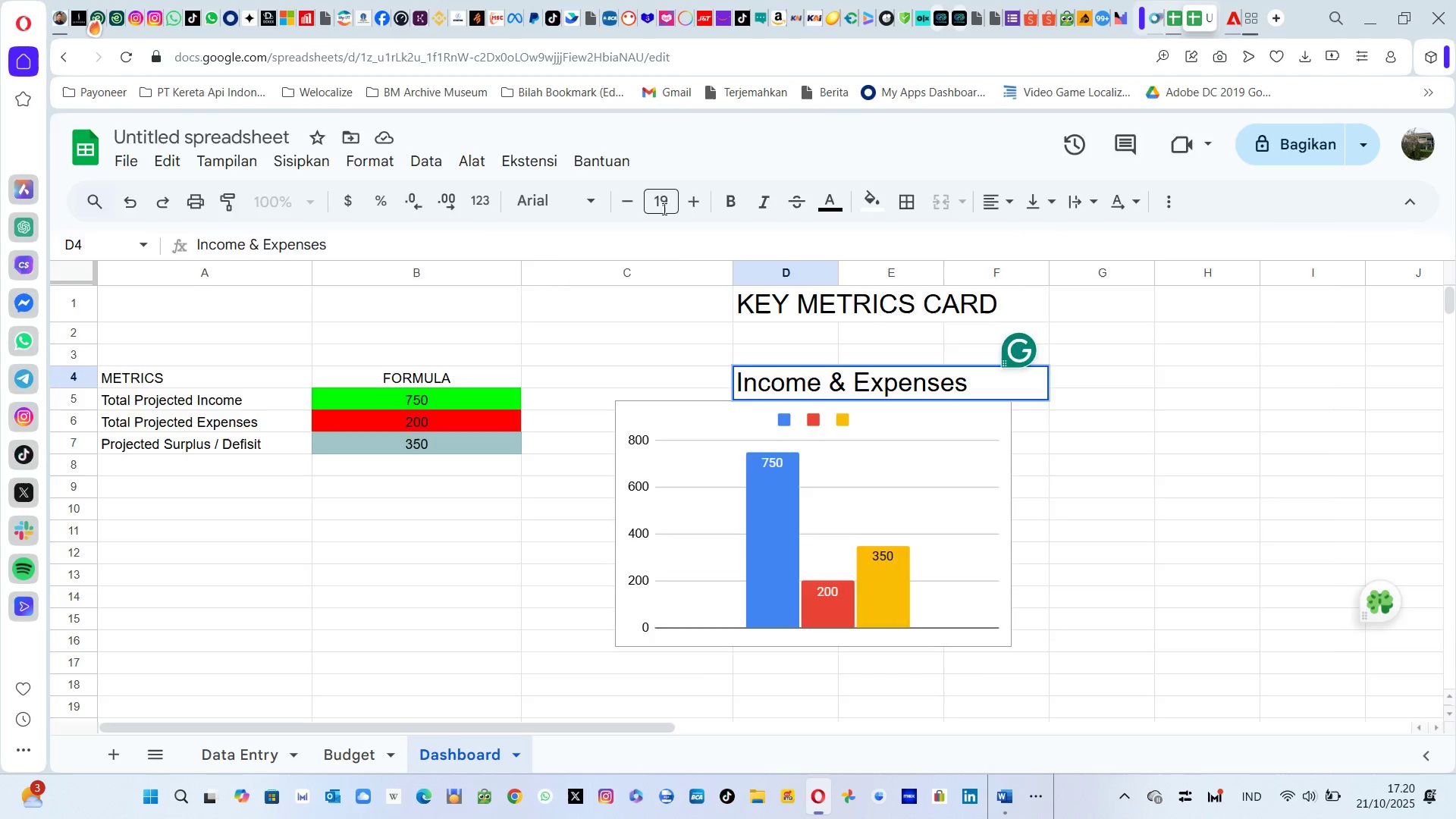 
 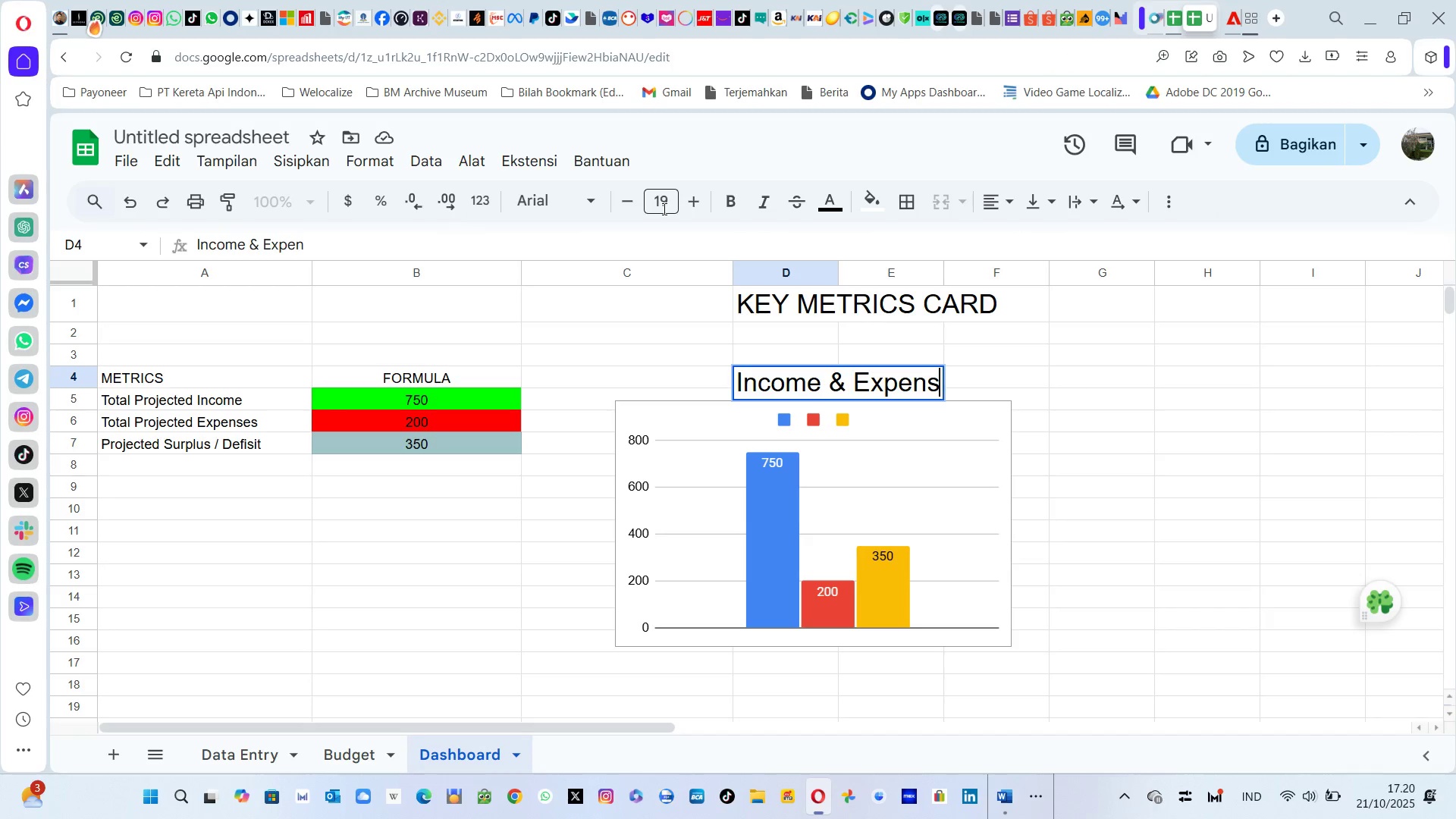 
key(Alt+AltLeft)
 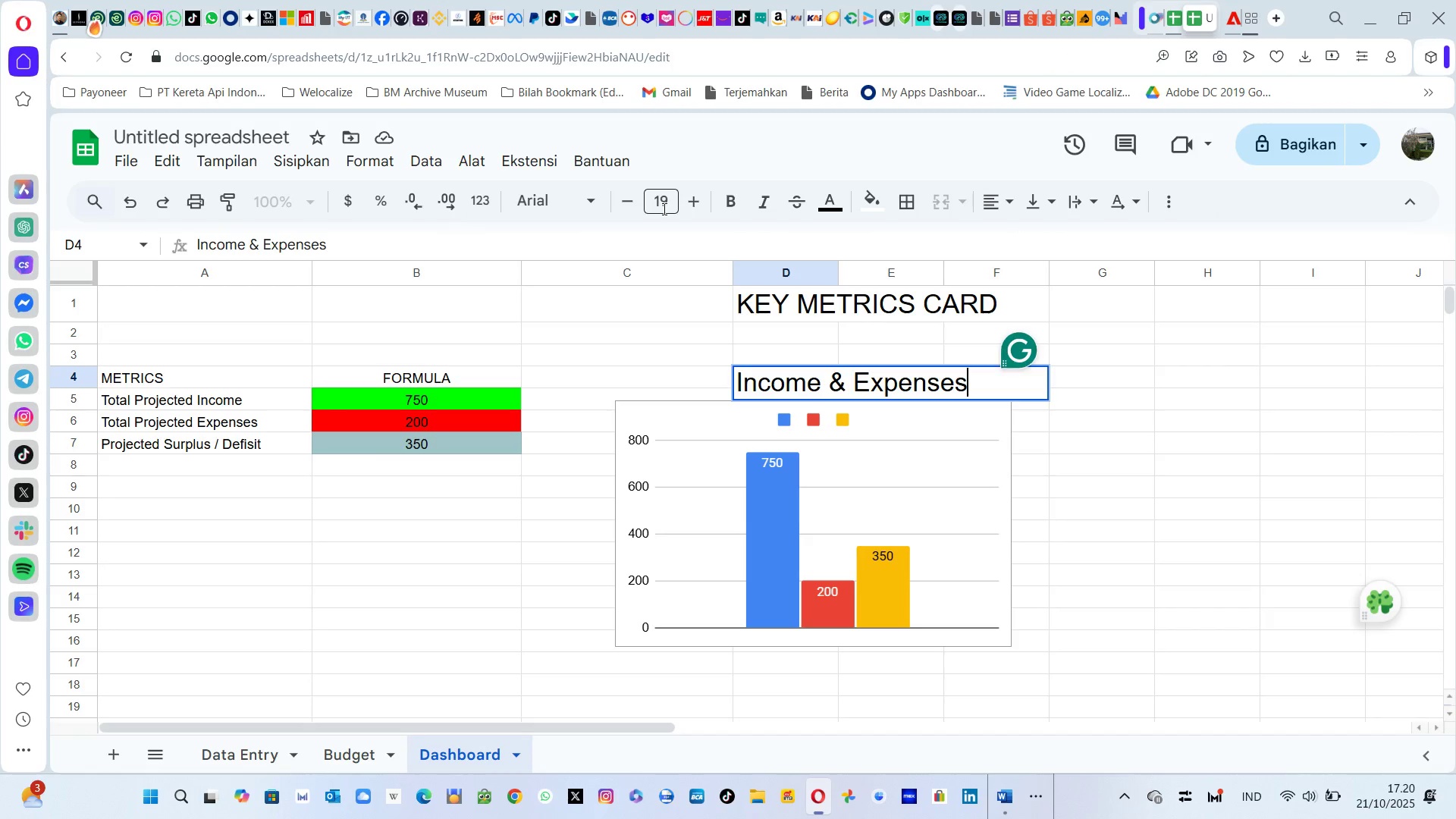 
key(Alt+Tab)
 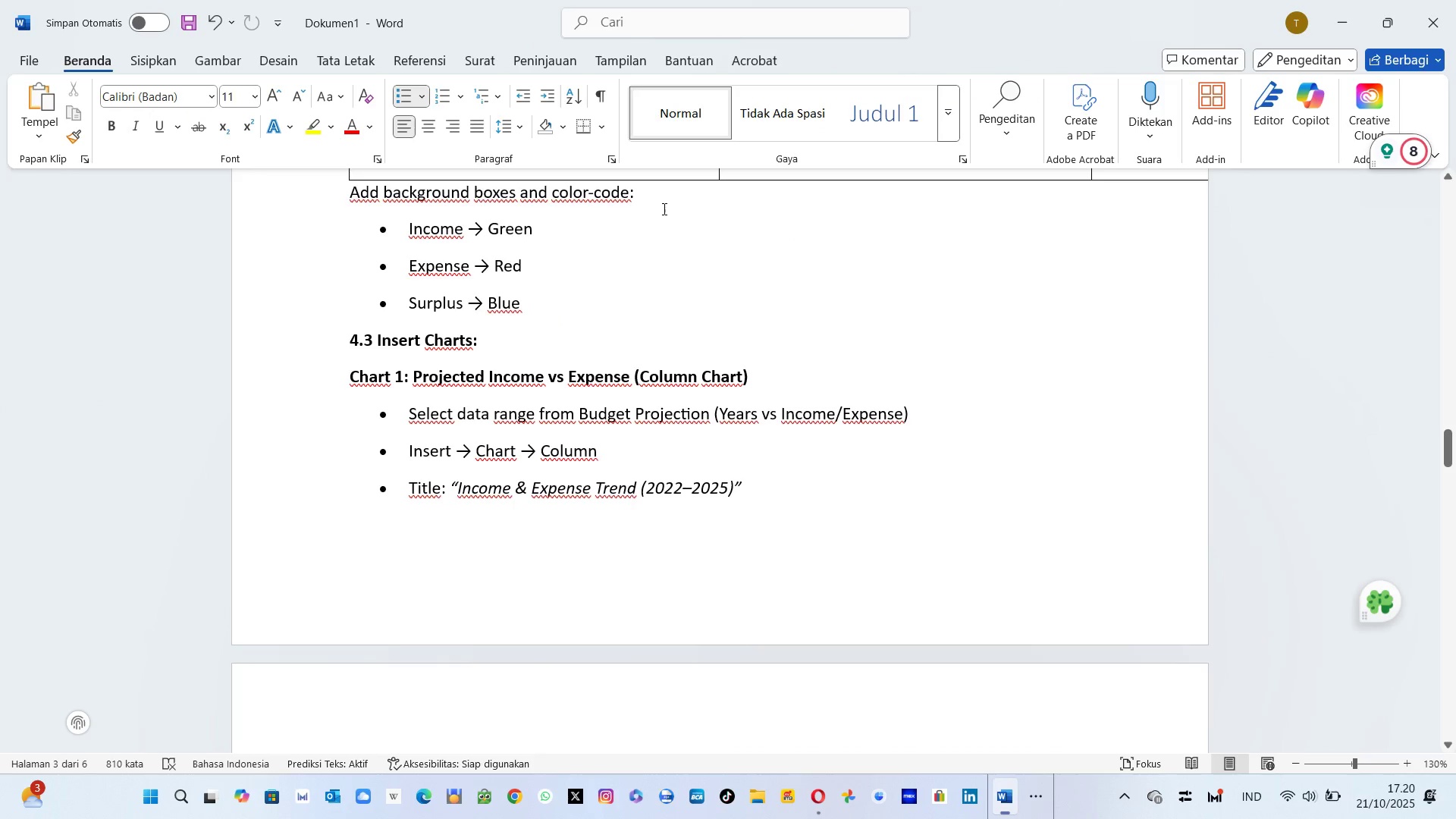 
key(Alt+AltLeft)
 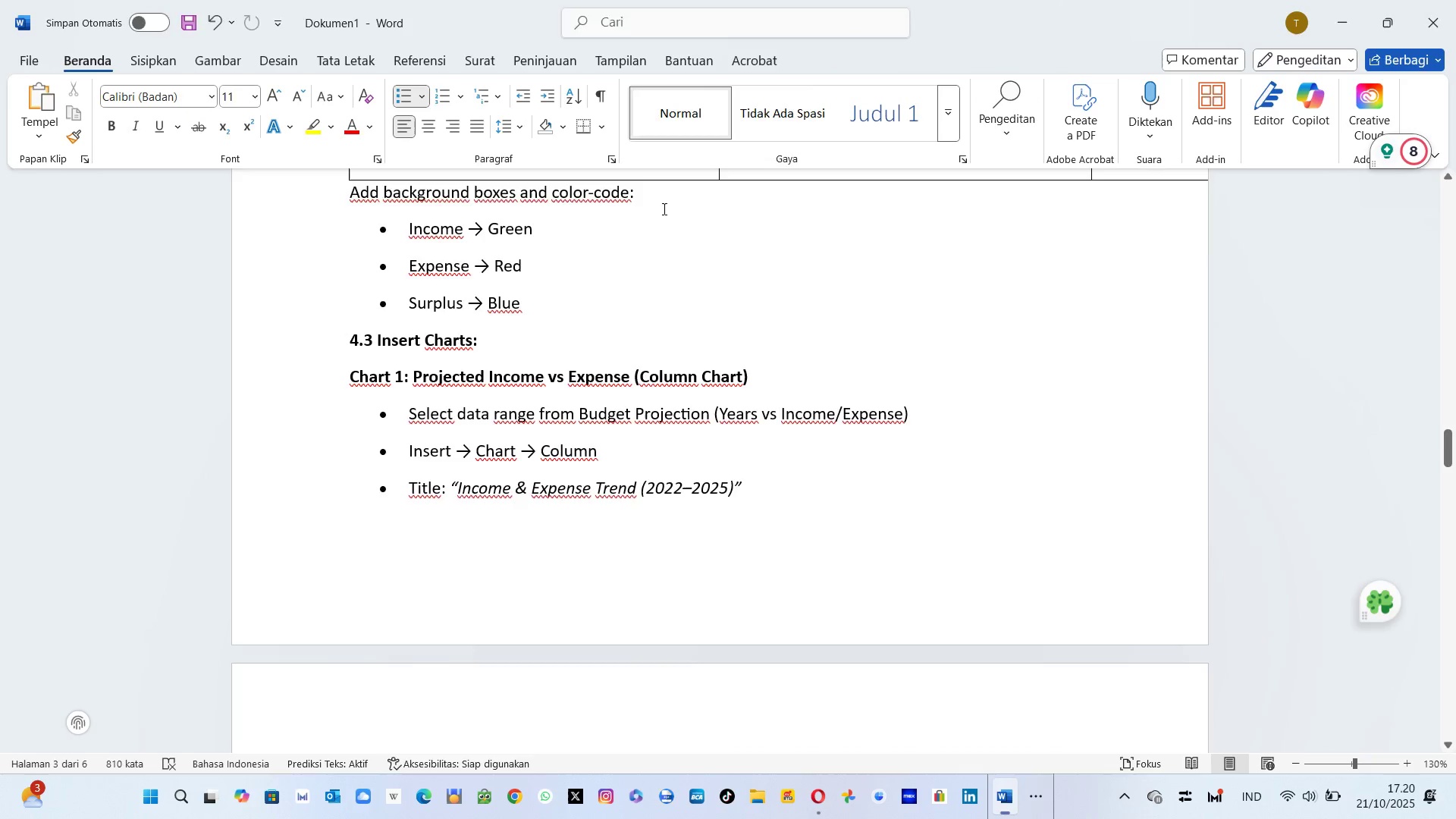 
key(Alt+Tab)
 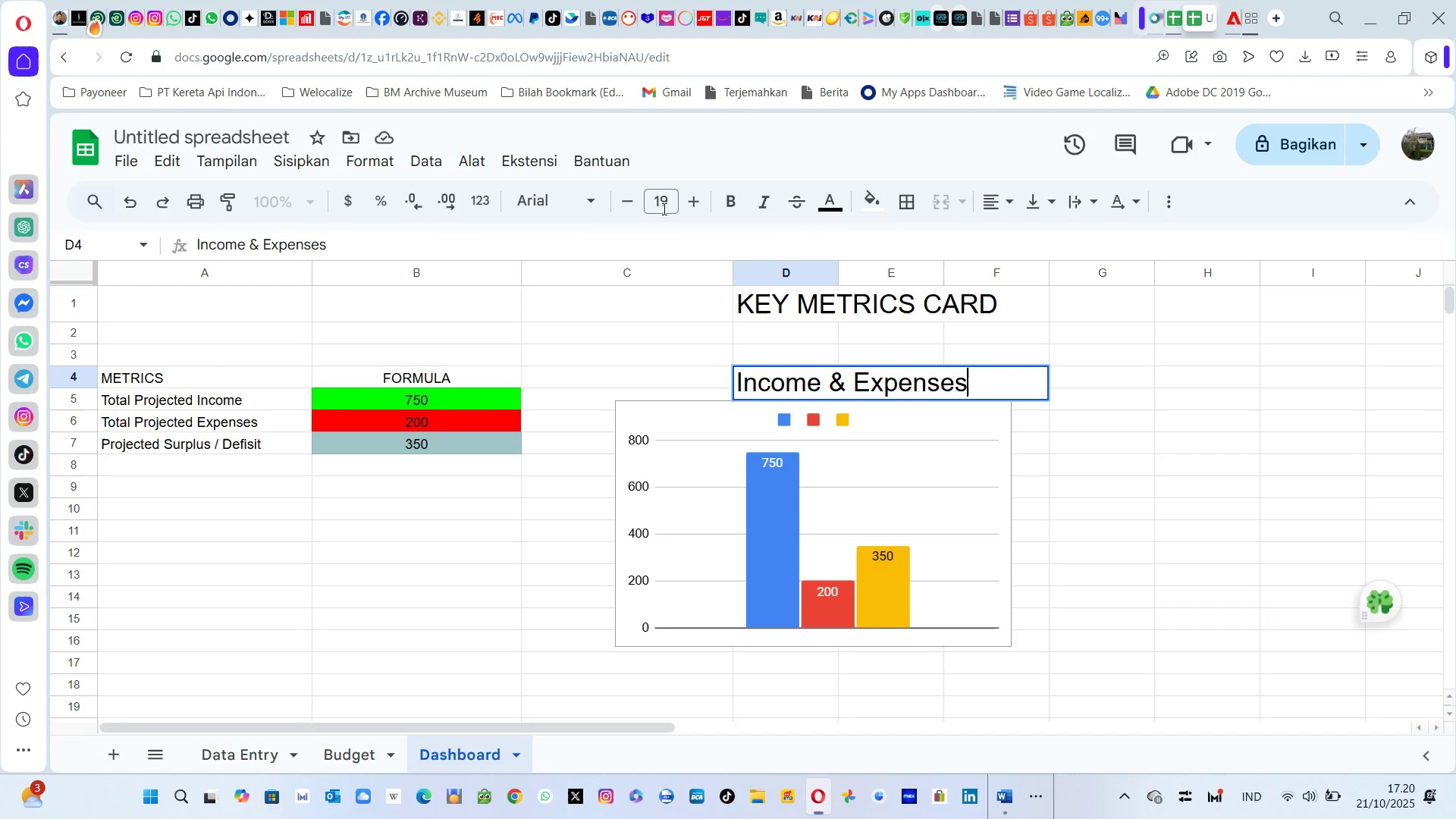 
key(Backspace)
 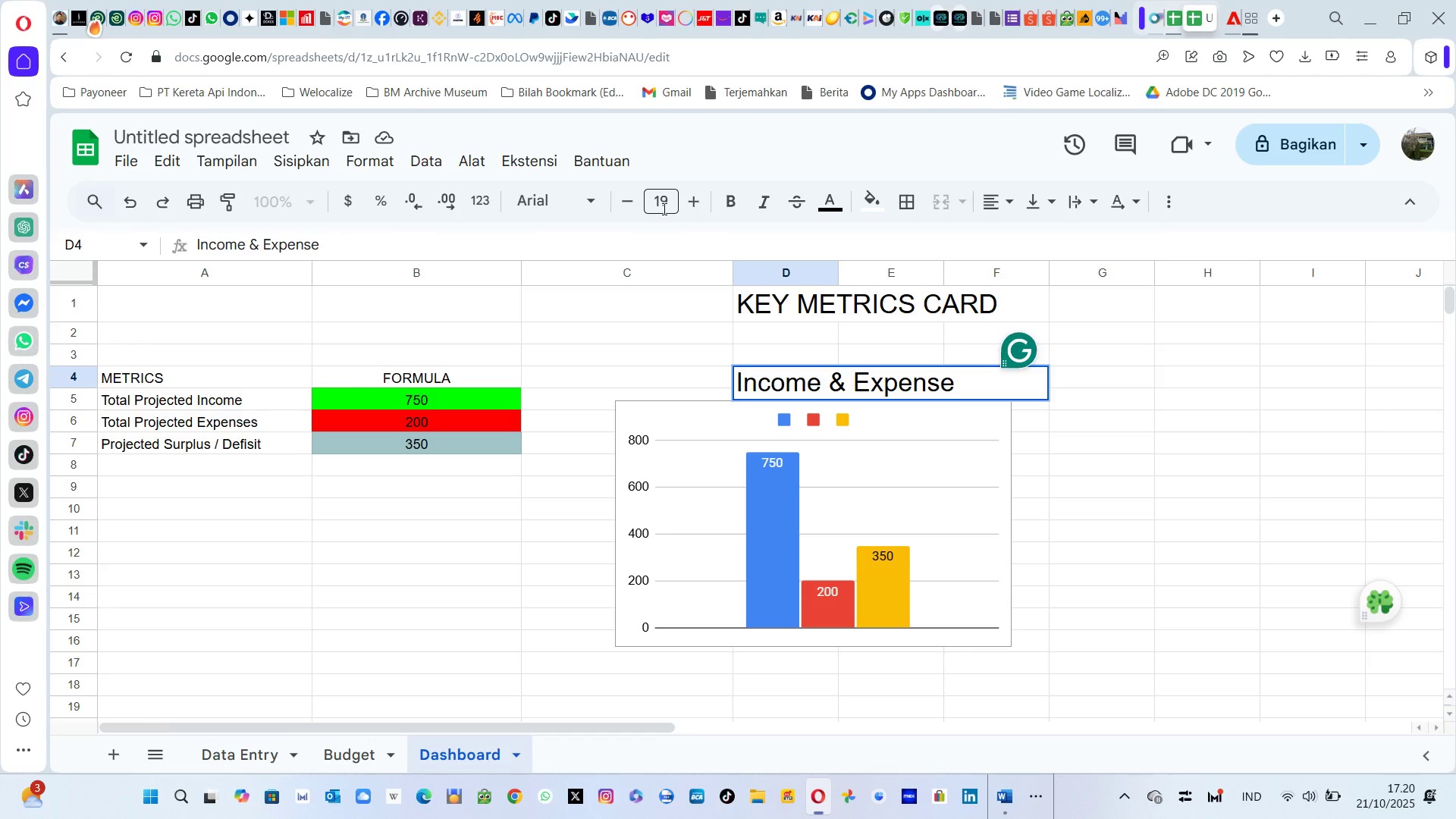 
key(Alt+AltLeft)
 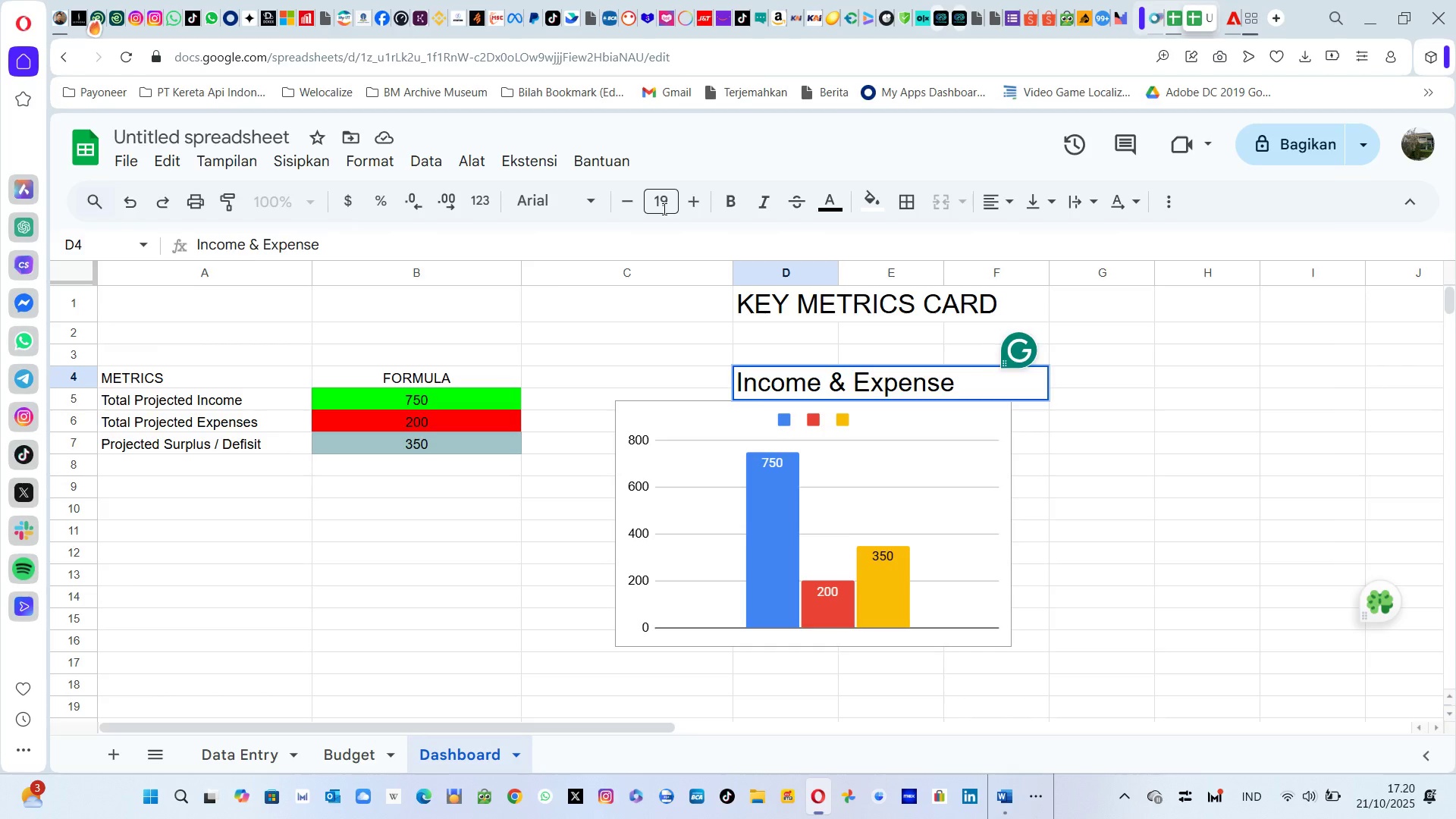 
key(Alt+Tab)
 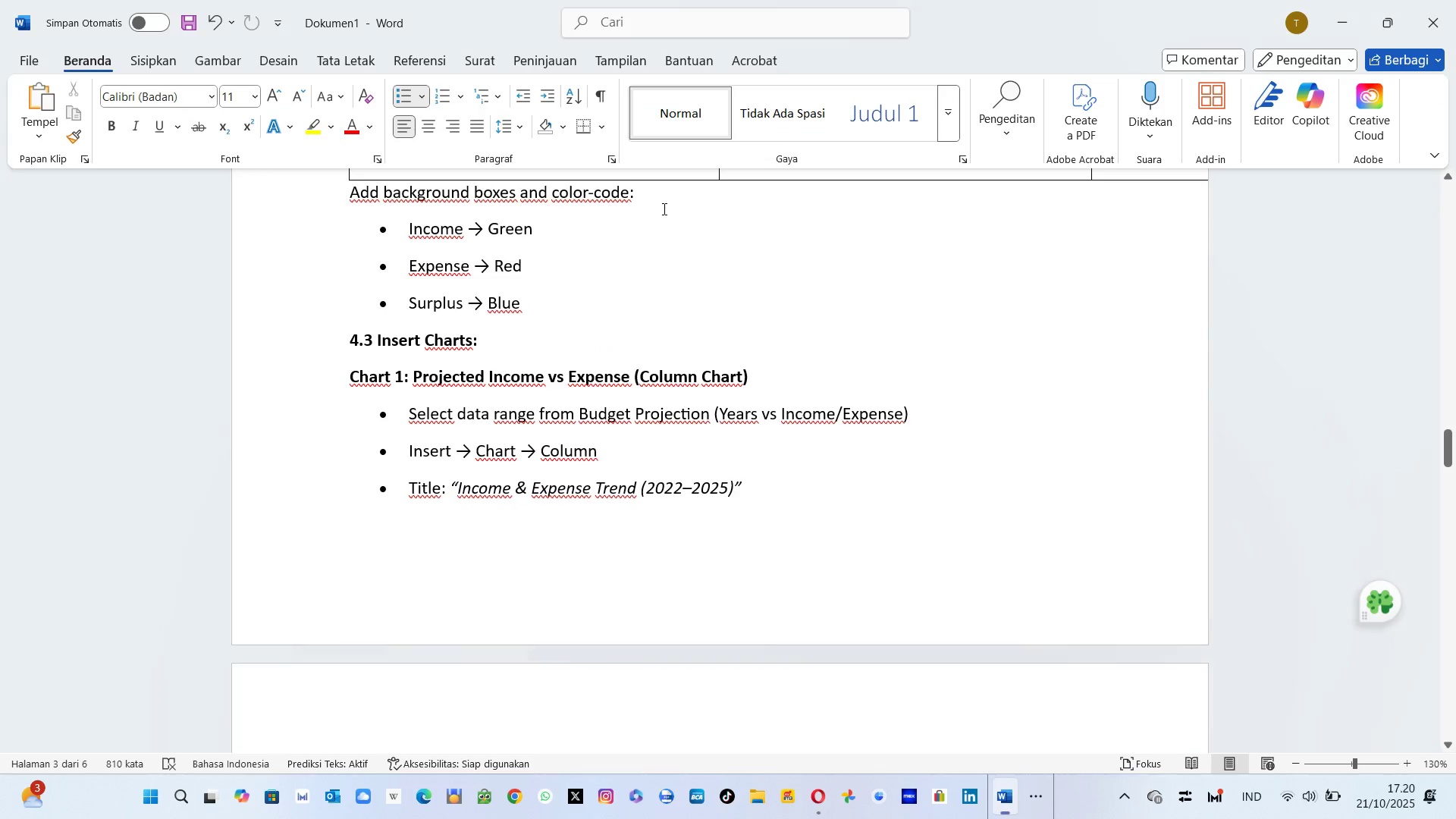 
key(Alt+AltLeft)
 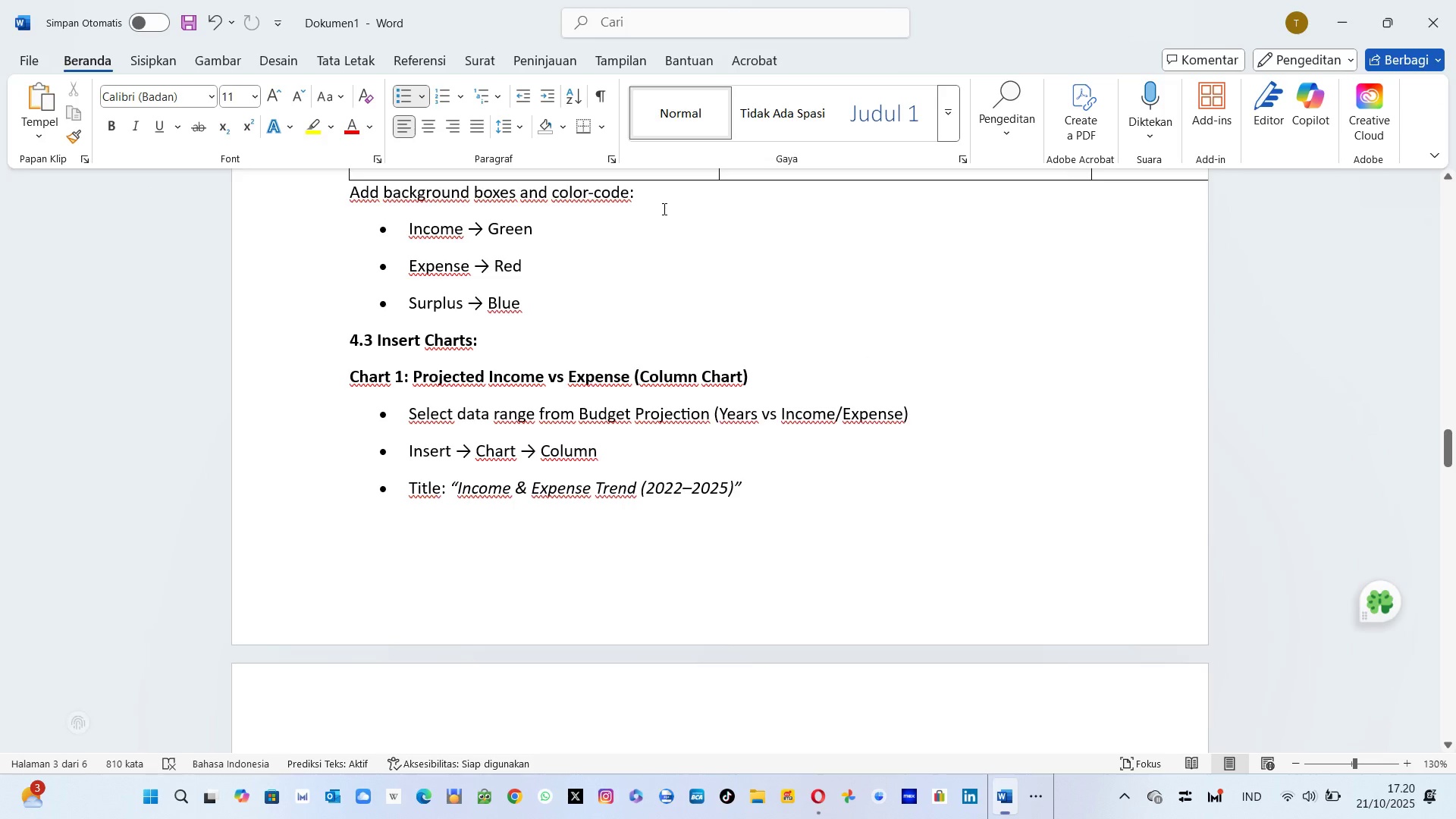 
key(Tab)
type( Trend)
 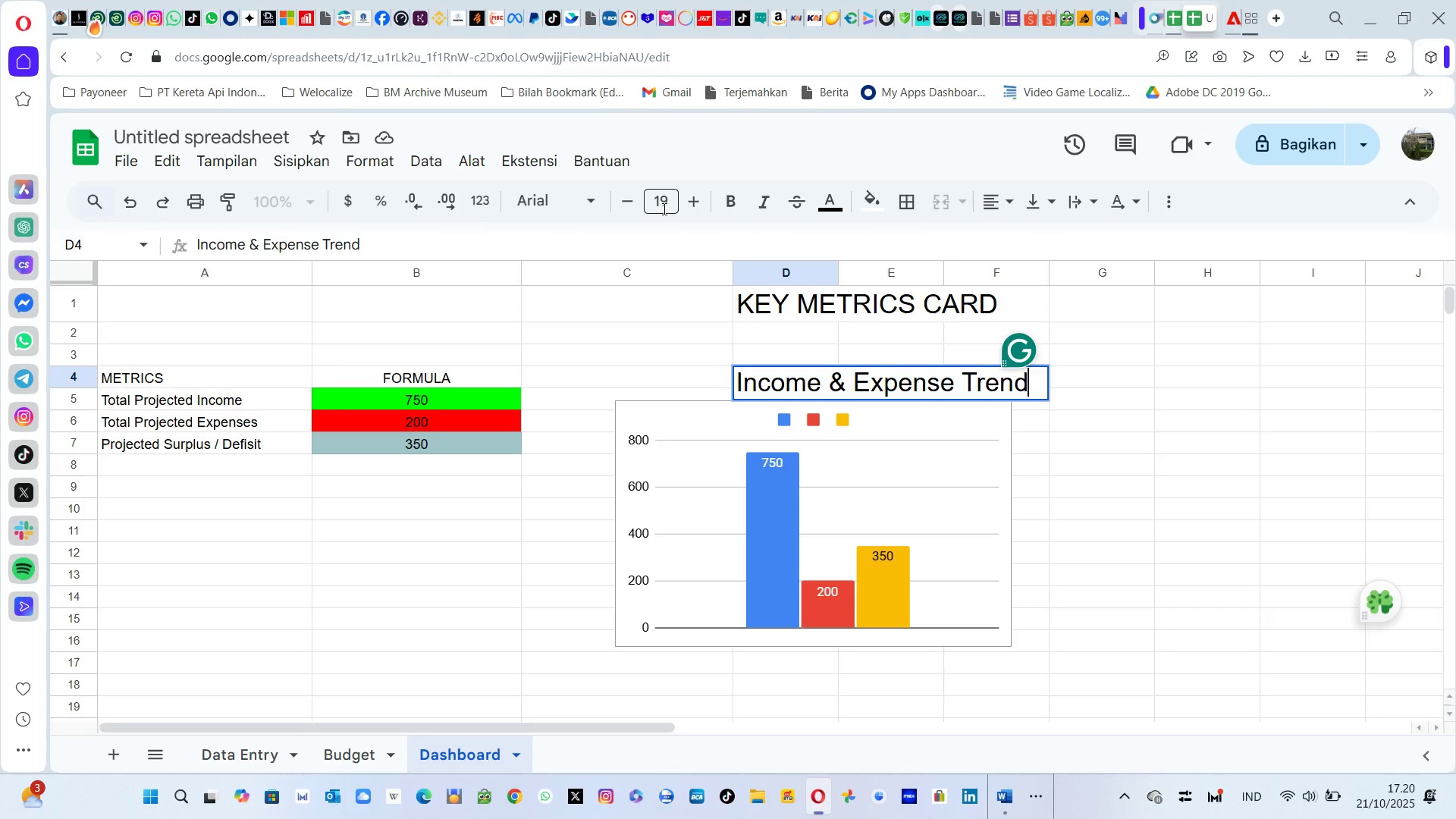 
key(Alt+AltLeft)
 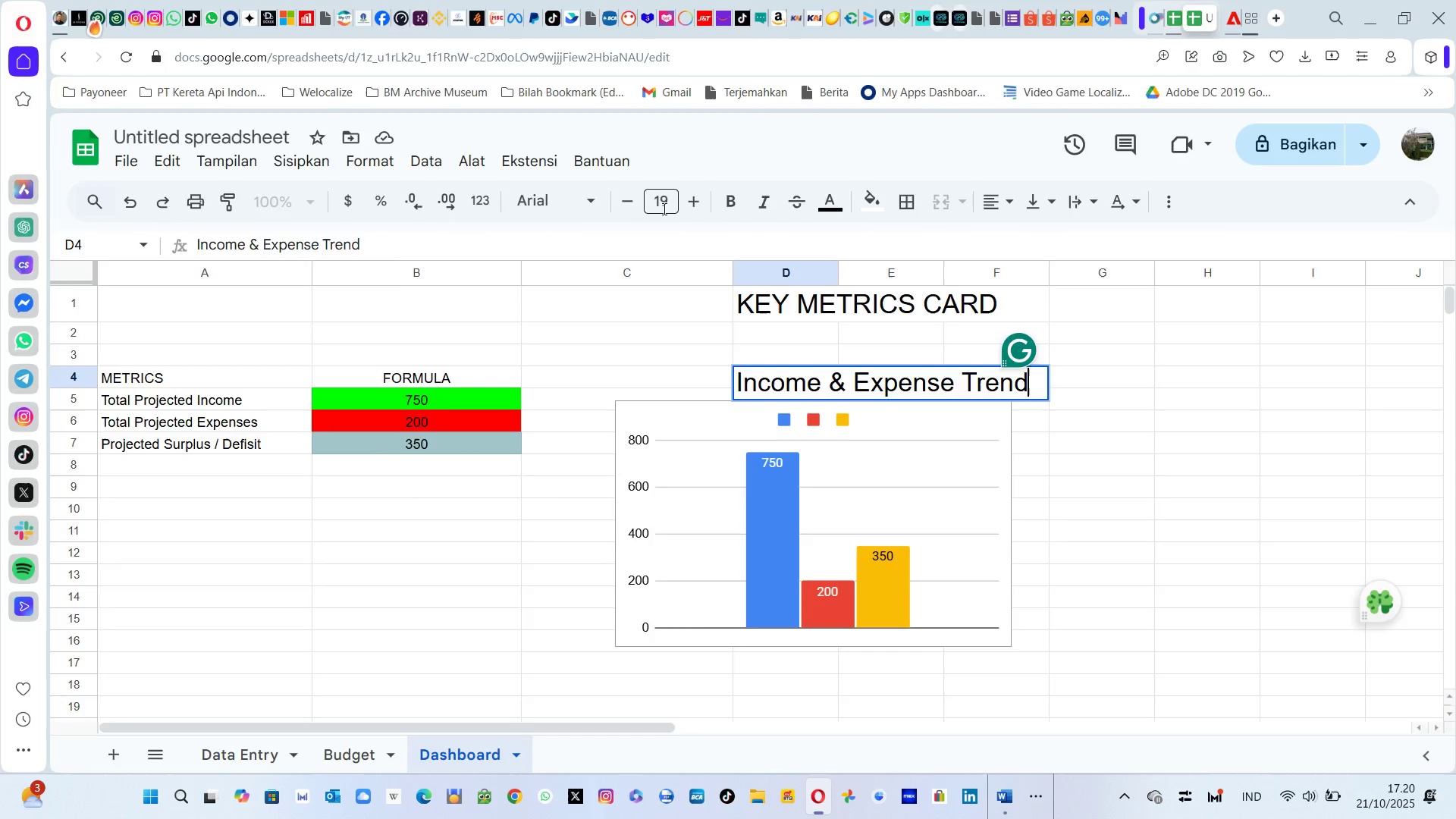 
key(Alt+Tab)
 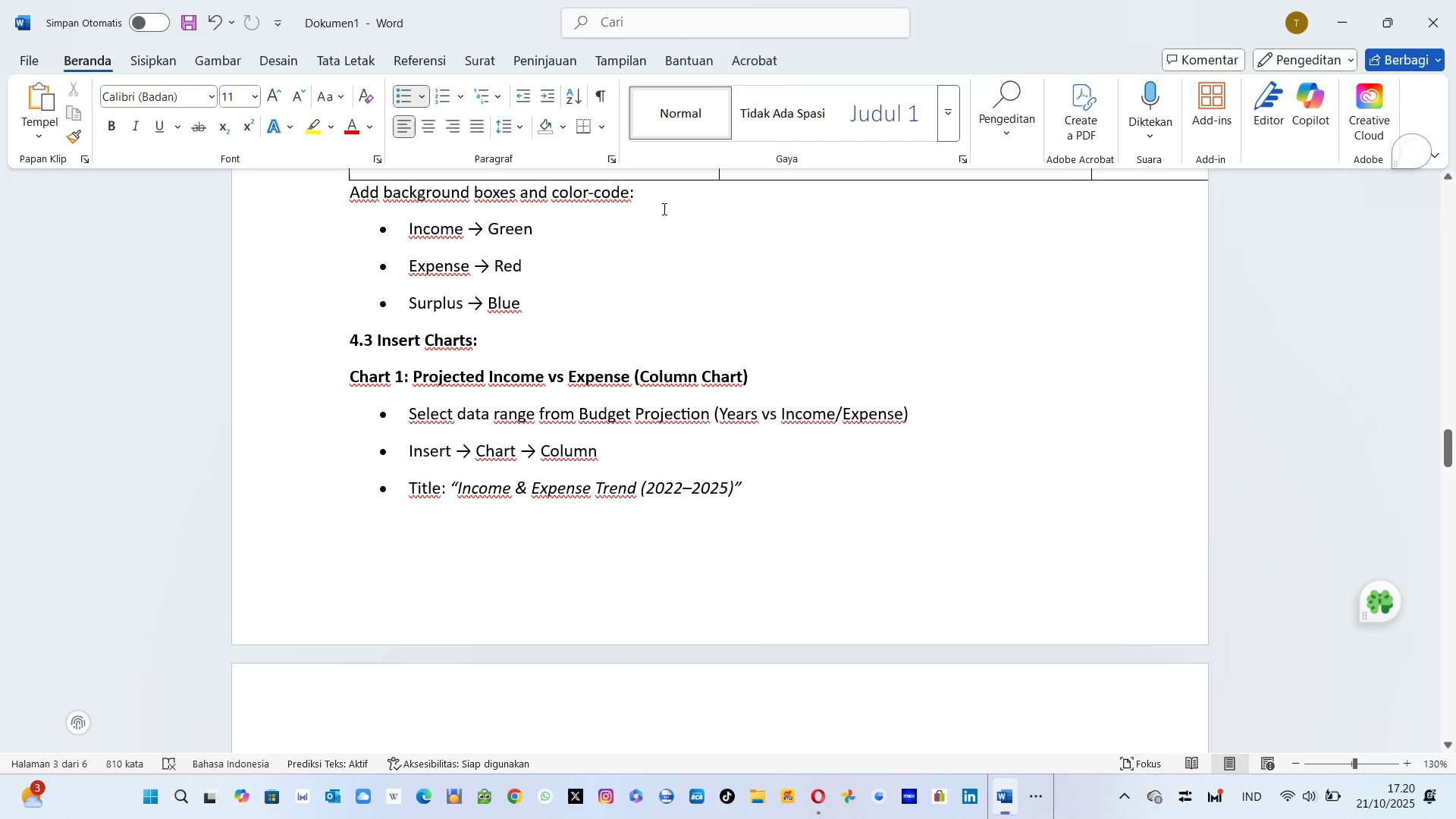 
key(Alt+AltLeft)
 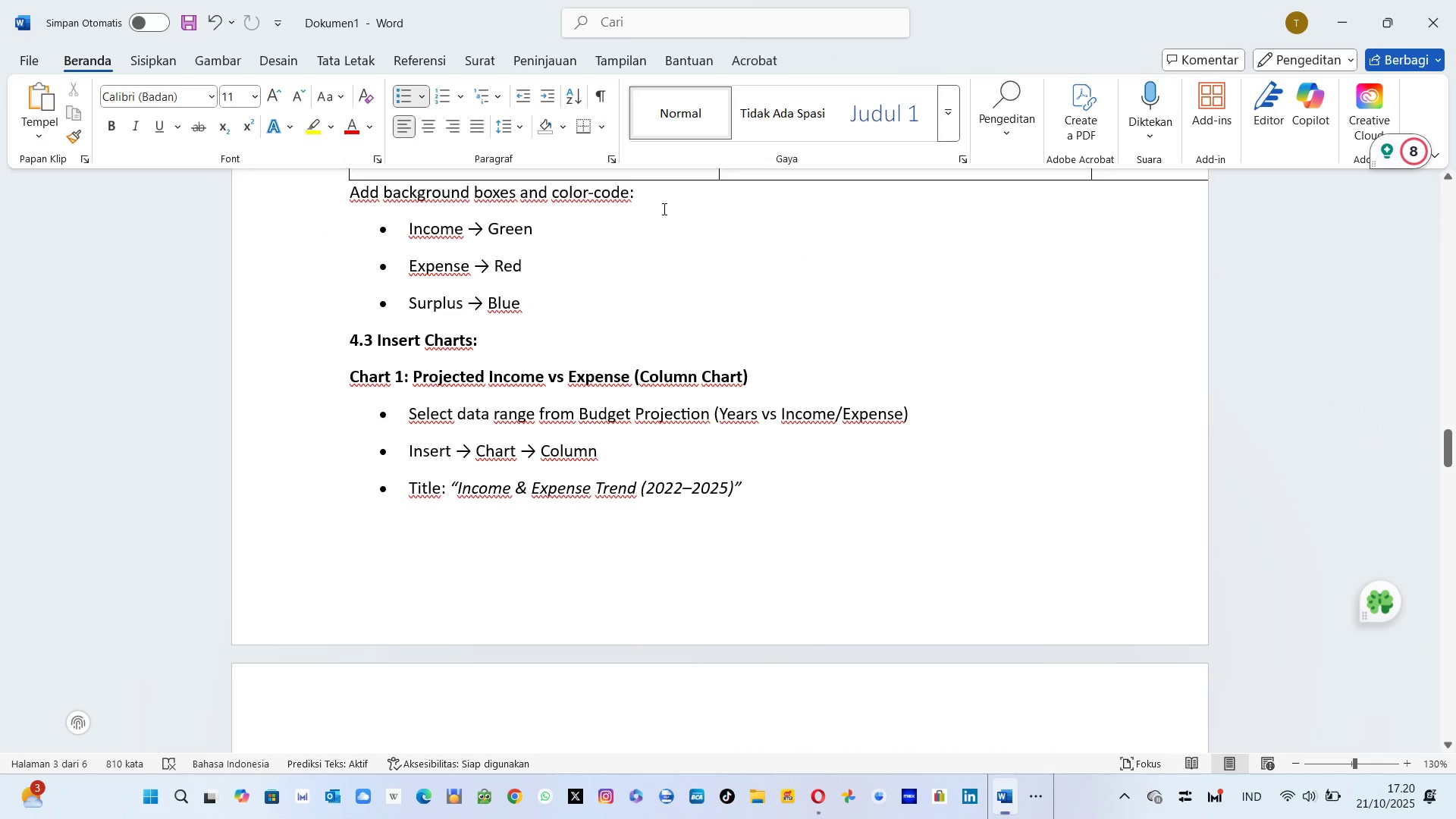 
key(Tab)
type( (20)
 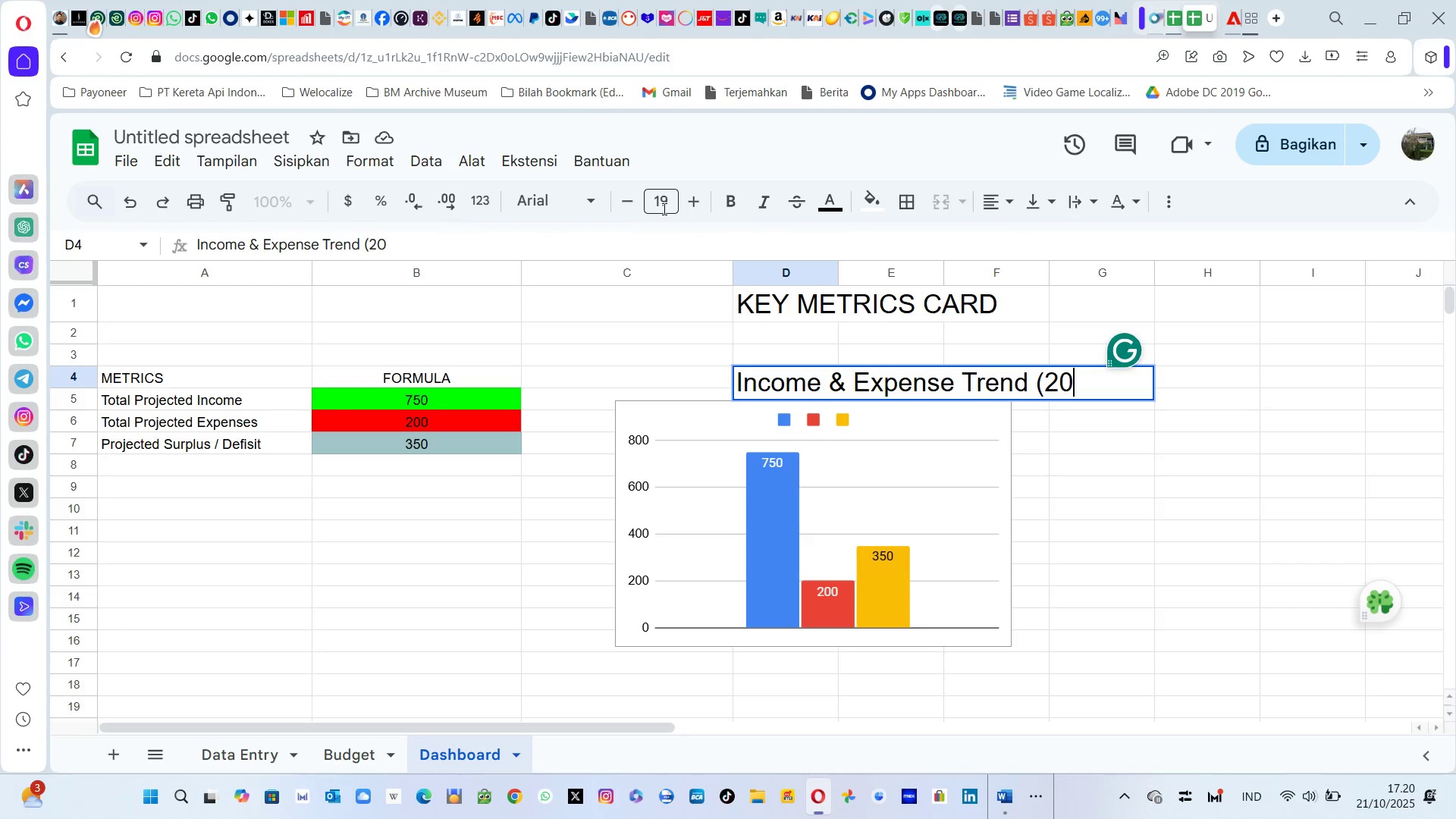 
key(Alt+AltLeft)
 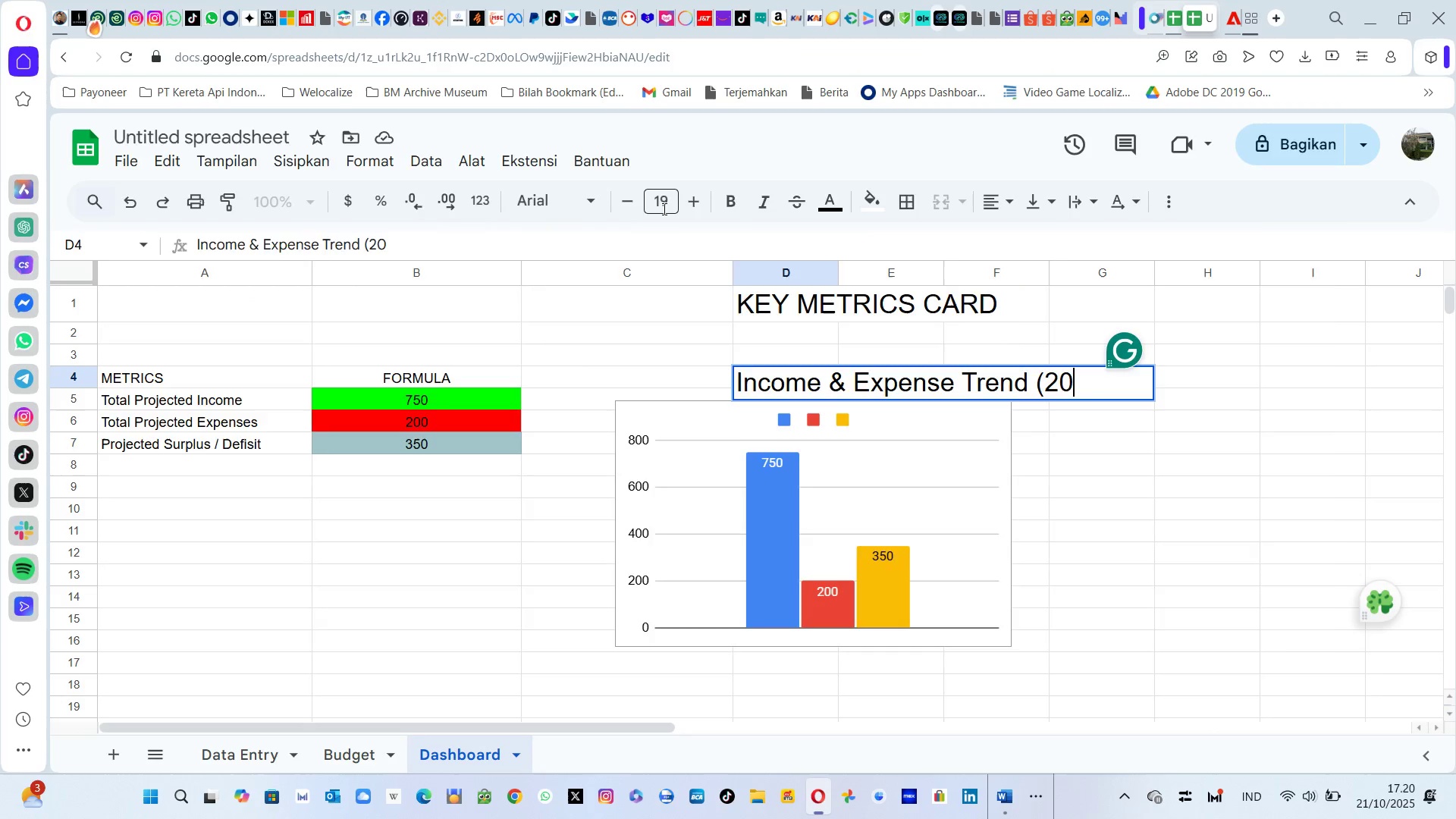 
key(Alt+Tab)
 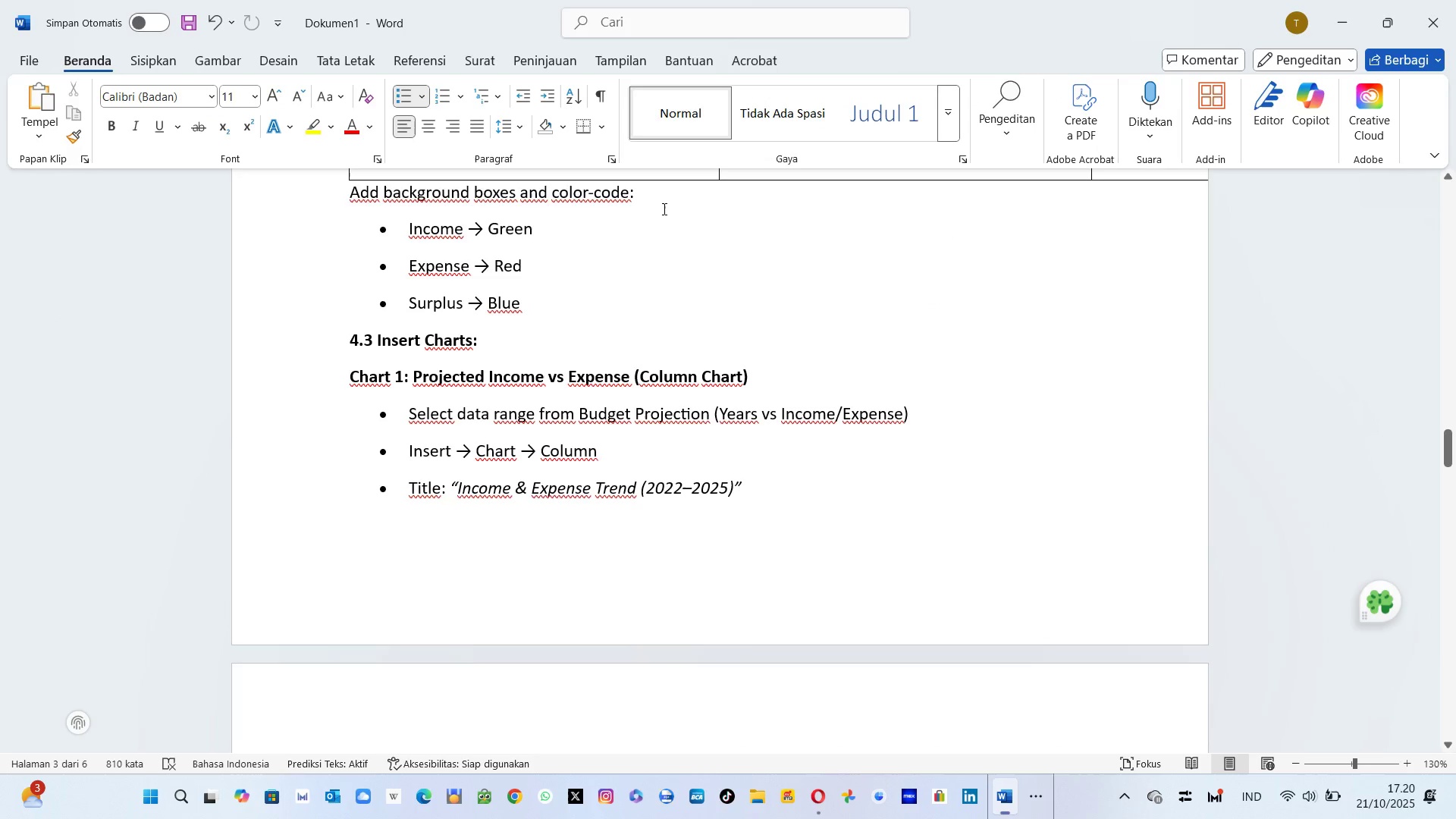 
key(Alt+AltLeft)
 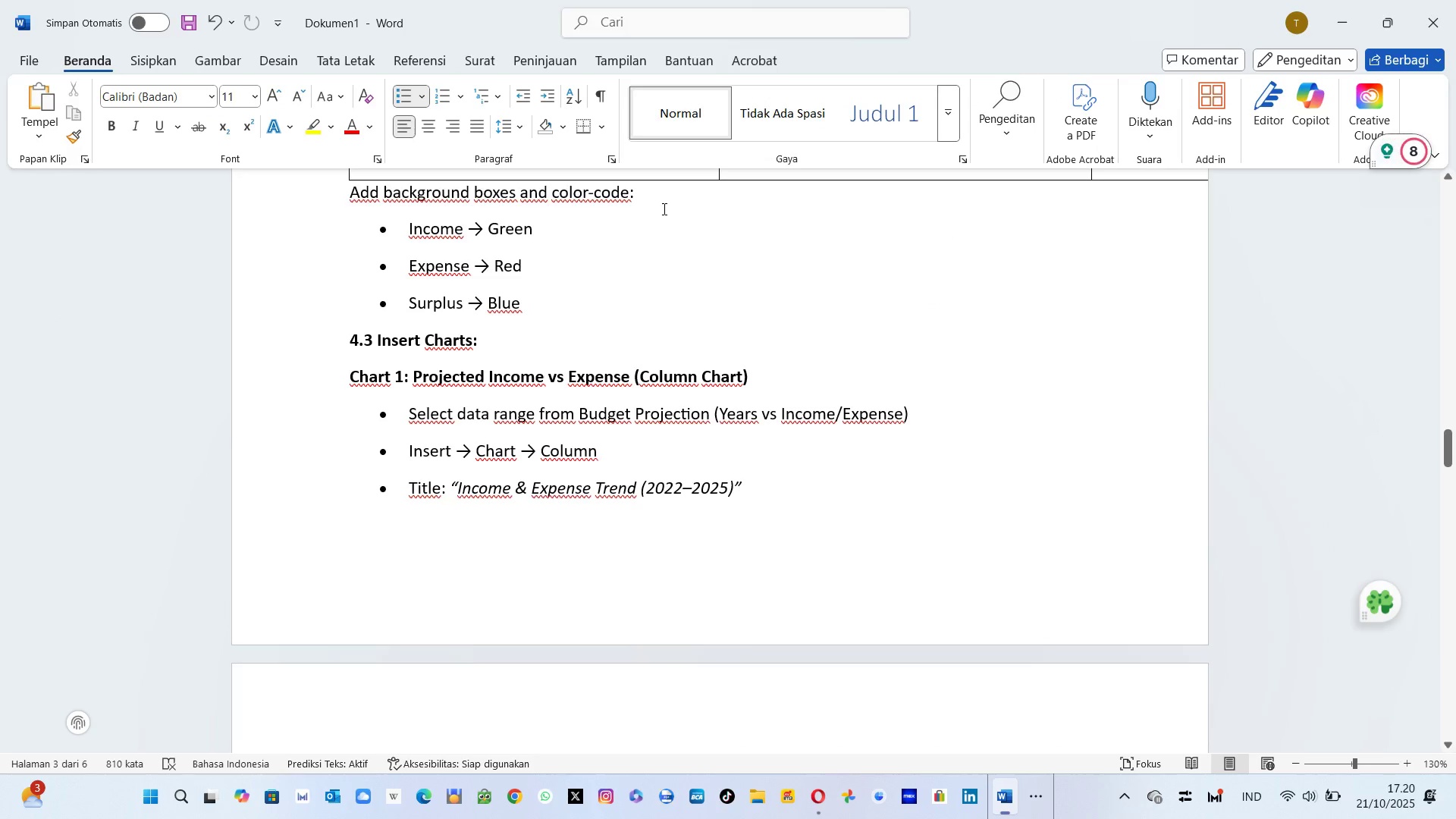 
key(Tab)
type(22 - )
 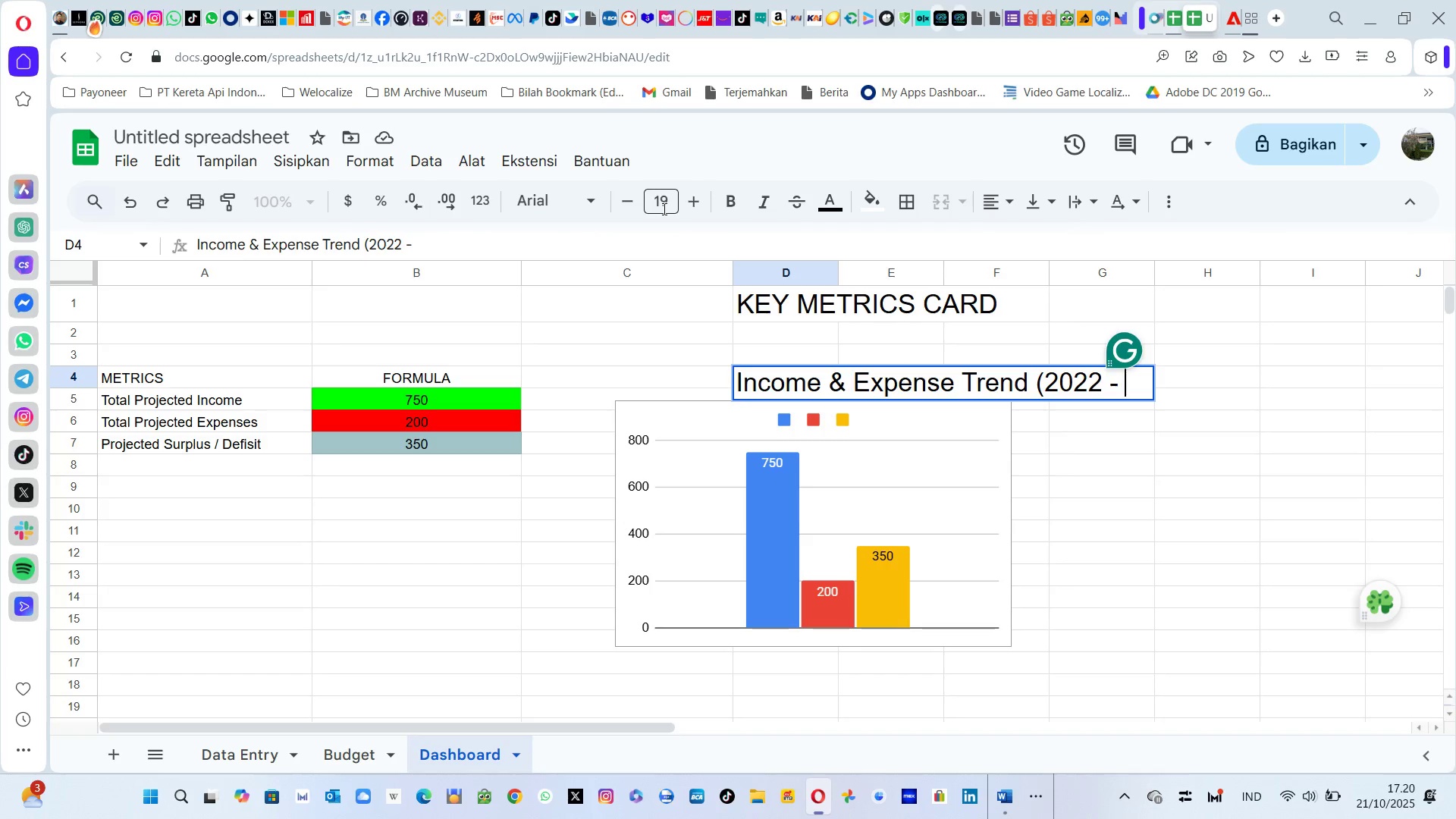 
key(Alt+AltLeft)
 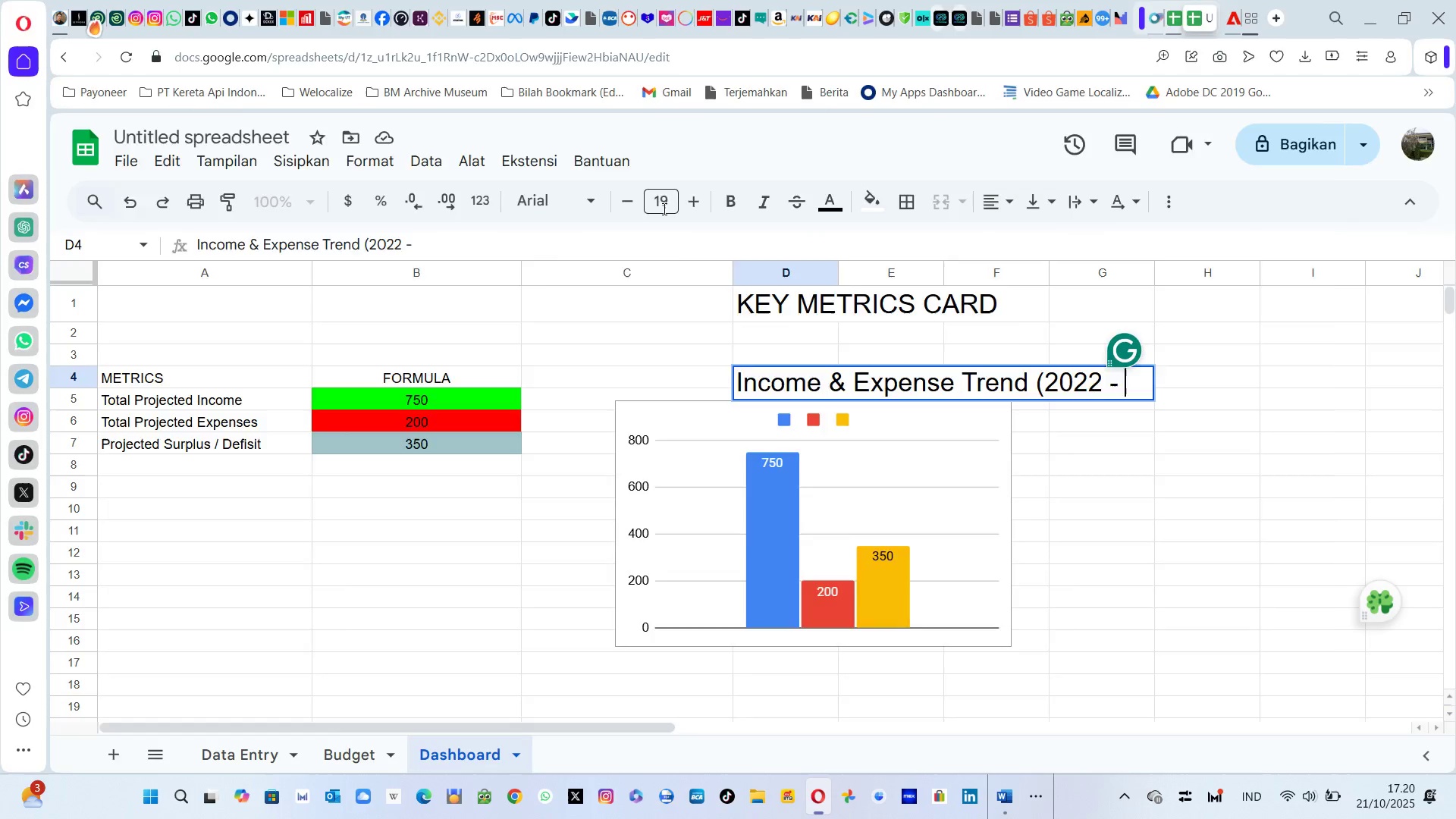 
key(Alt+Tab)
 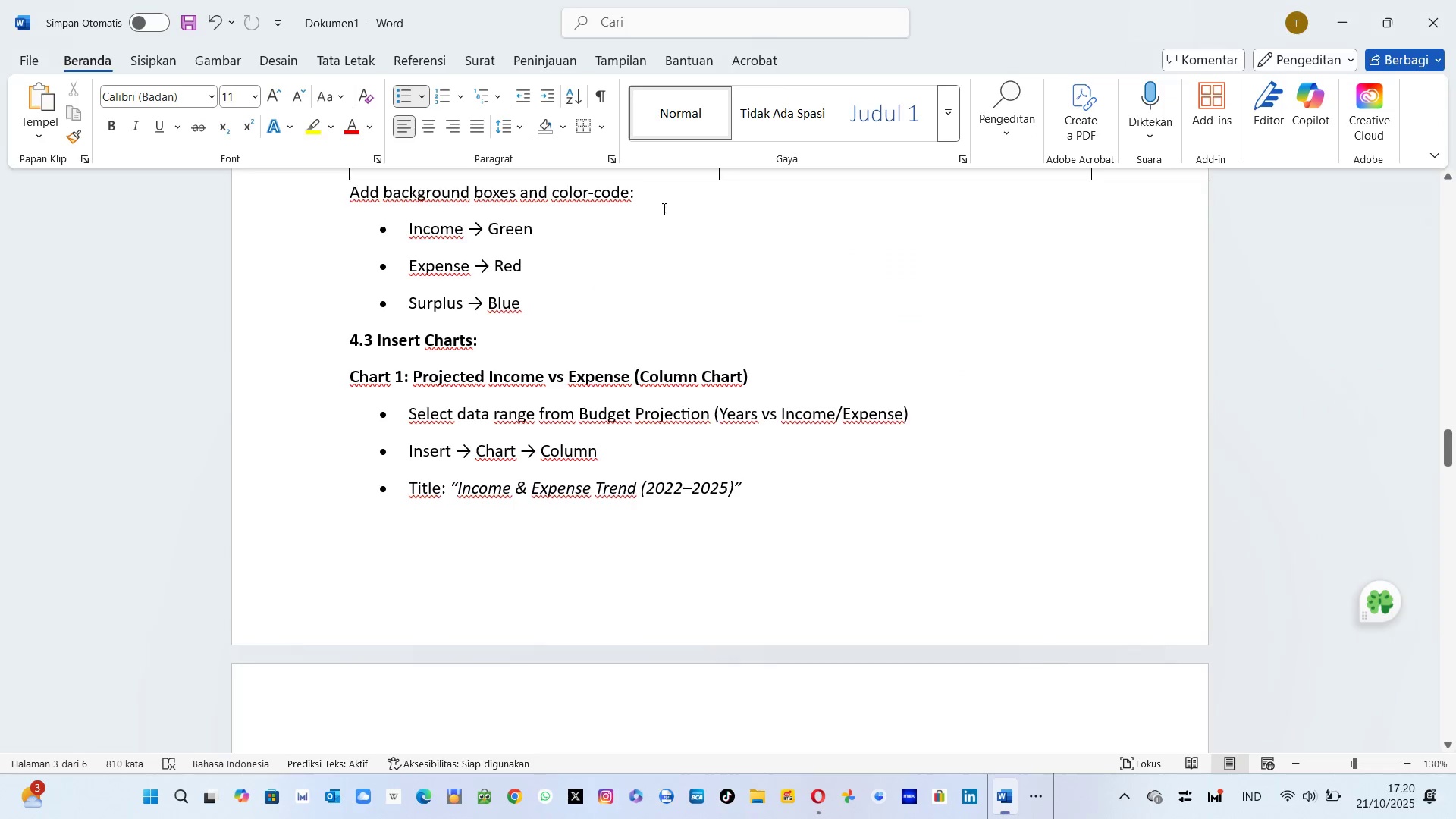 
key(Alt+AltLeft)
 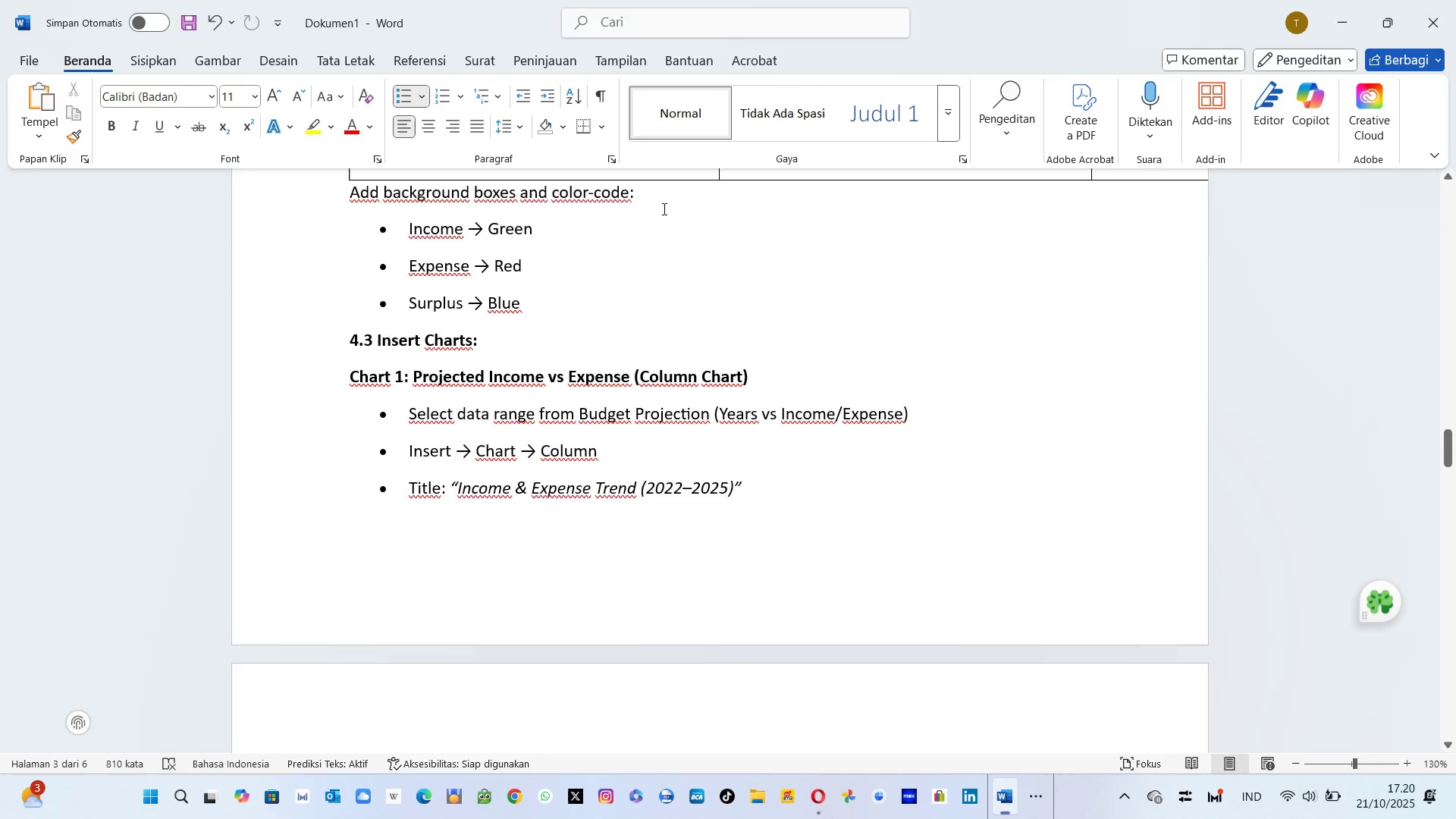 
key(Tab)
type(2-2)
key(Backspace)
key(Backspace)
type(025))
 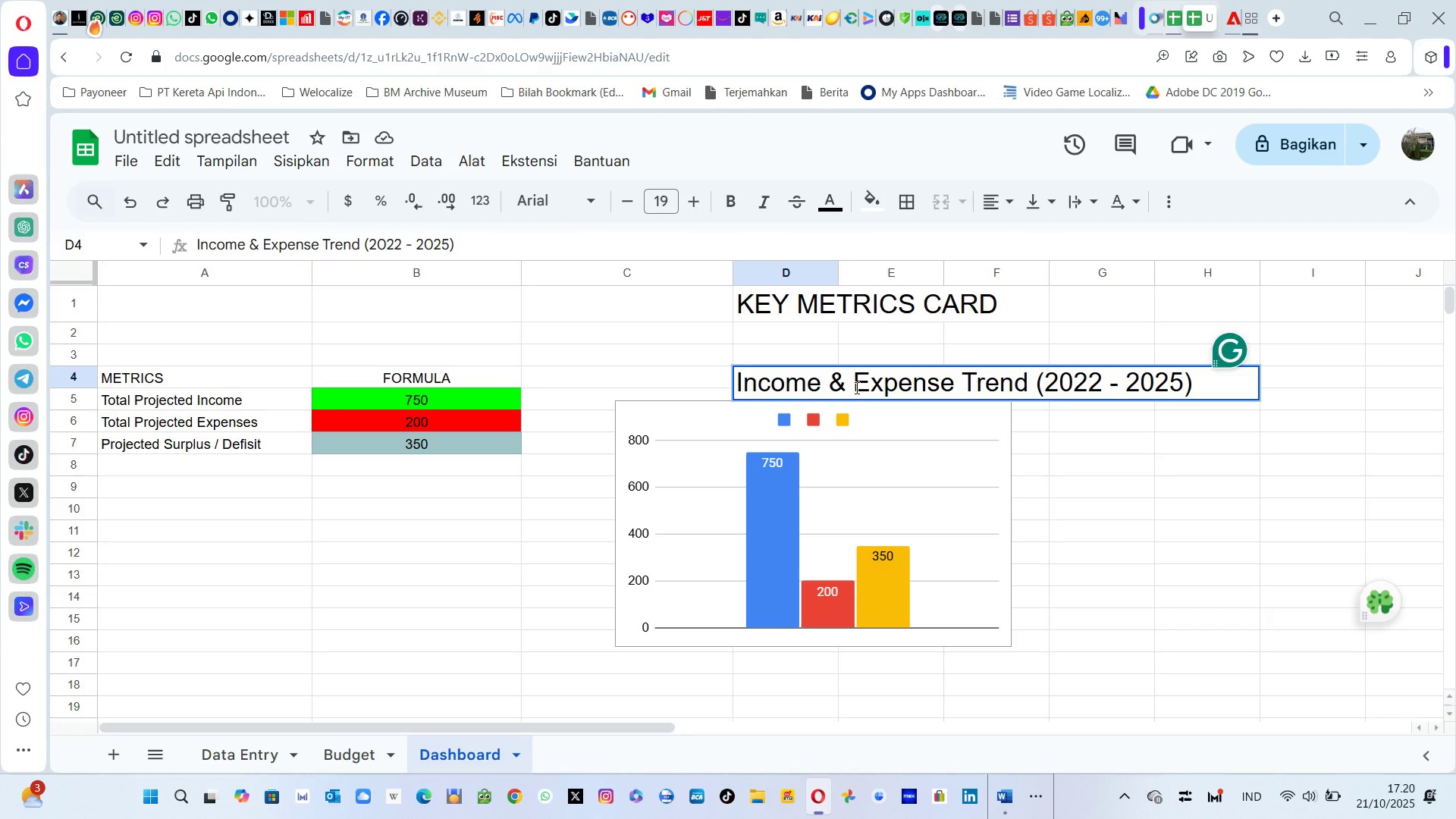 
left_click_drag(start_coordinate=[739, 378], to_coordinate=[1229, 366])
 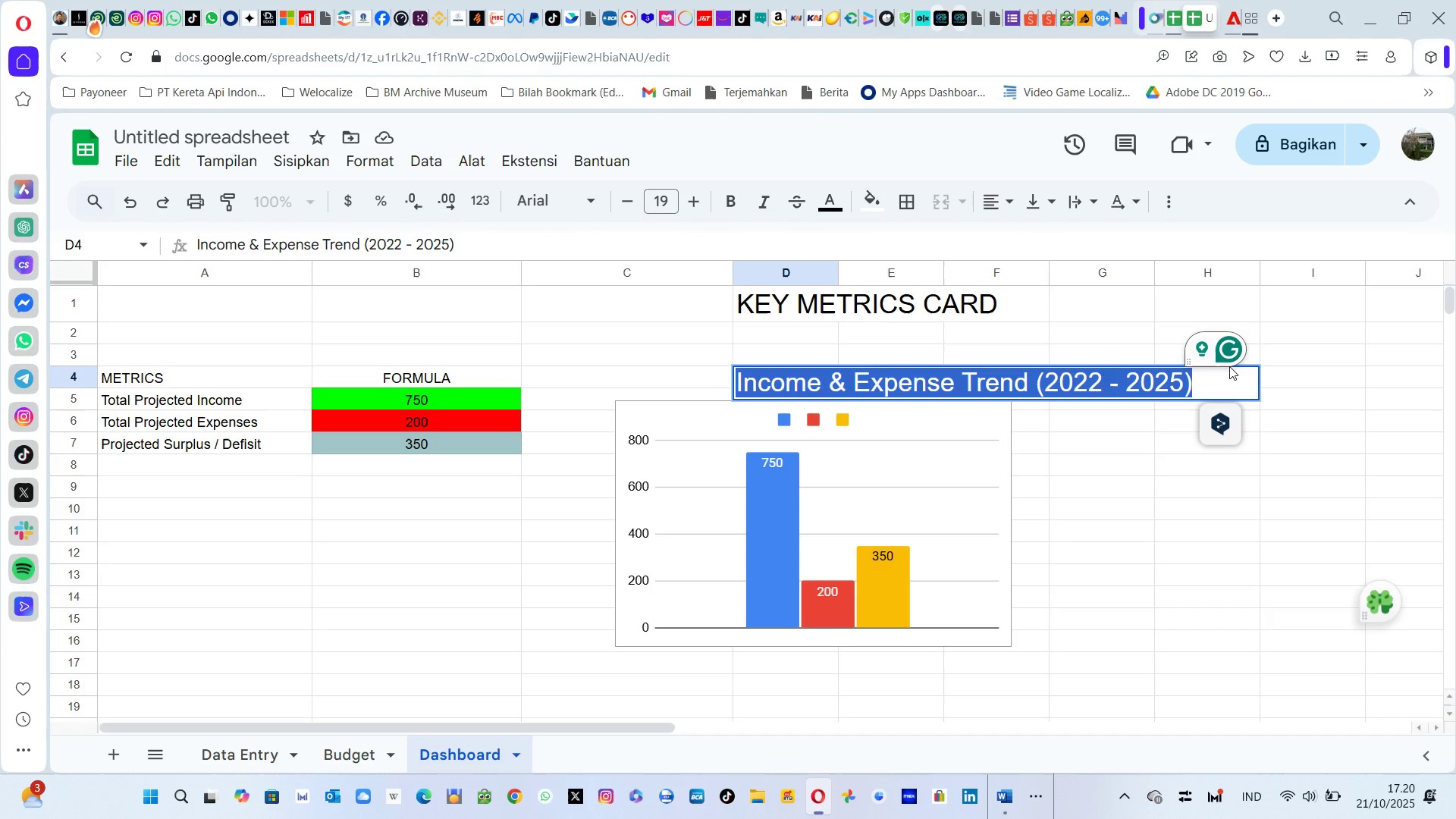 
key(Control+X)
 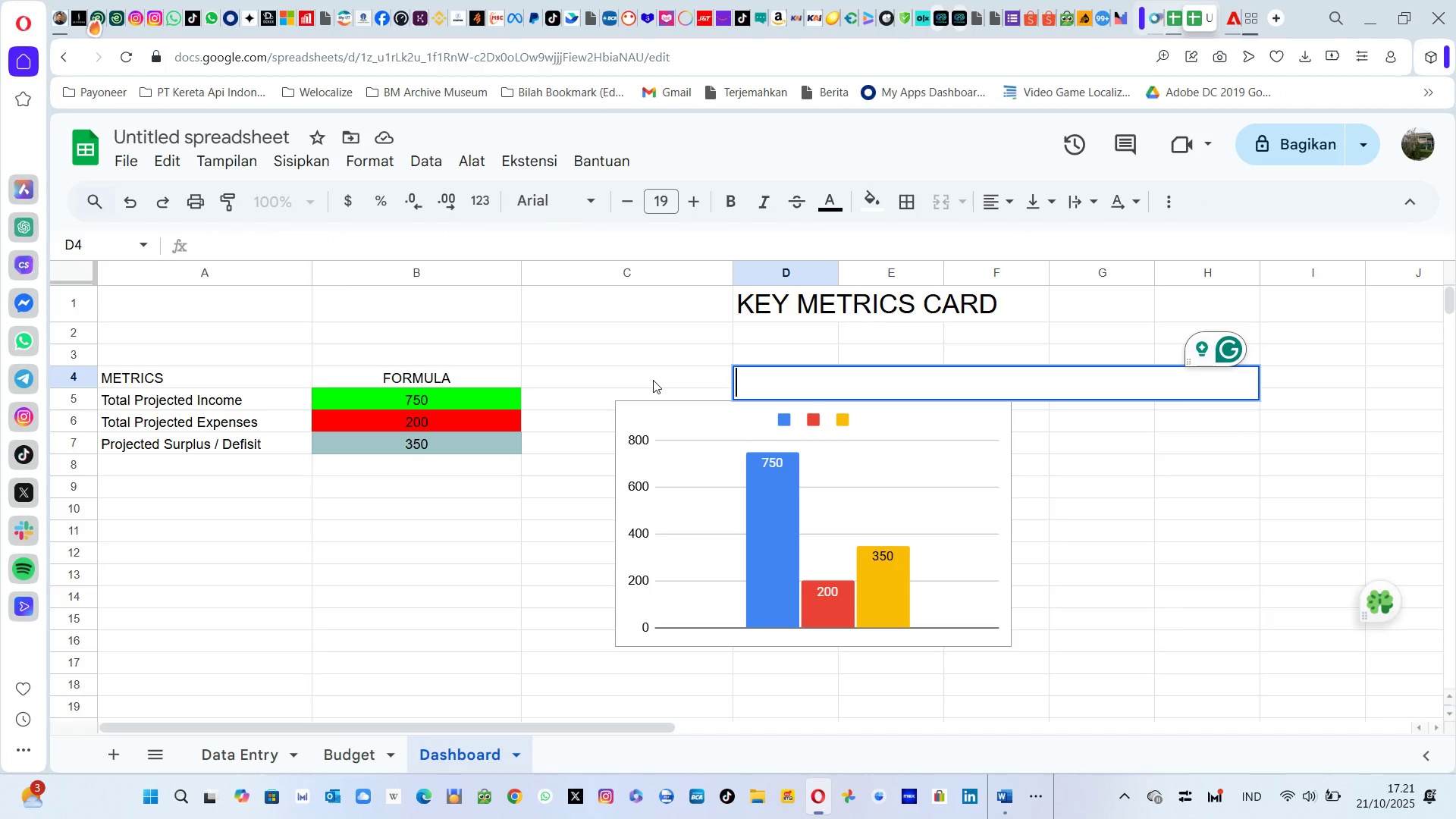 
left_click([661, 380])
 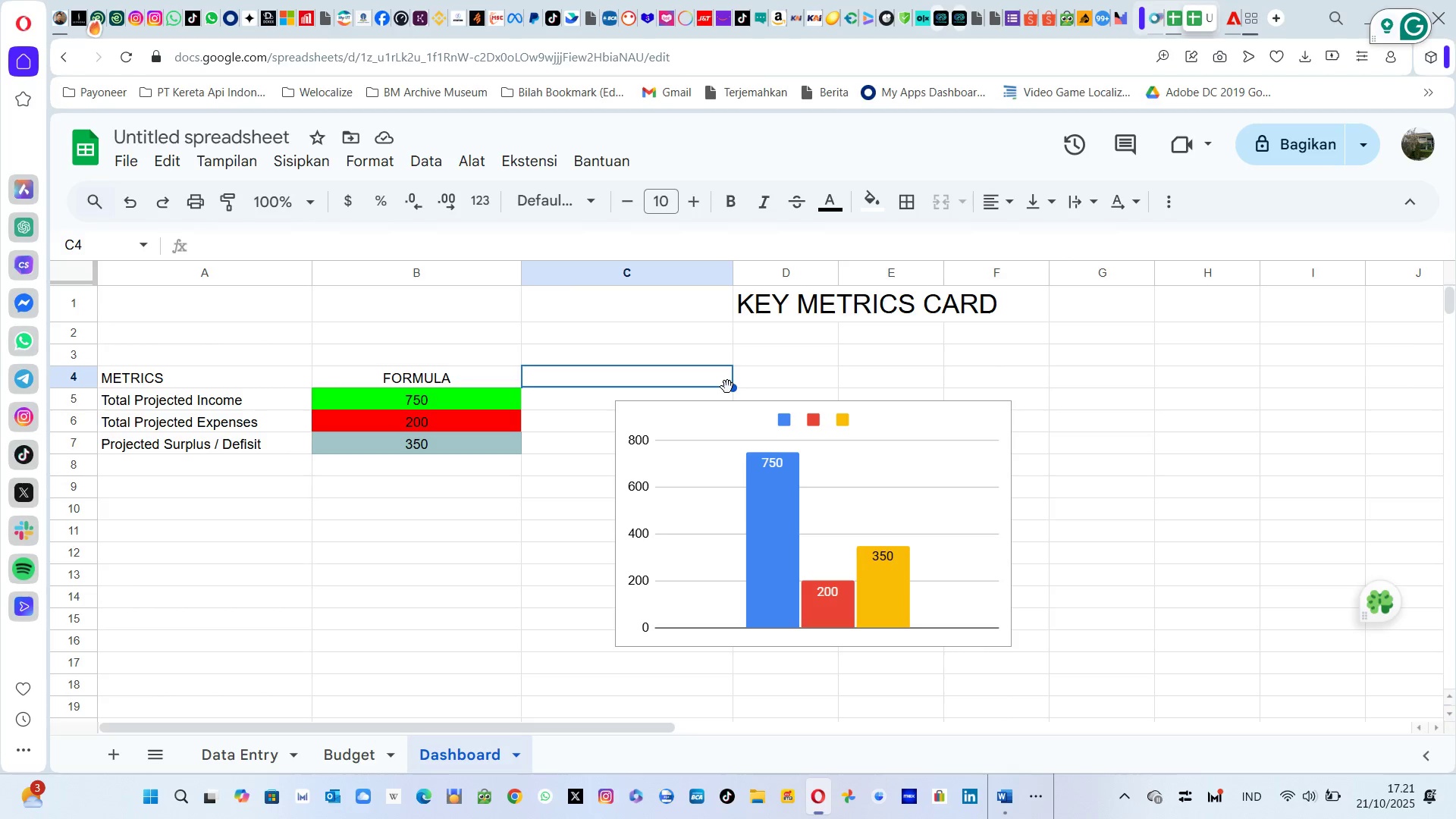 
key(Control+V)
 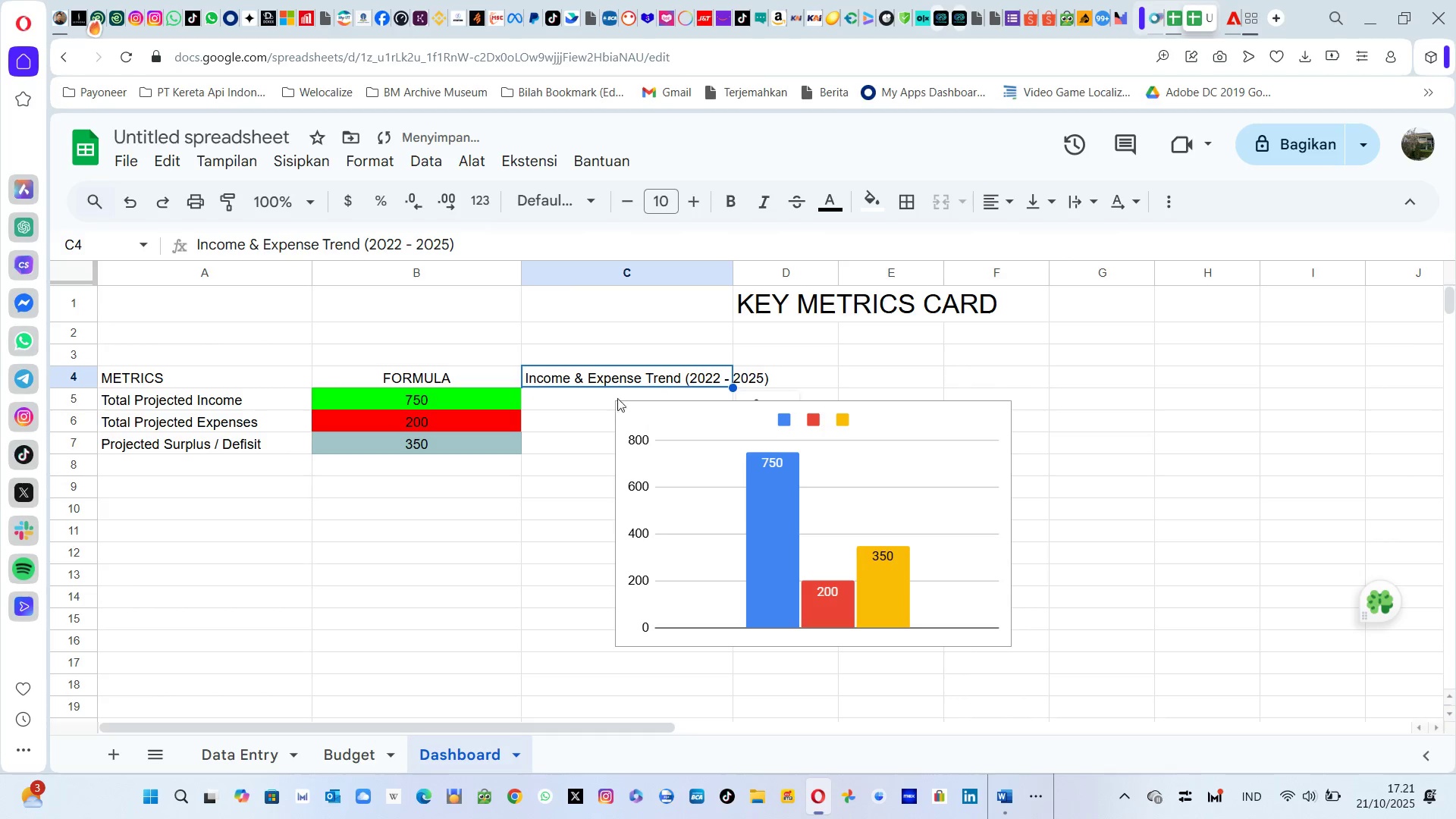 
key(Control+ControlLeft)
 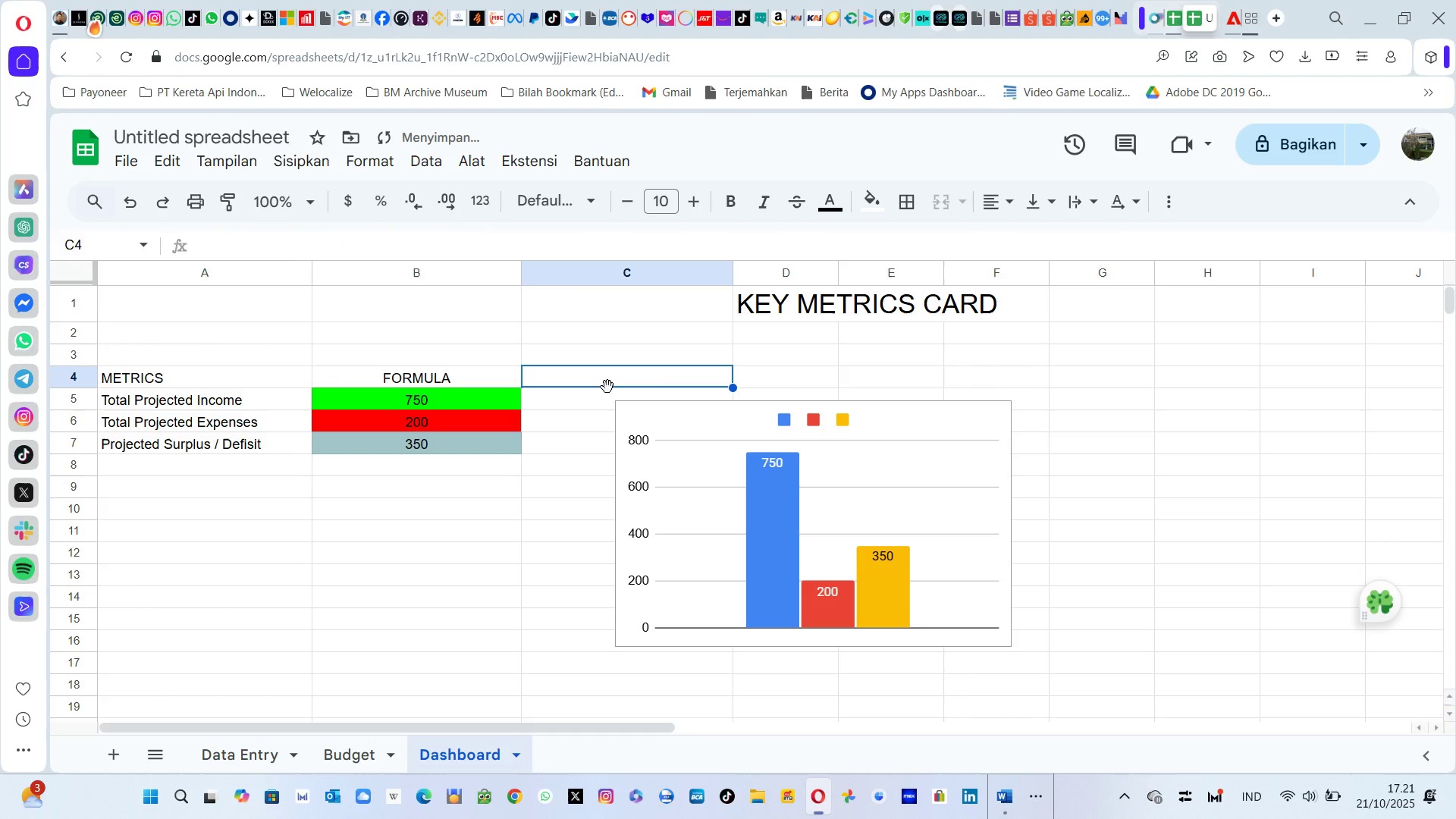 
key(Control+Z)
 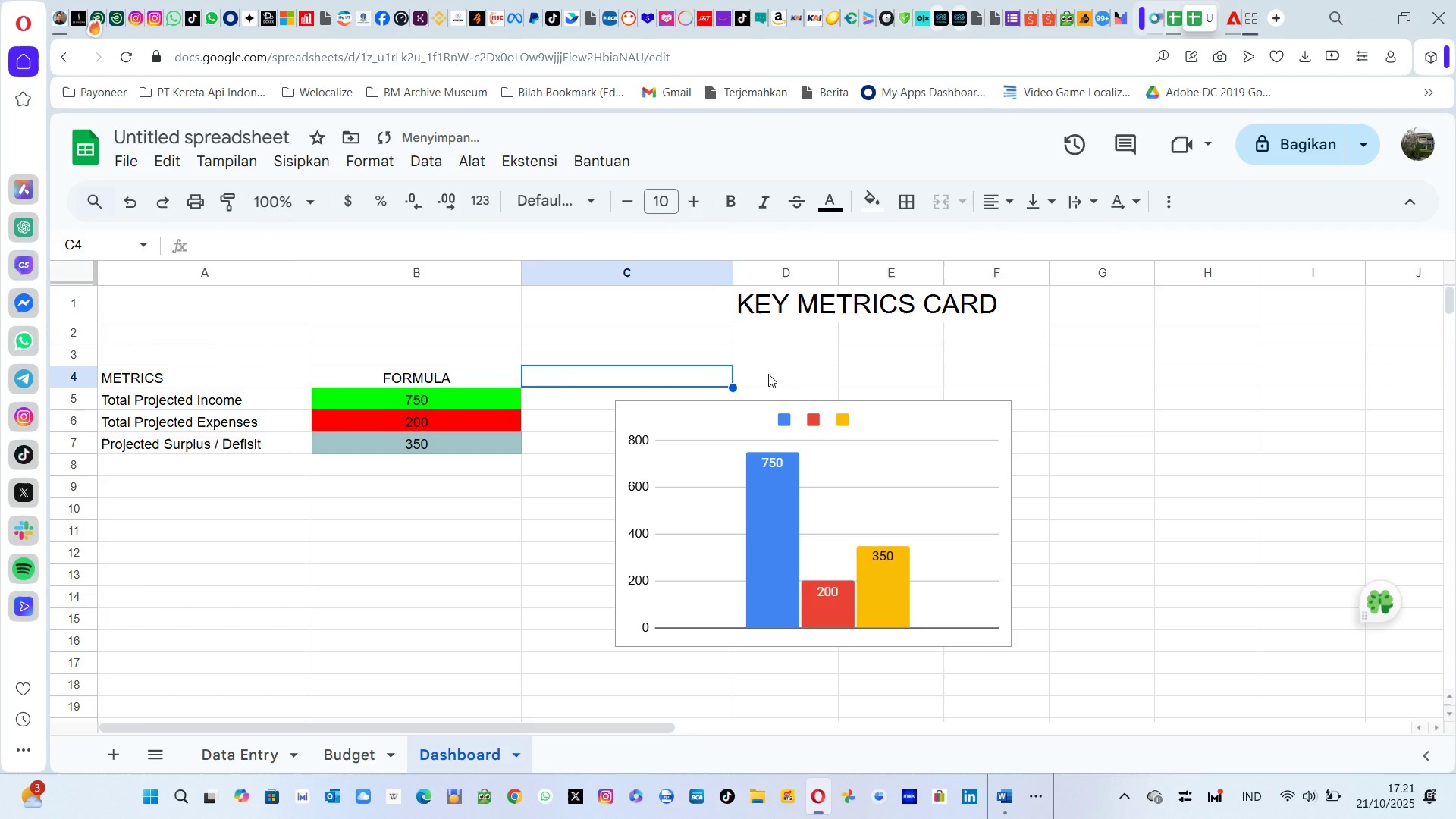 
left_click([768, 374])
 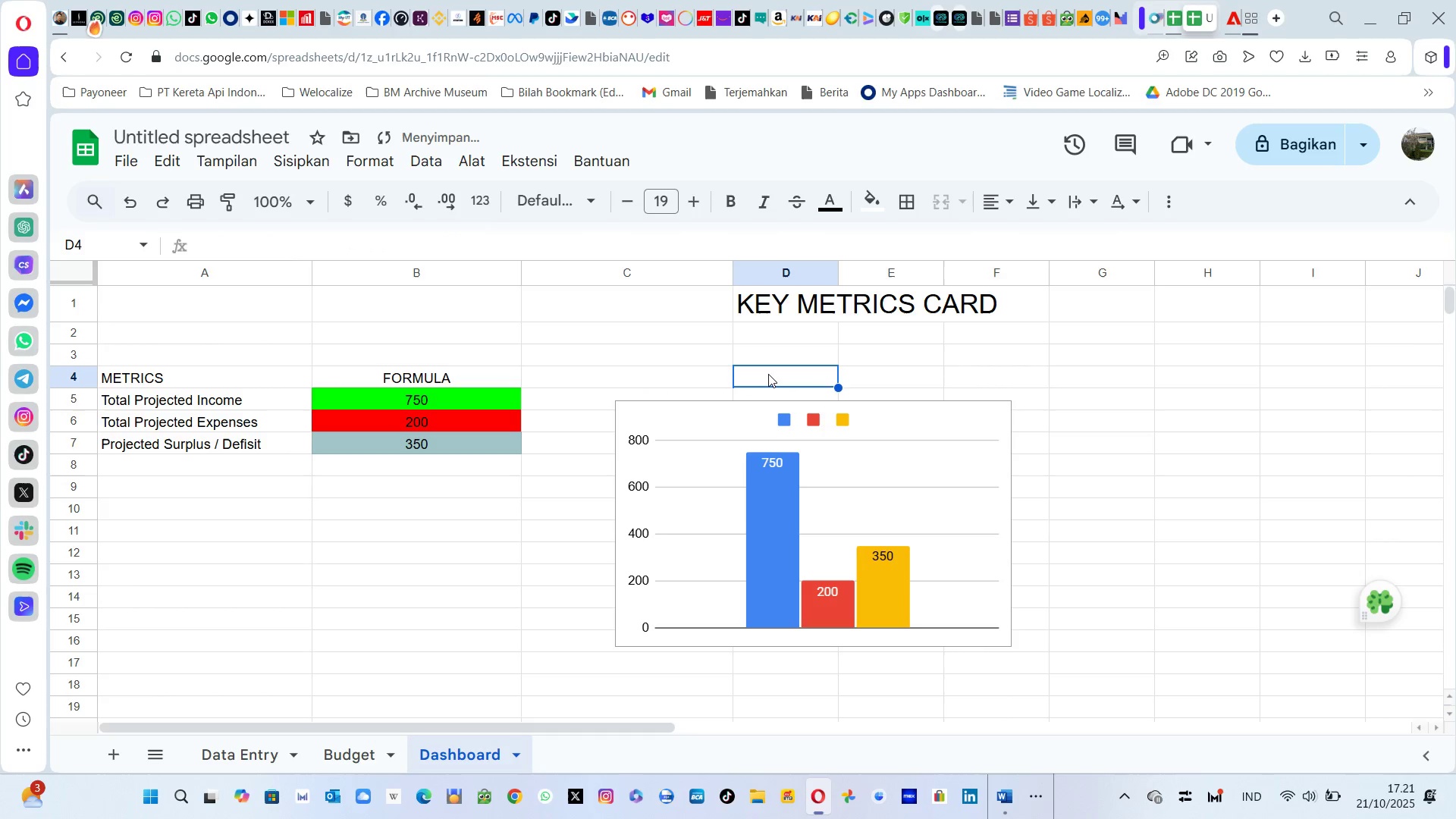 
key(Control+V)
 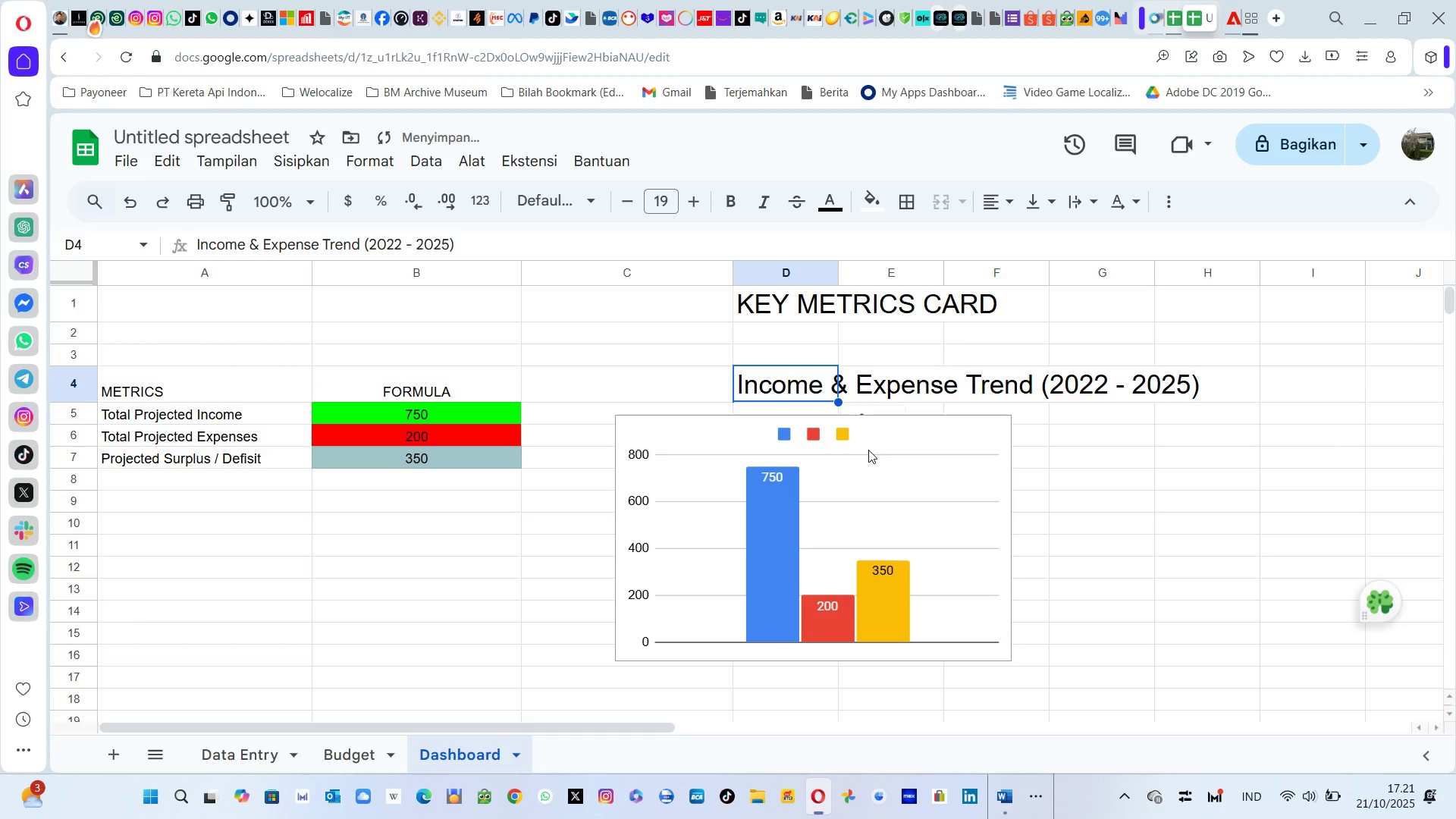 
left_click([868, 450])
 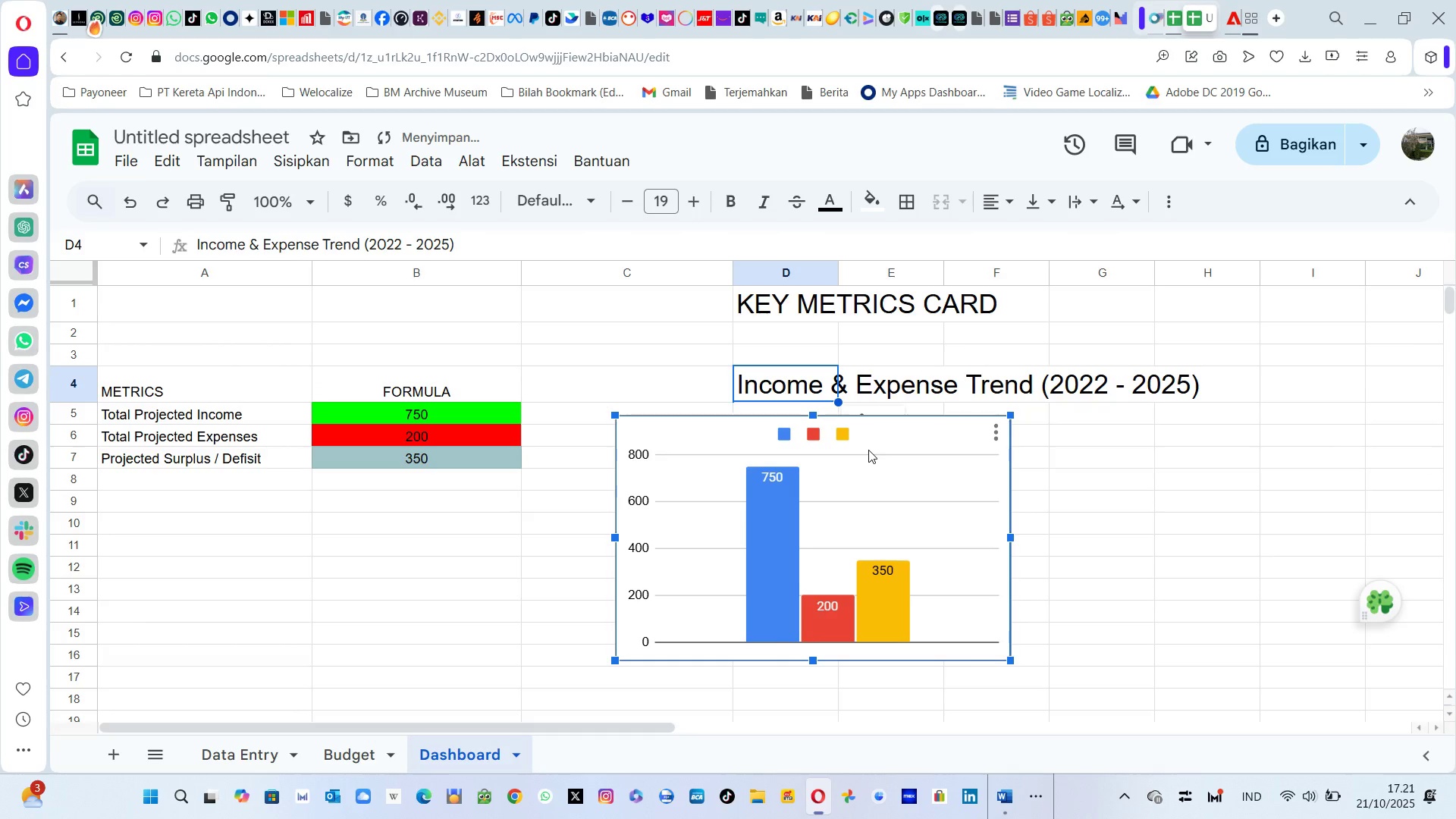 
left_click_drag(start_coordinate=[868, 450], to_coordinate=[893, 453])
 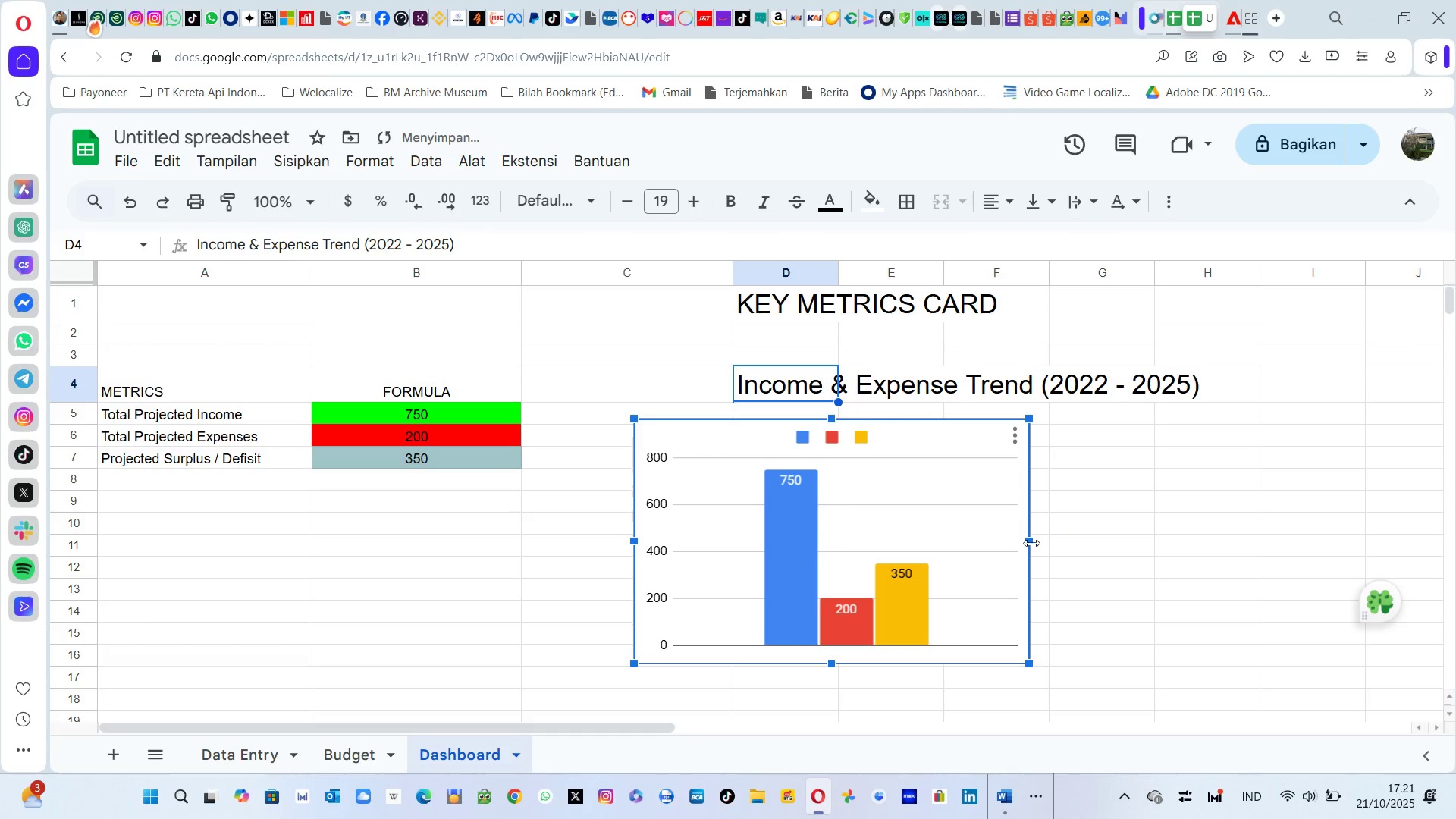 
left_click_drag(start_coordinate=[1031, 543], to_coordinate=[1181, 541])
 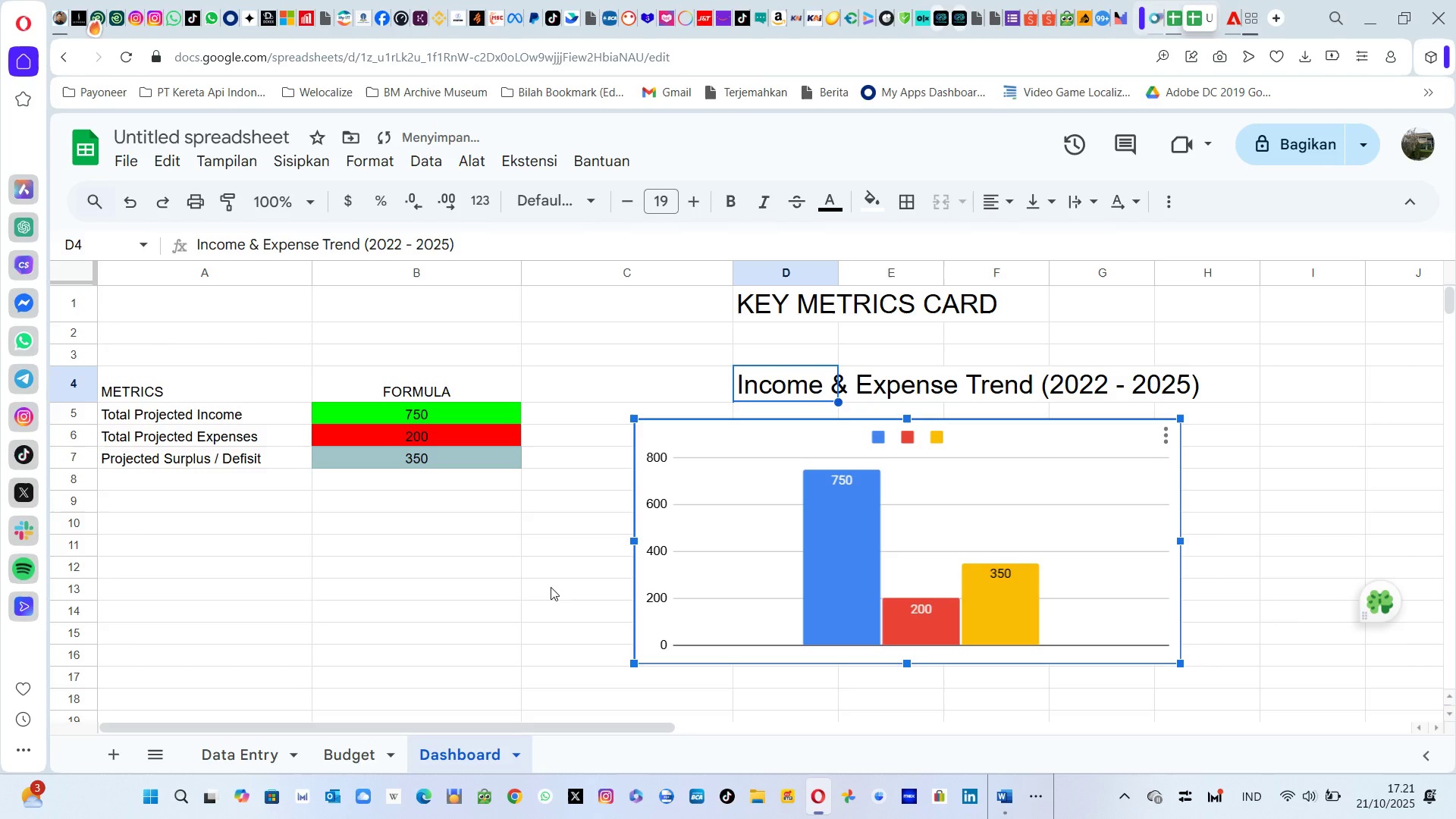 
left_click([533, 587])
 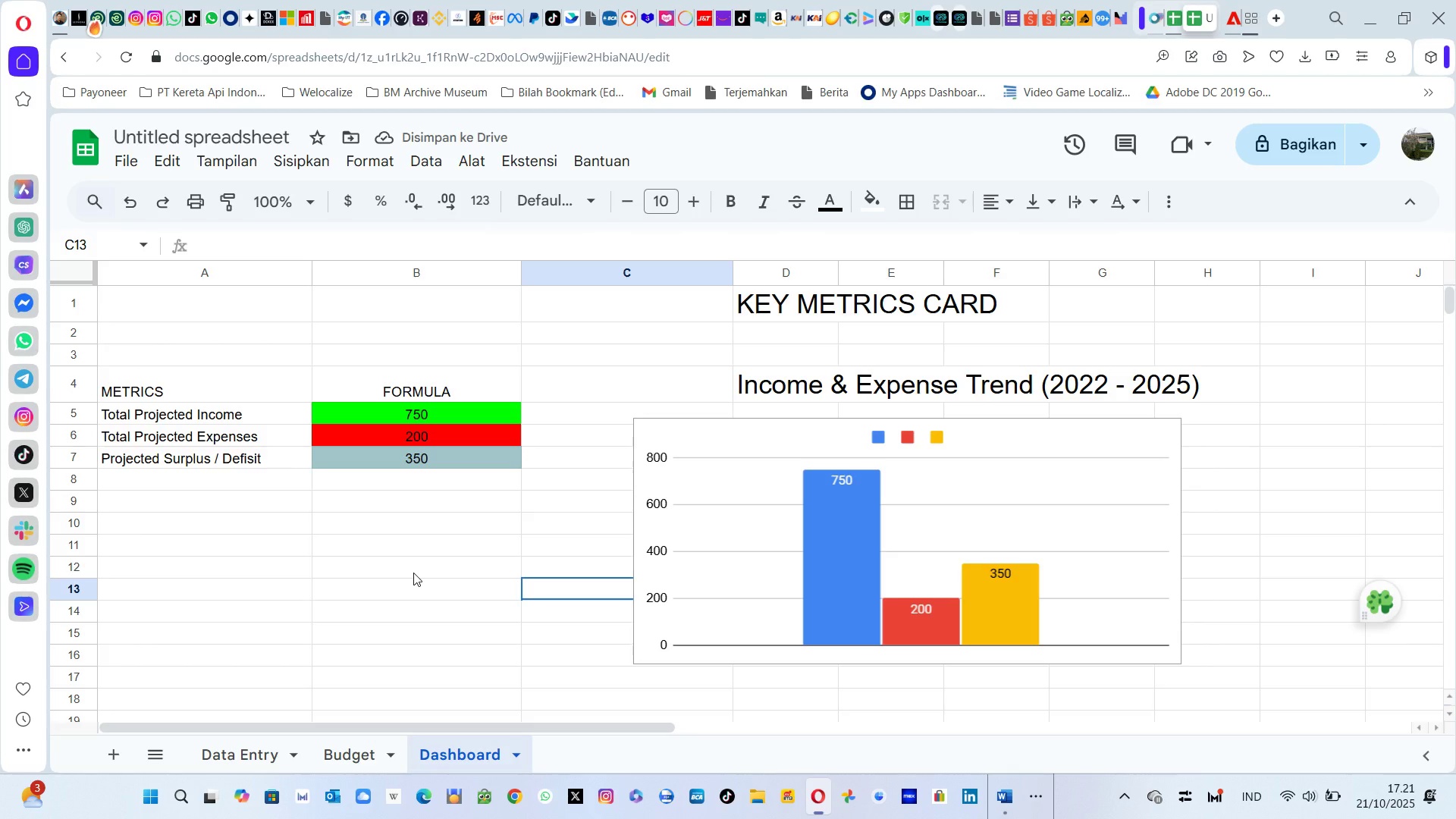 
key(Alt+Tab)
 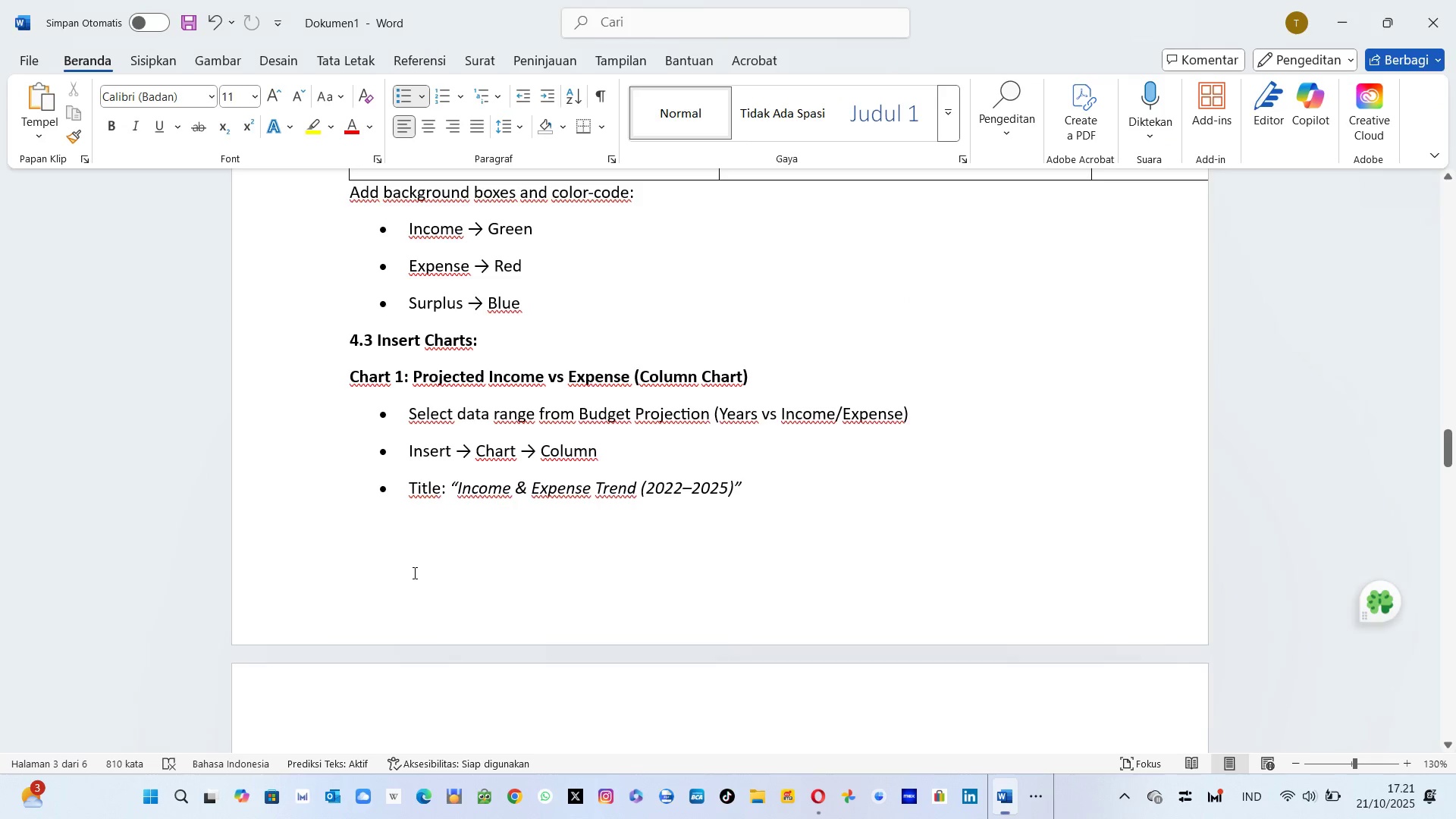 
scroll: coordinate [523, 606], scroll_direction: down, amount: 8.0
 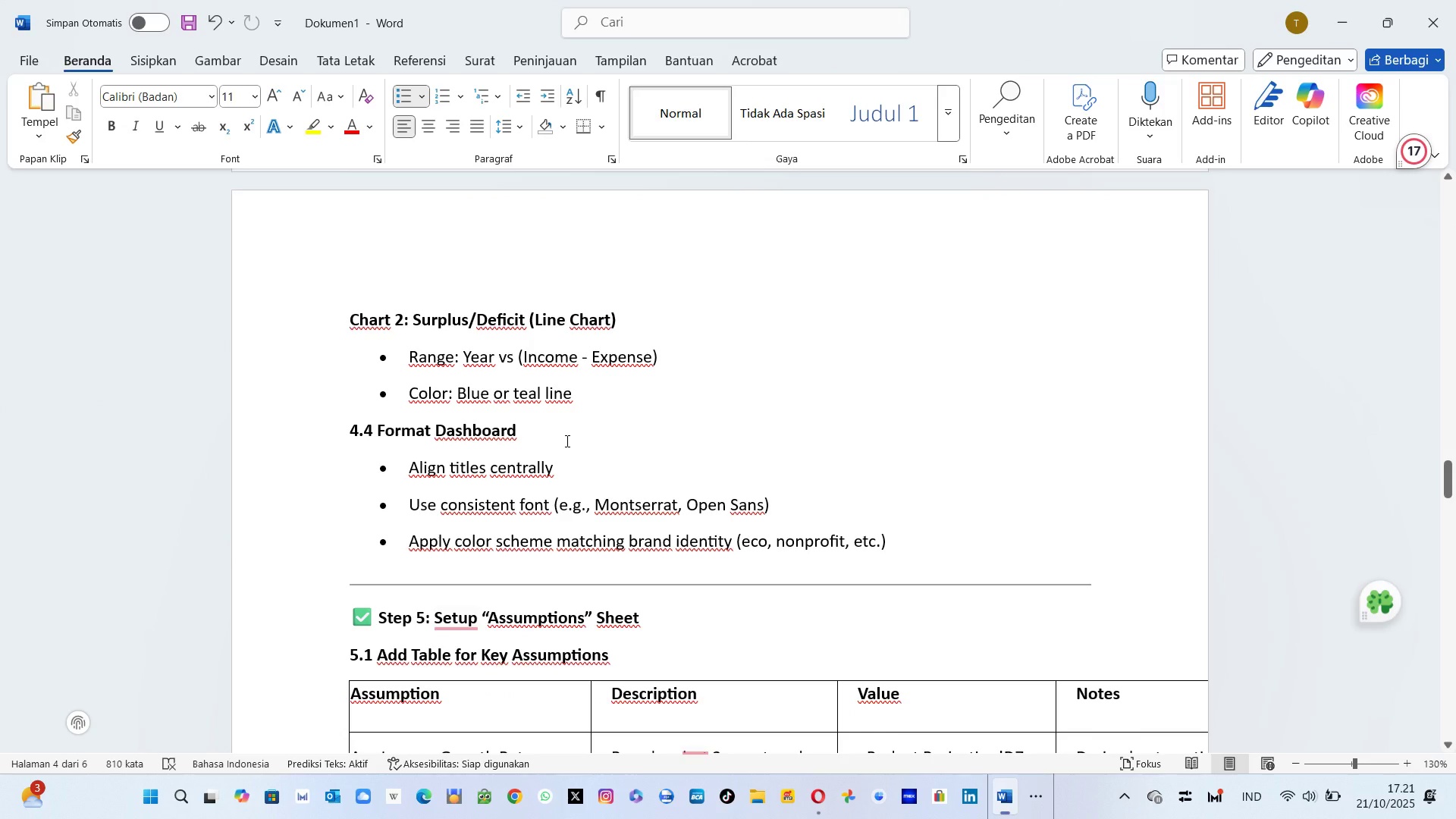 
scroll: coordinate [566, 441], scroll_direction: up, amount: 2.0
 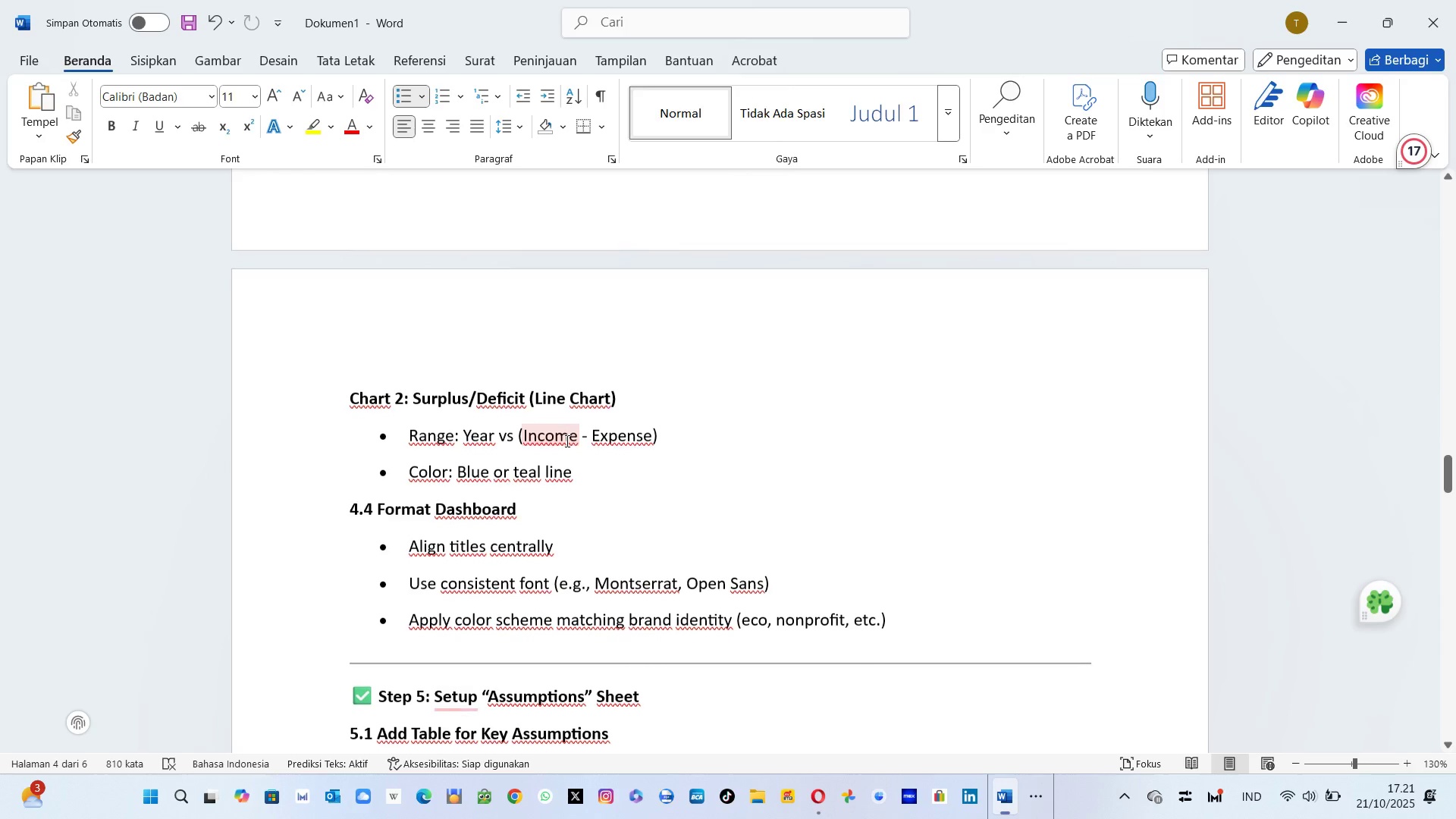 
key(Alt+AltLeft)
 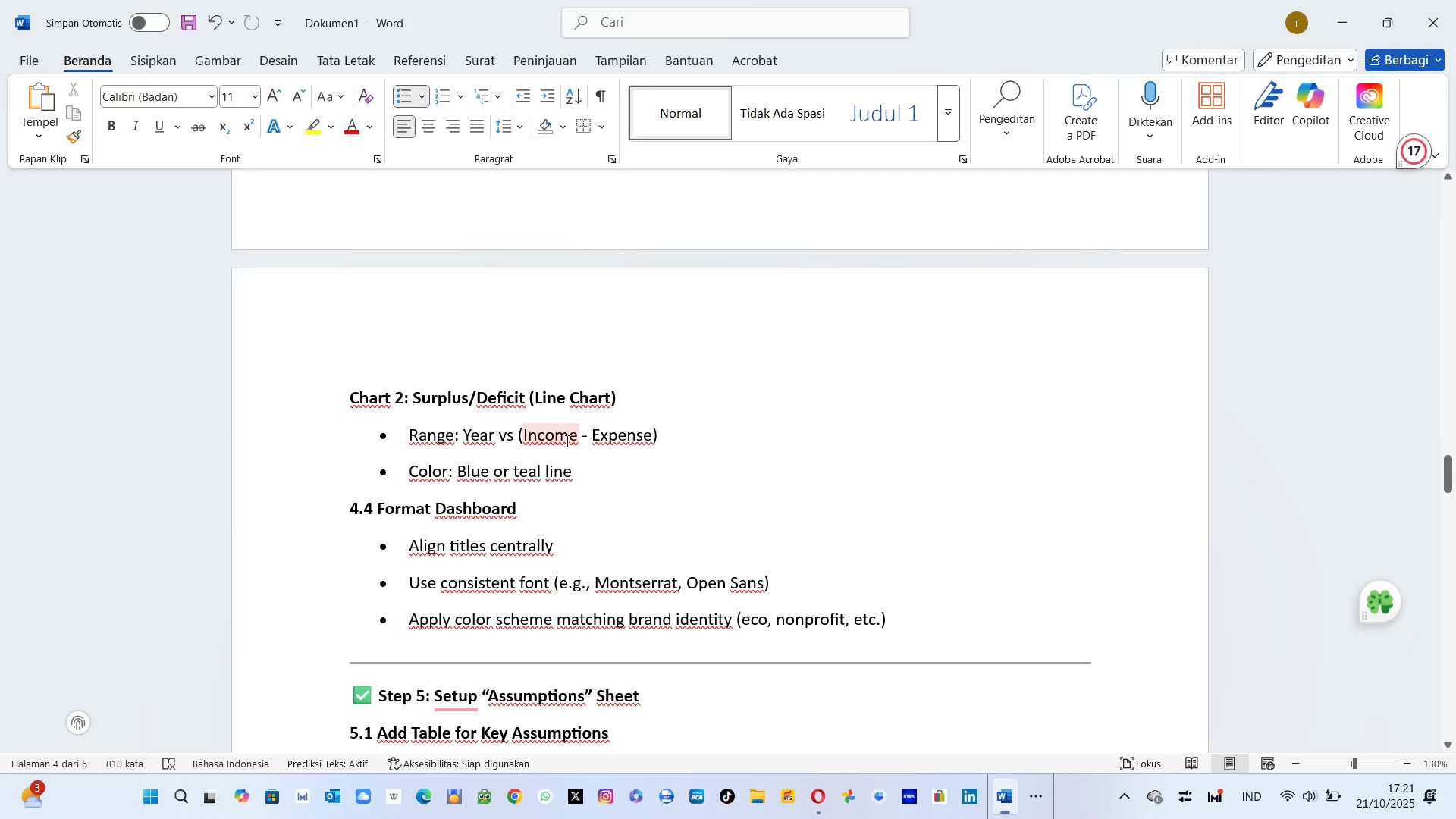 
key(Alt+Tab)
 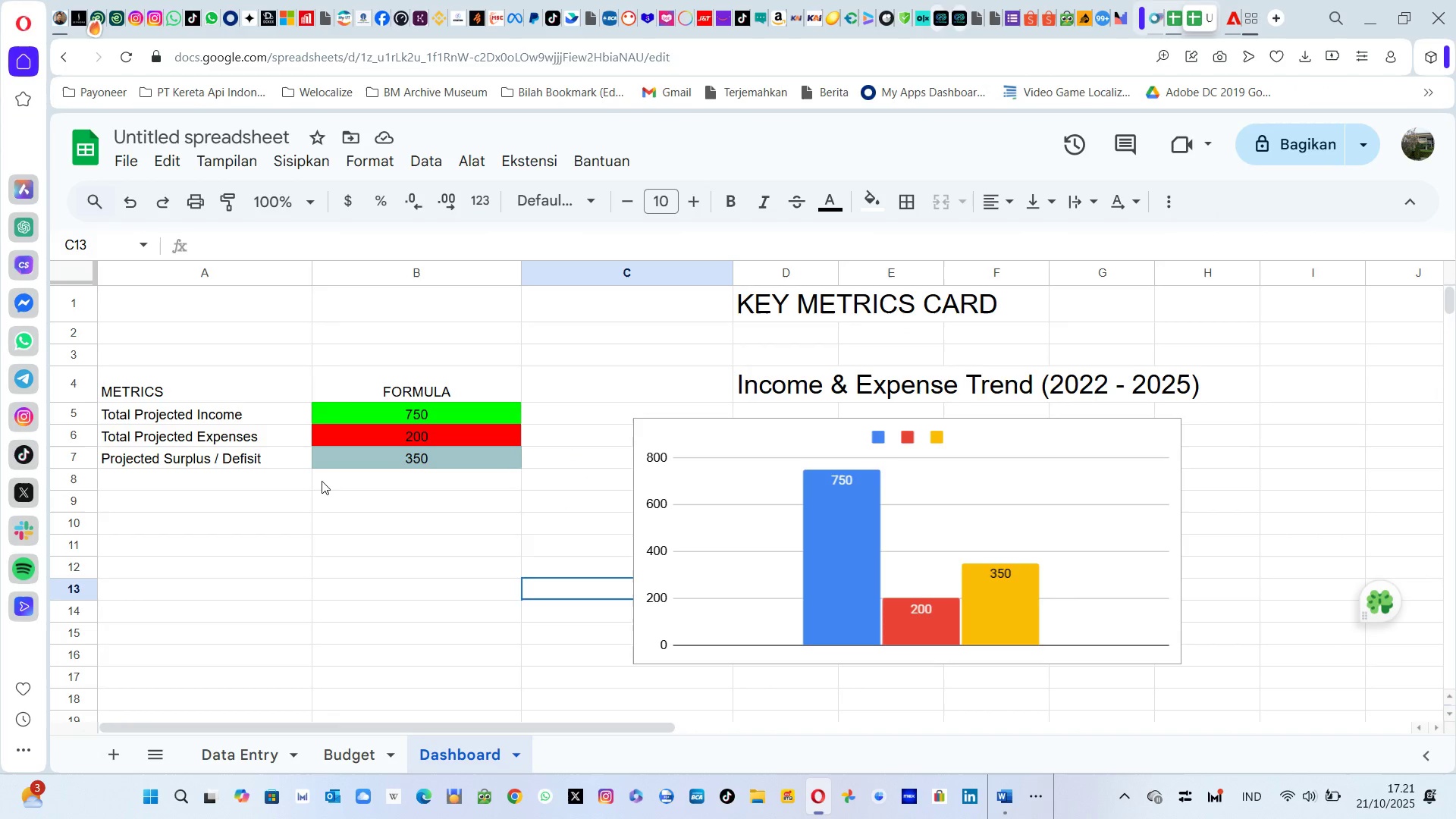 
left_click([200, 573])
 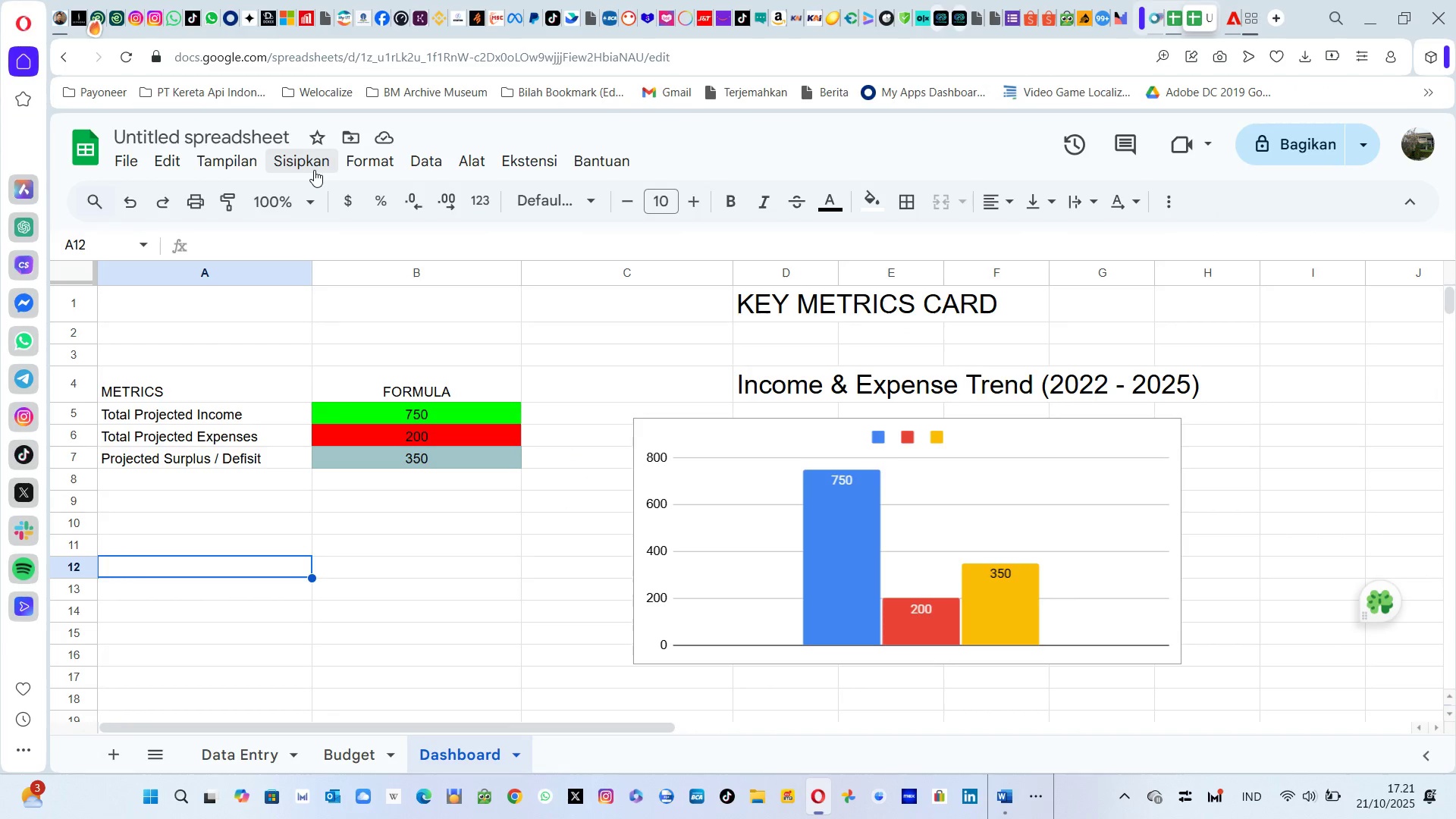 
left_click([314, 170])
 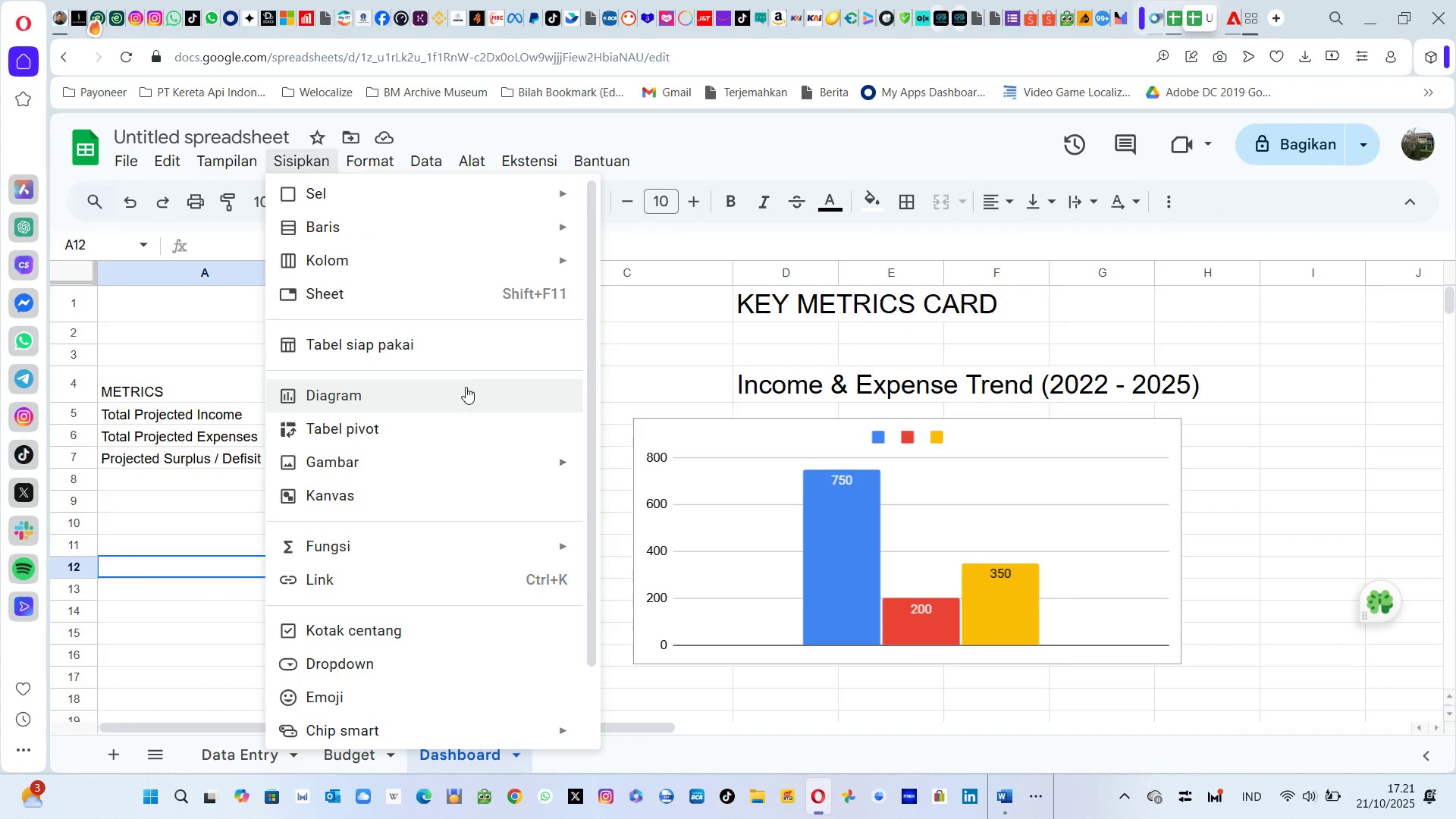 
left_click([469, 394])
 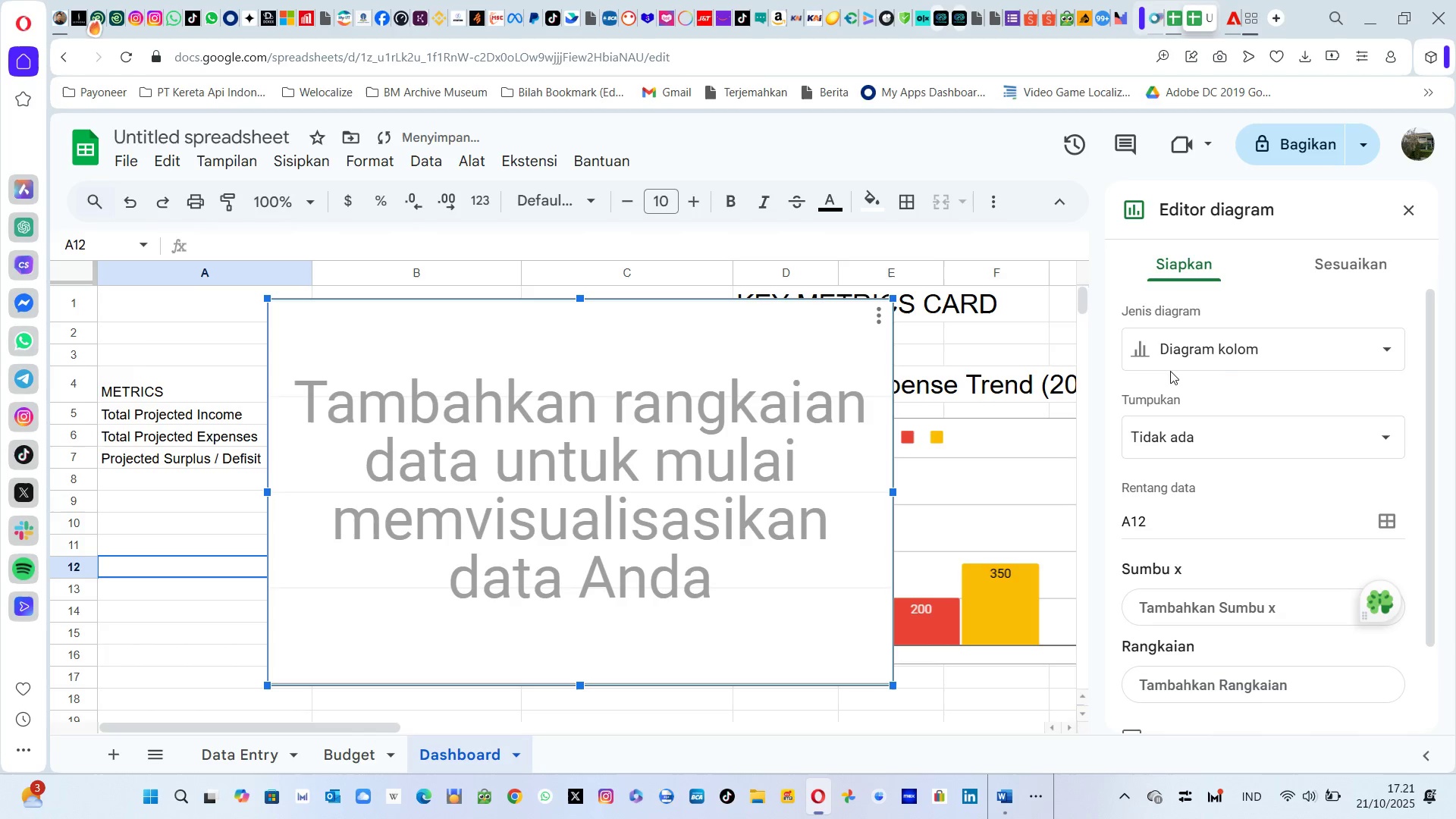 
left_click([1247, 350])
 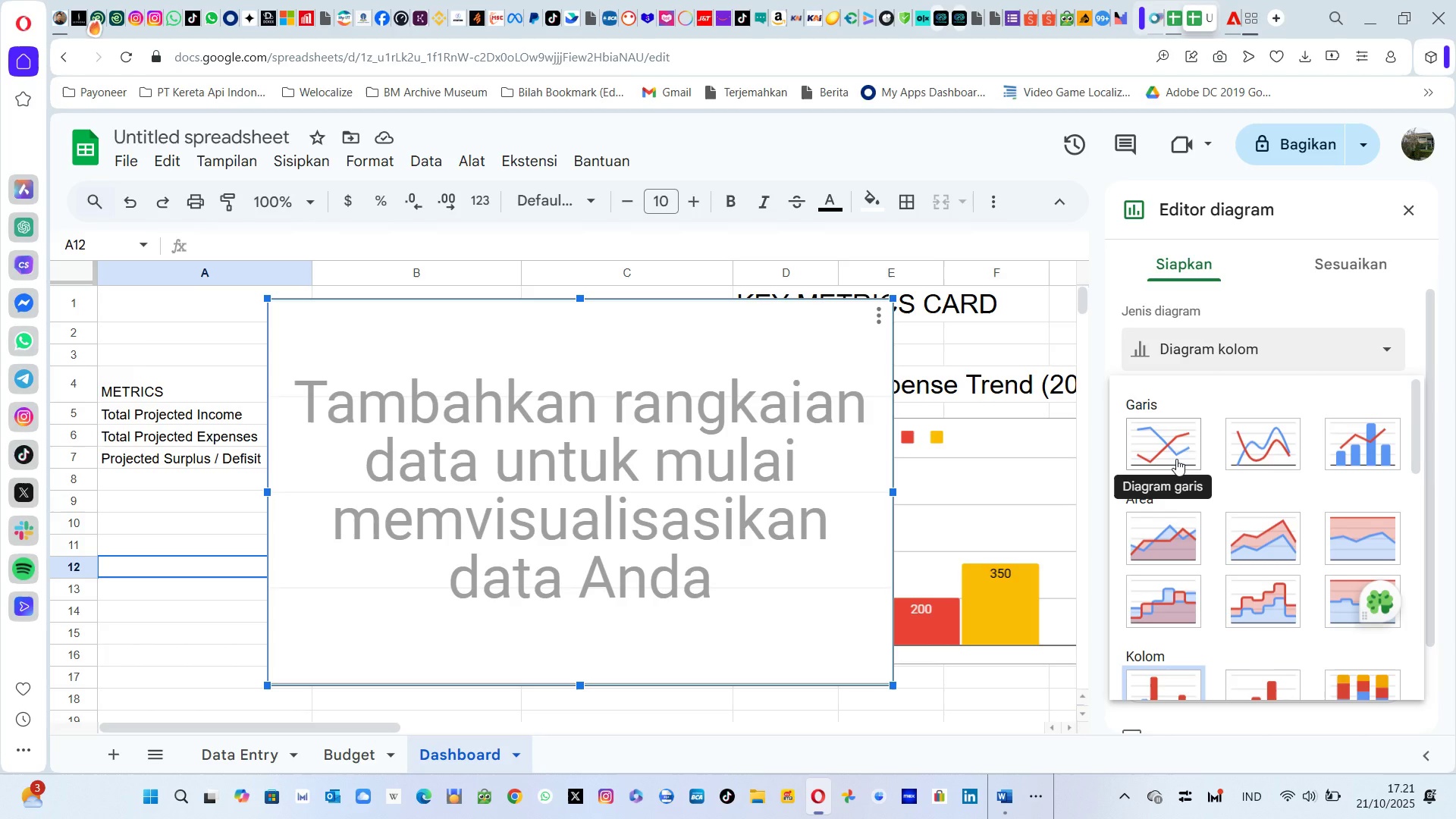 
left_click([1176, 459])
 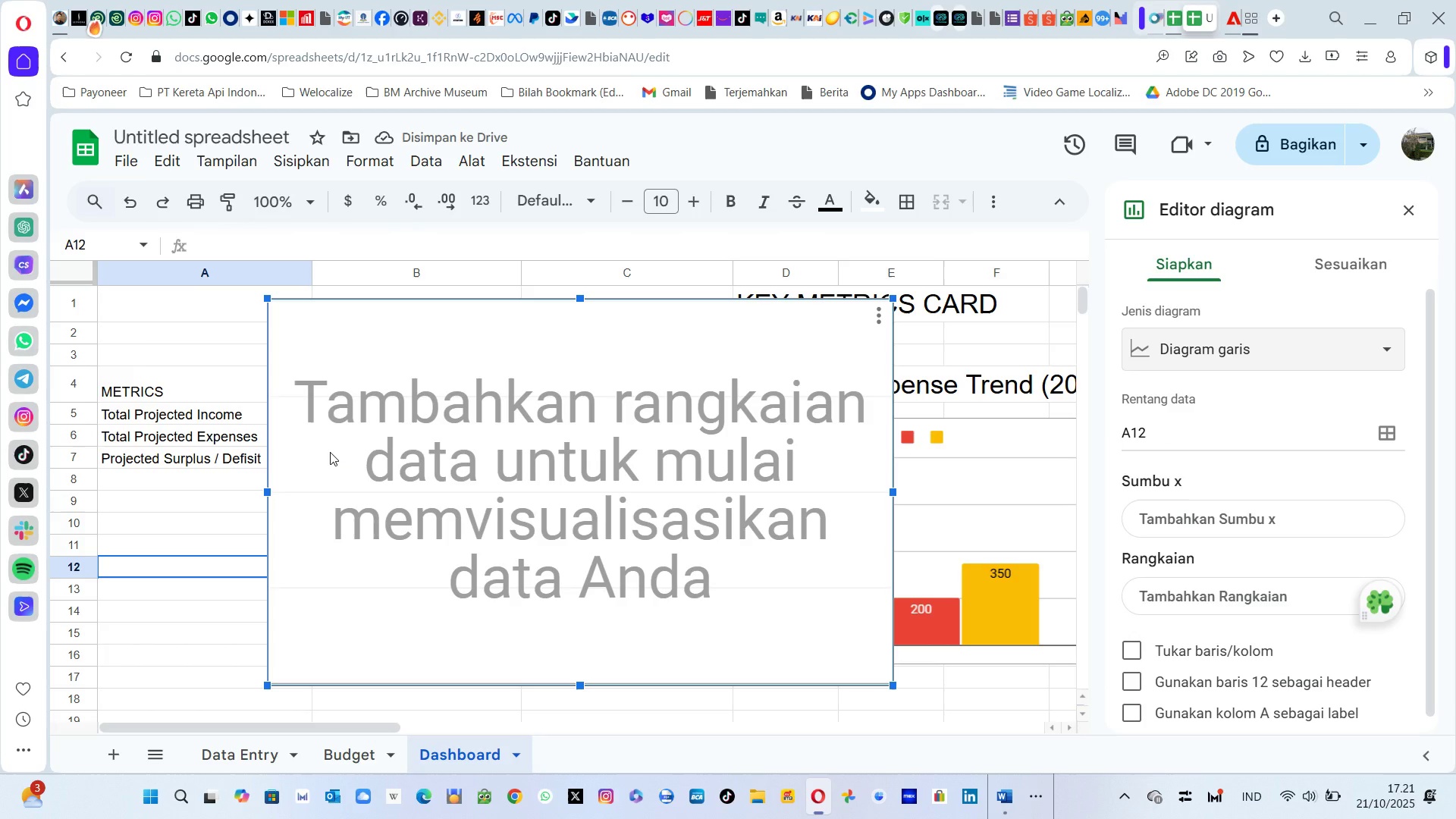 
left_click_drag(start_coordinate=[487, 436], to_coordinate=[758, 459])
 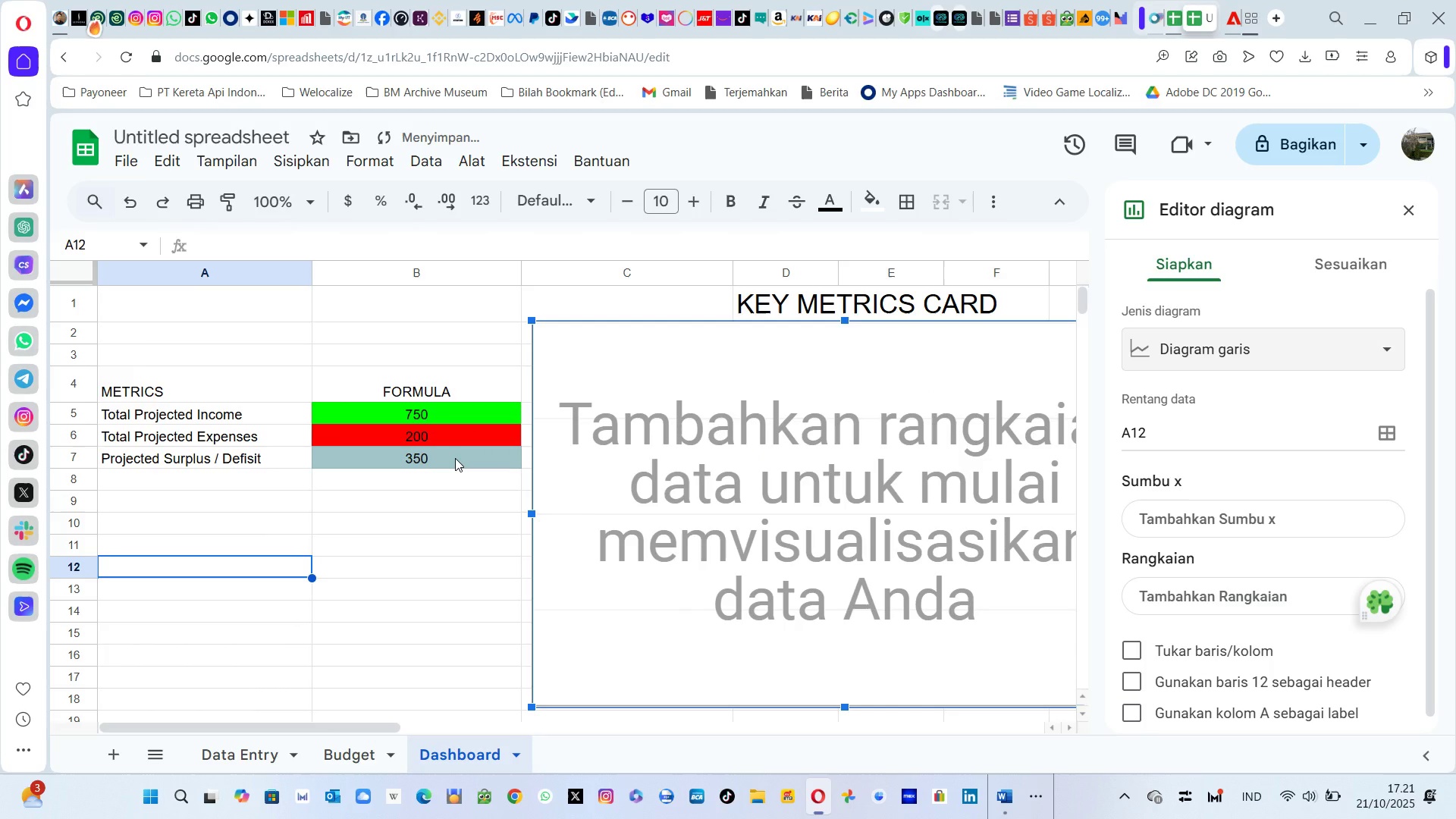 
left_click([455, 458])
 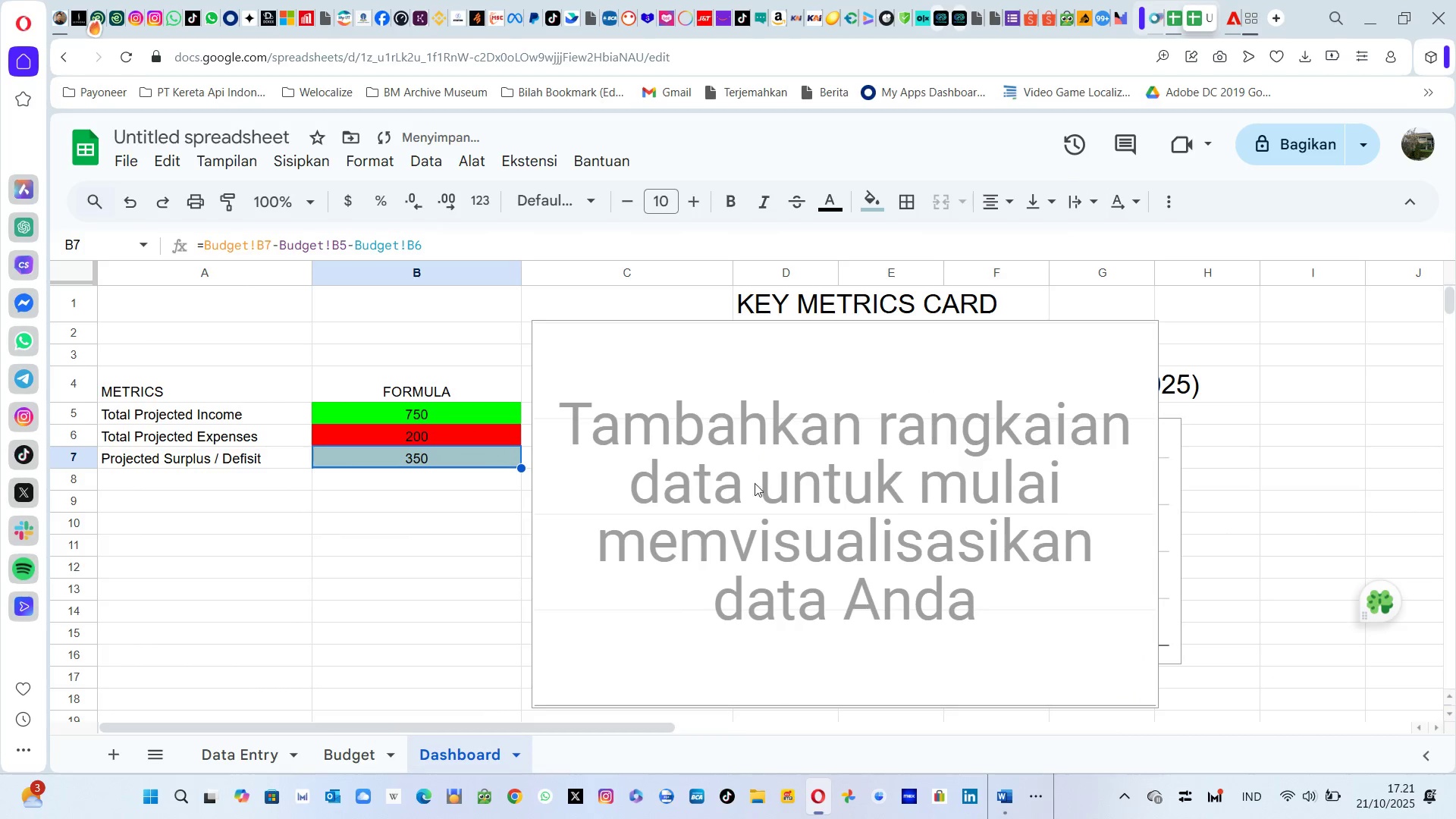 
left_click([779, 486])
 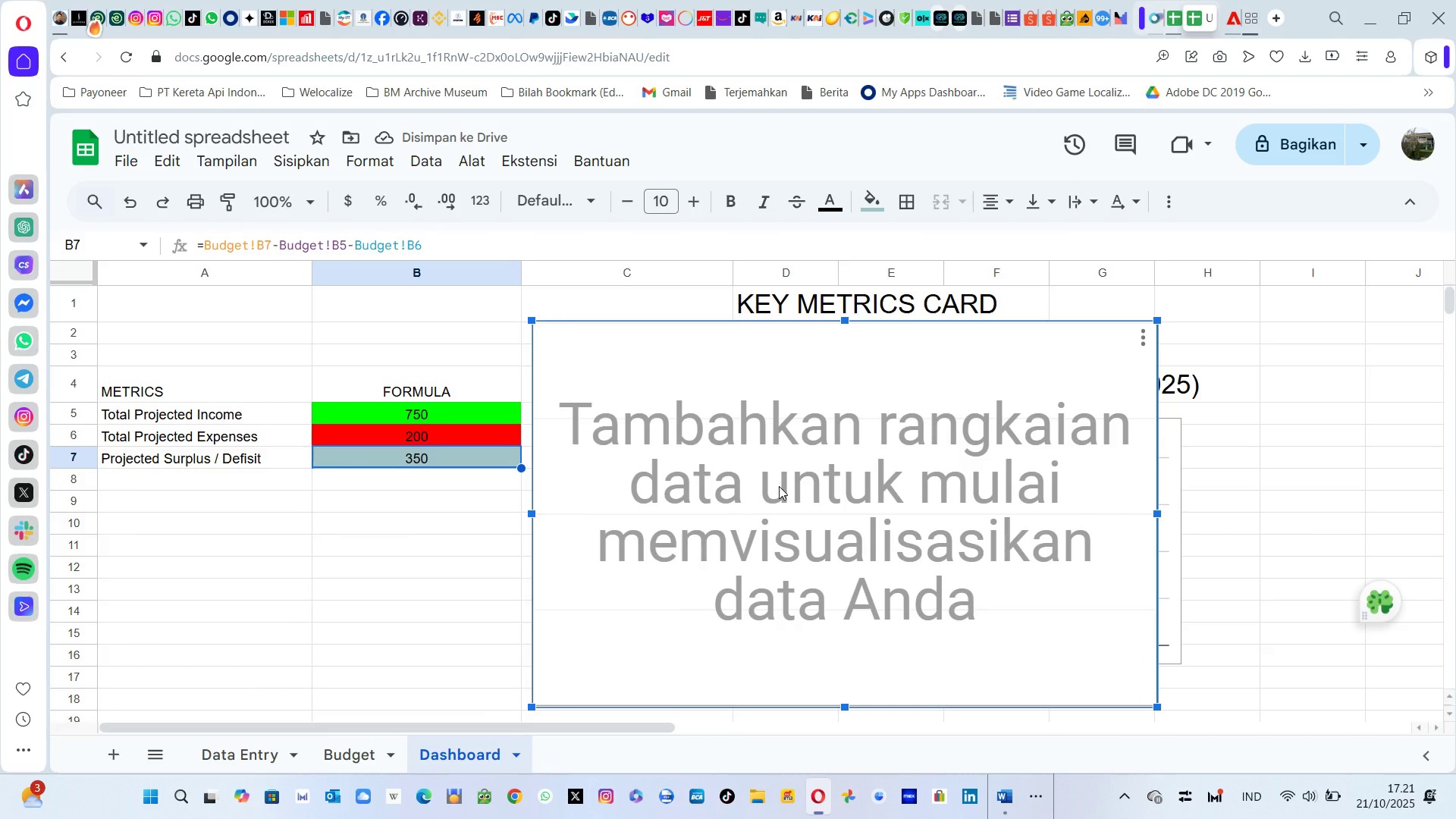 
left_click_drag(start_coordinate=[779, 486], to_coordinate=[312, 656])
 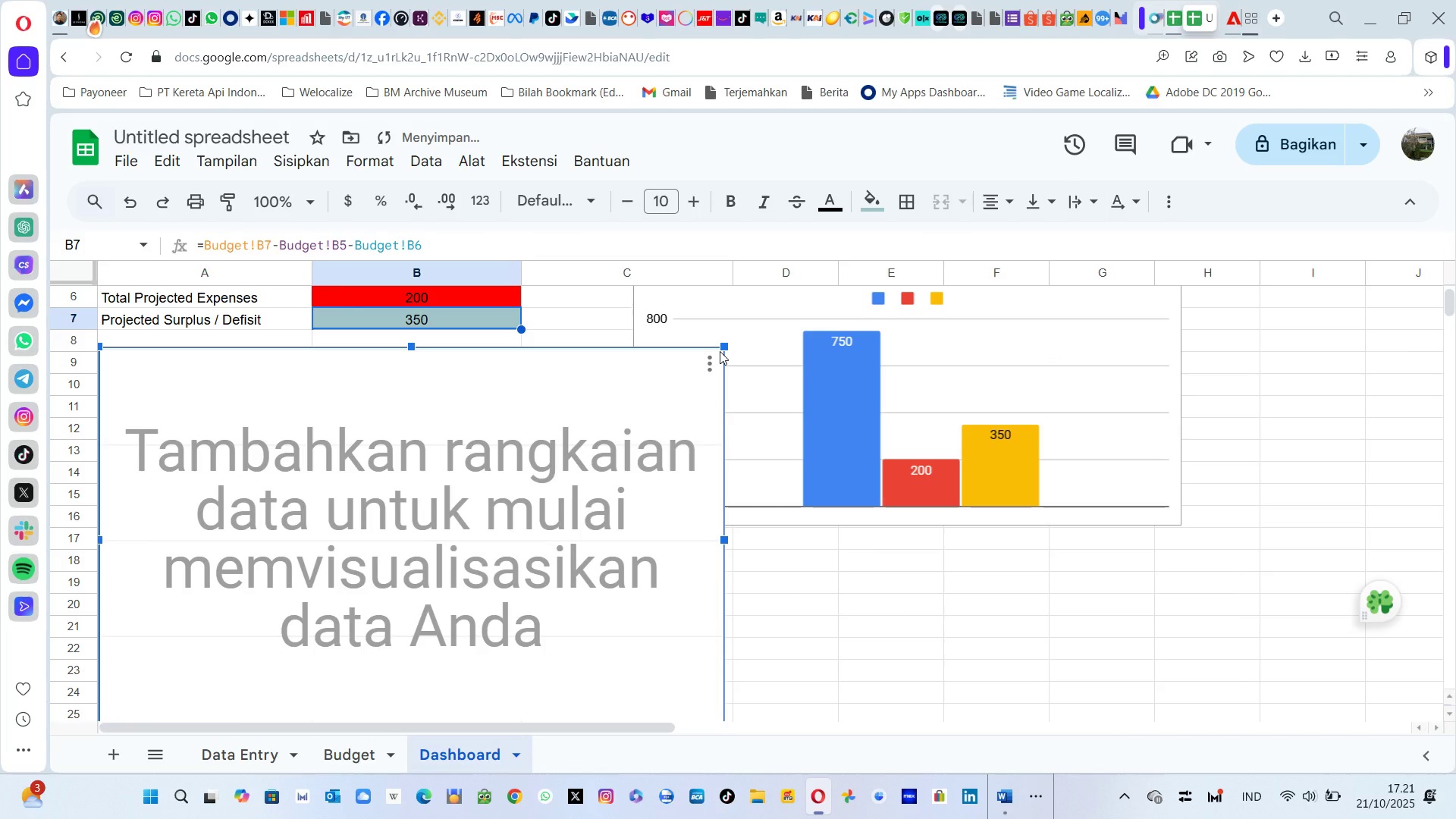 
left_click_drag(start_coordinate=[723, 349], to_coordinate=[509, 472])
 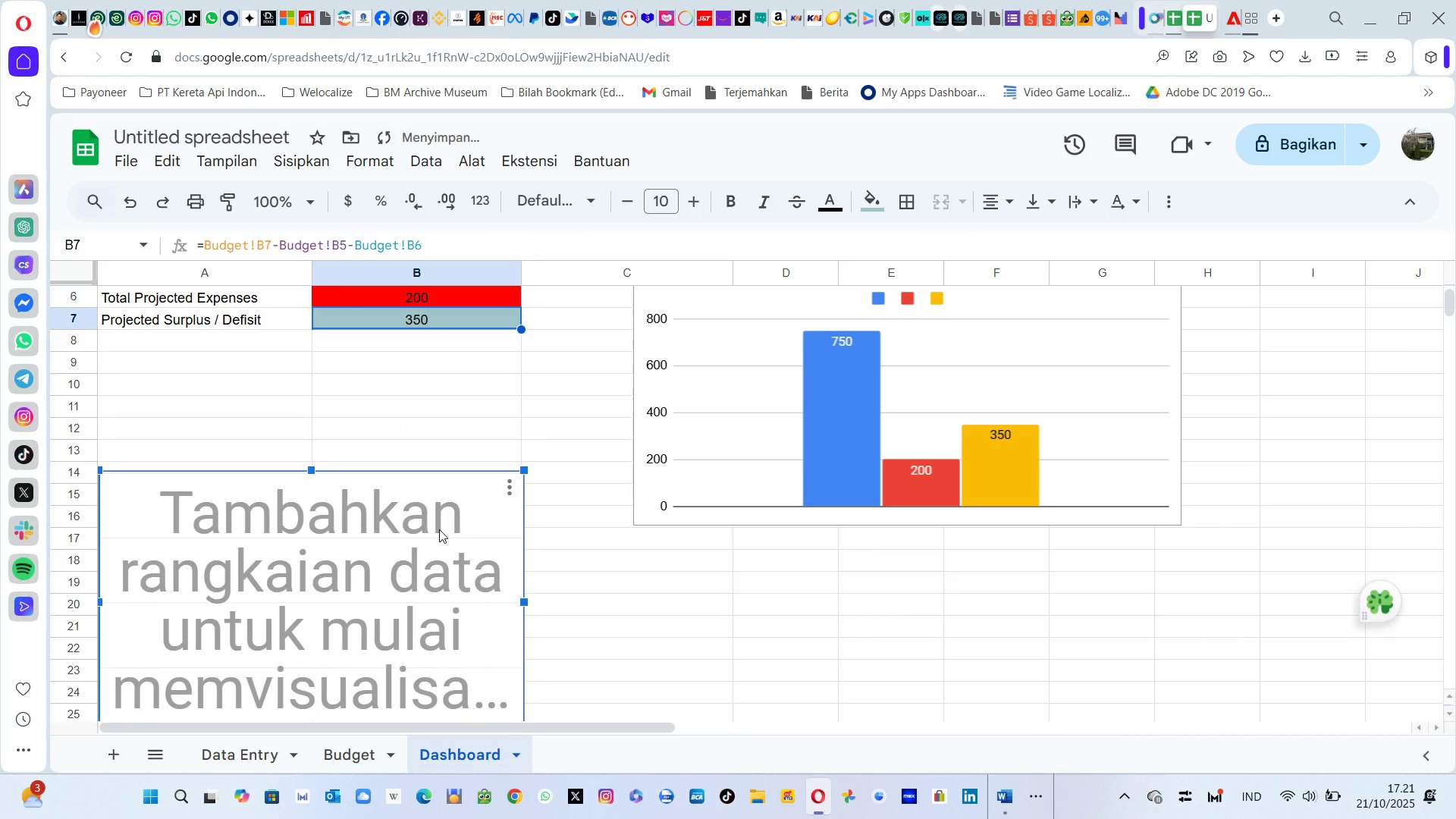 
left_click_drag(start_coordinate=[439, 529], to_coordinate=[466, 518])
 